 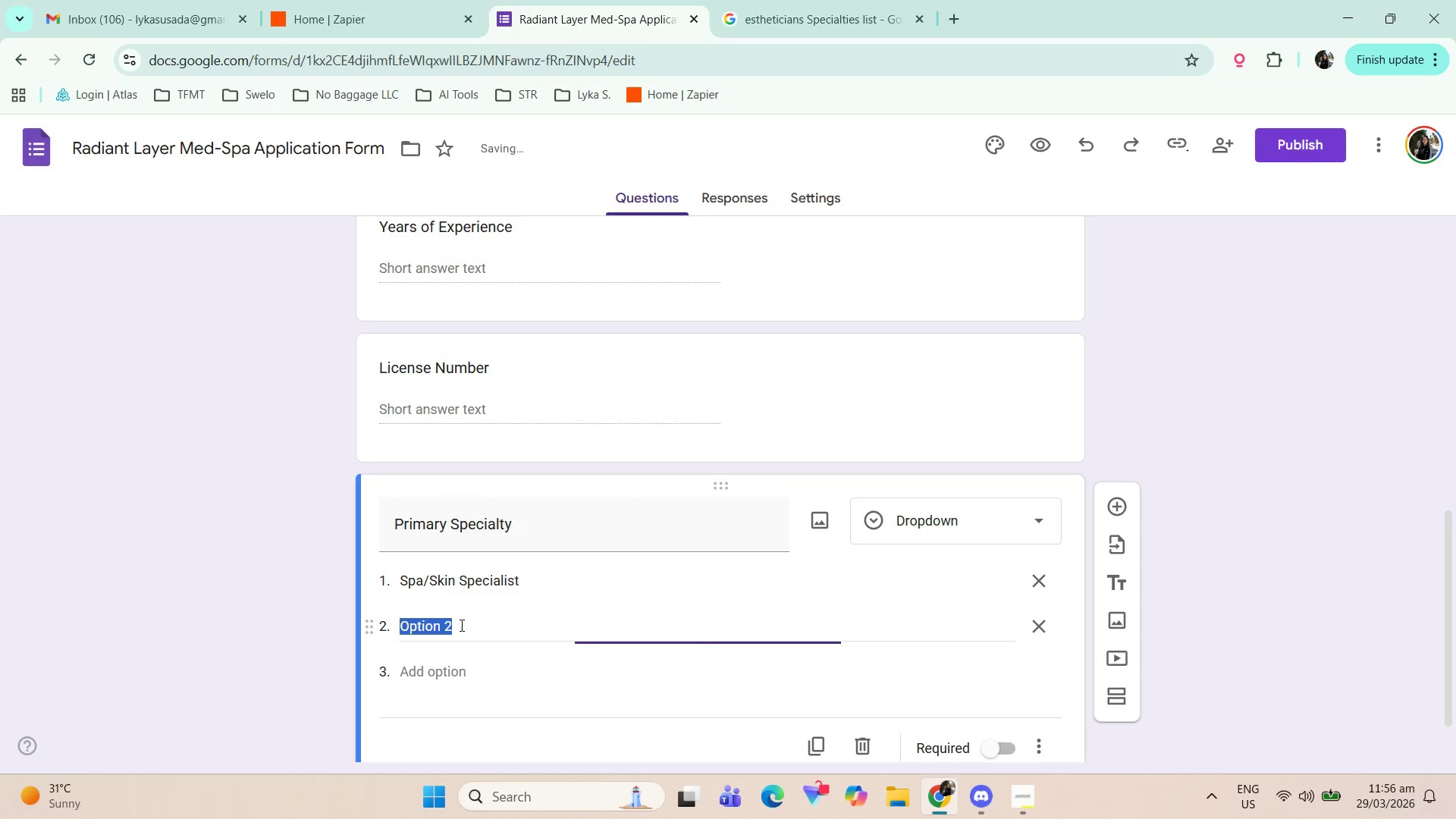 
key(Control+ControlLeft)
 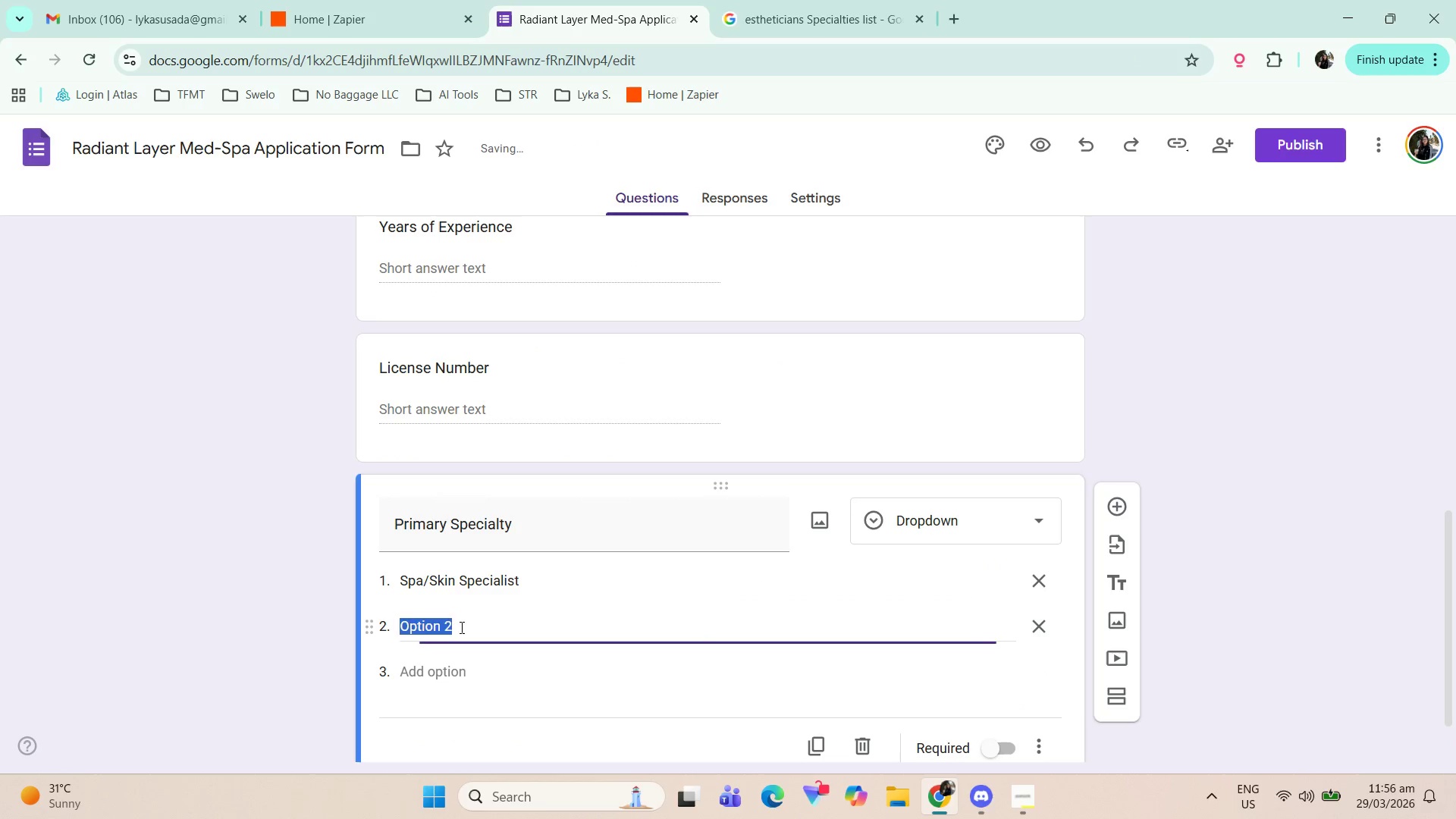 
key(Control+V)
 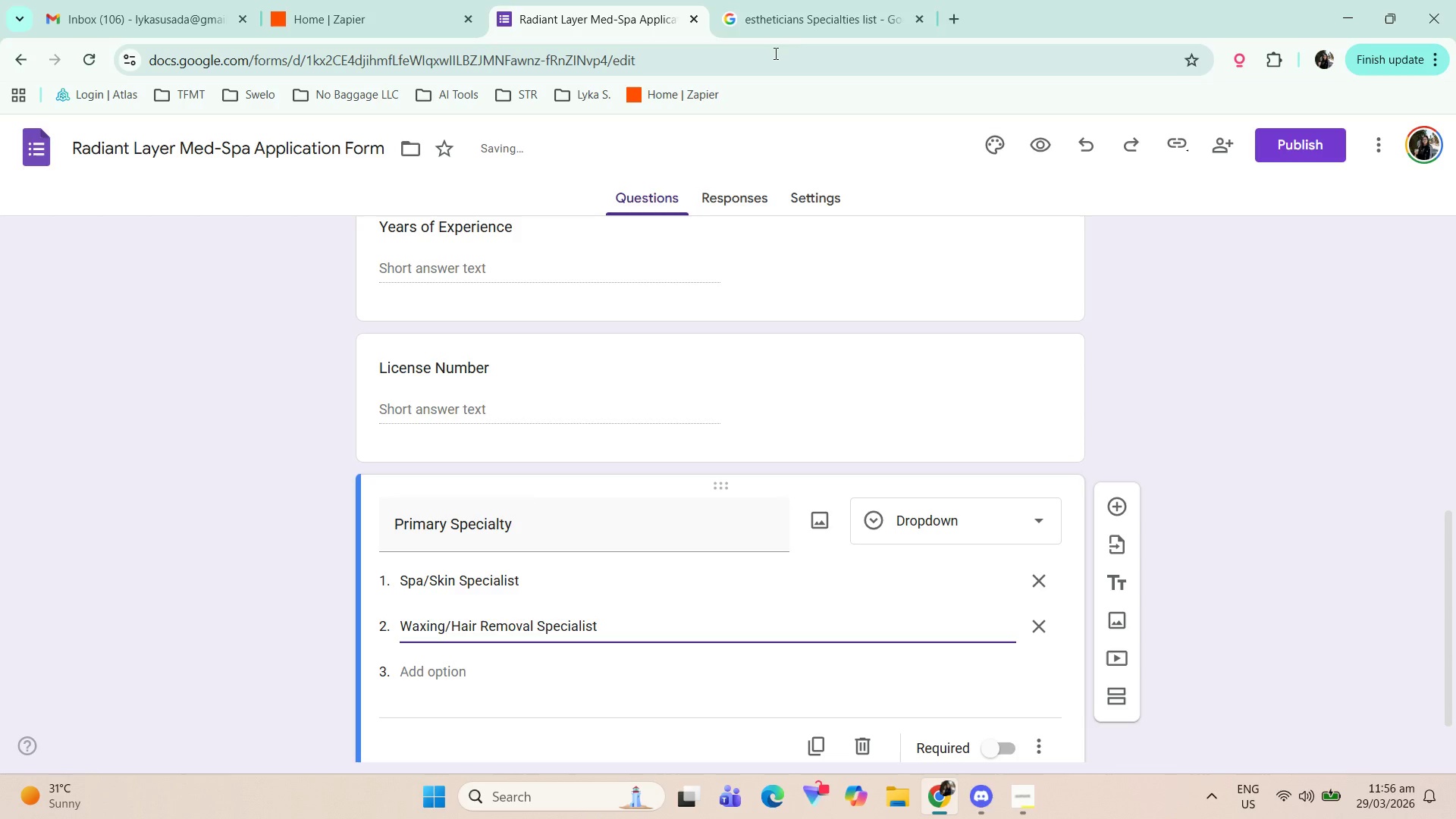 
left_click([801, 23])
 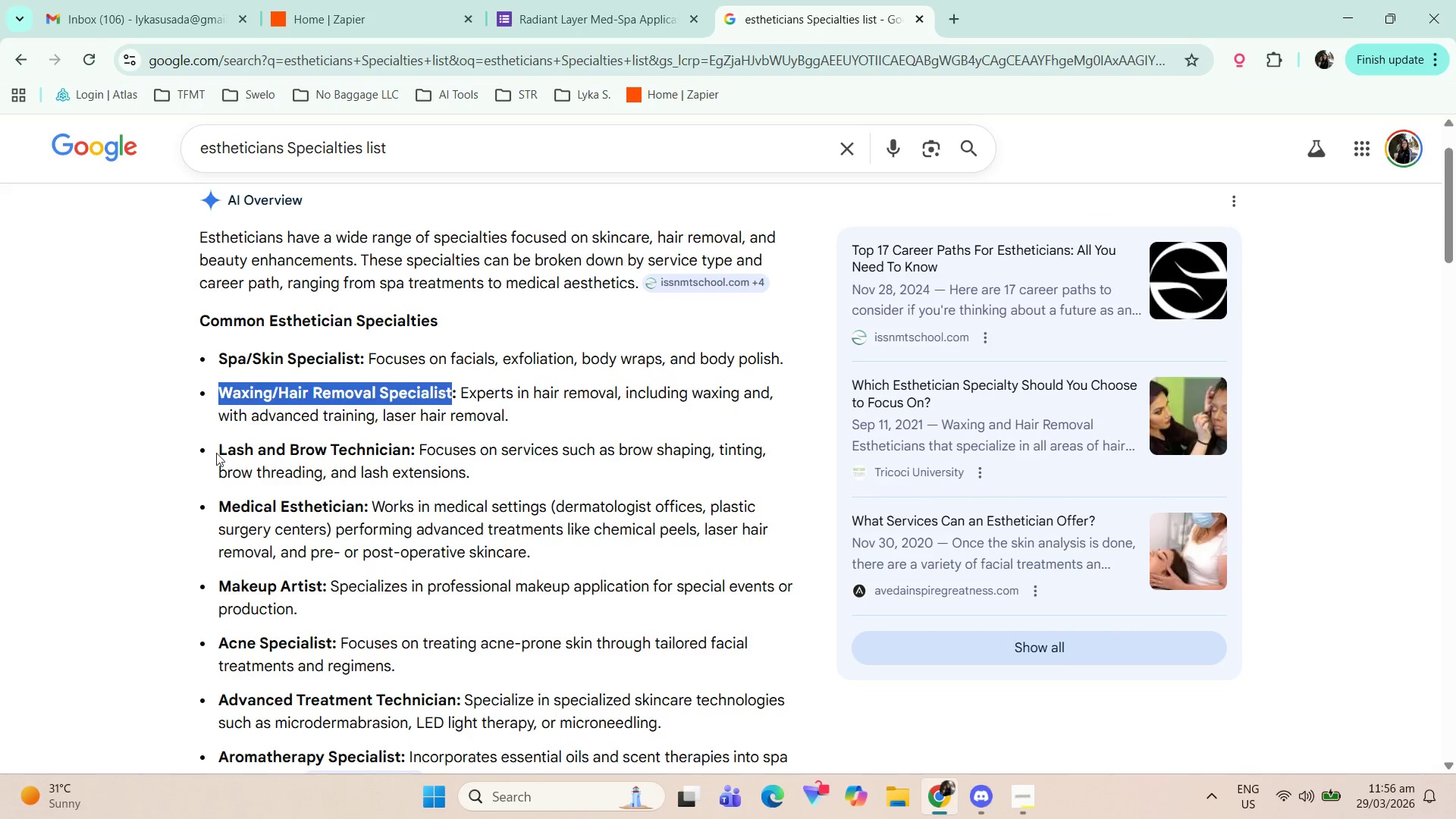 
left_click_drag(start_coordinate=[221, 450], to_coordinate=[409, 447])
 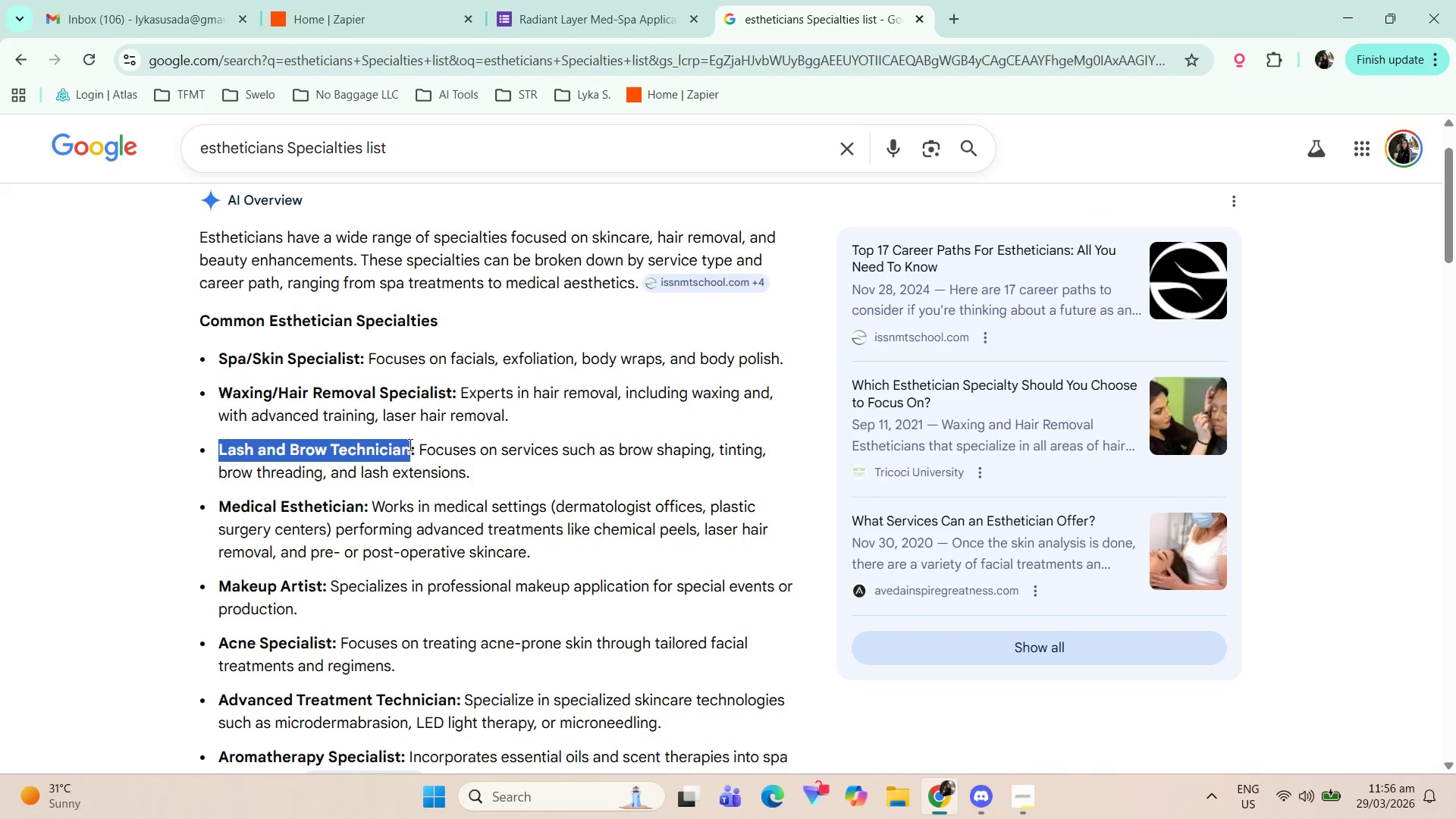 
key(Control+C)
 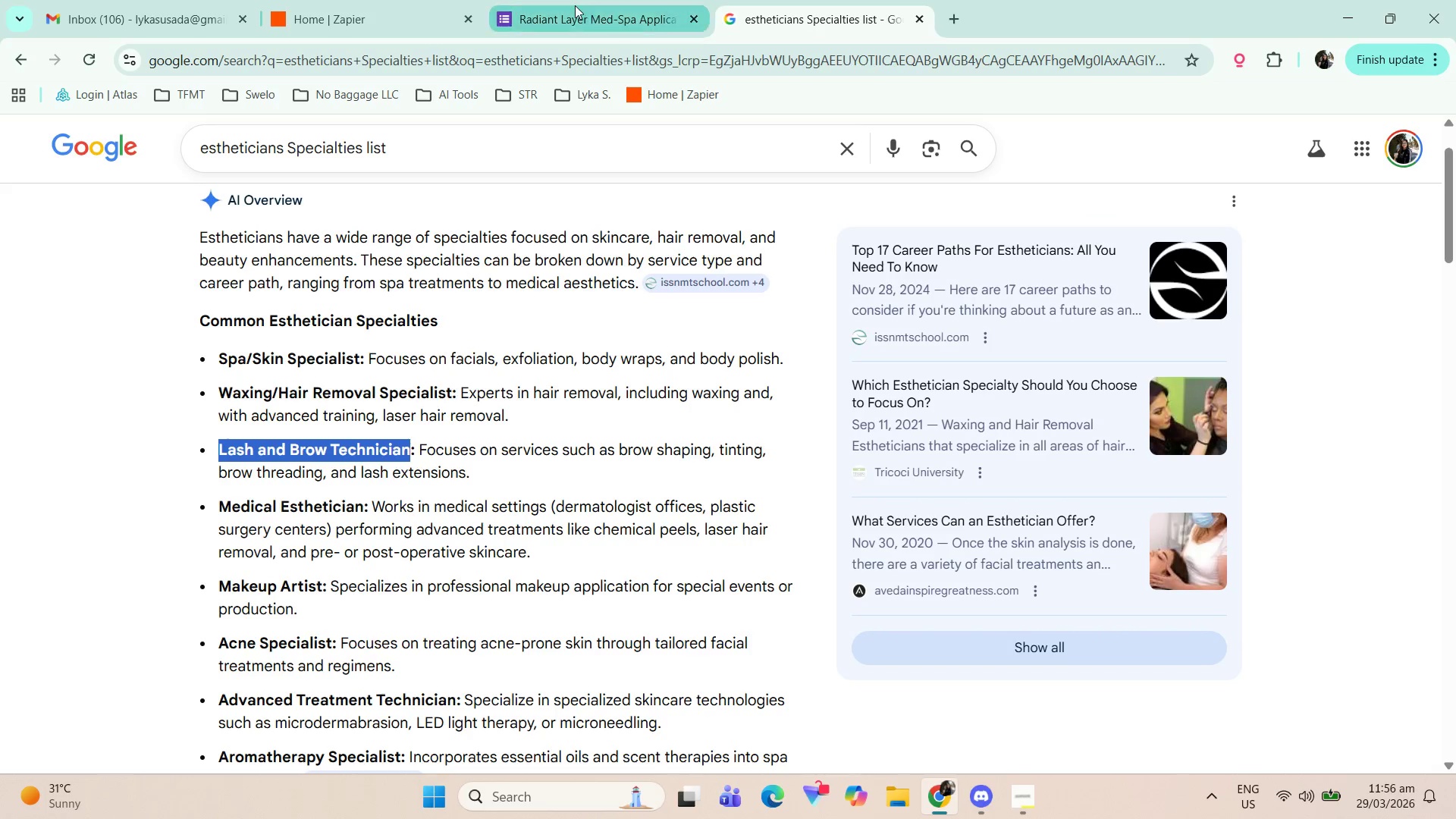 
left_click([575, 5])
 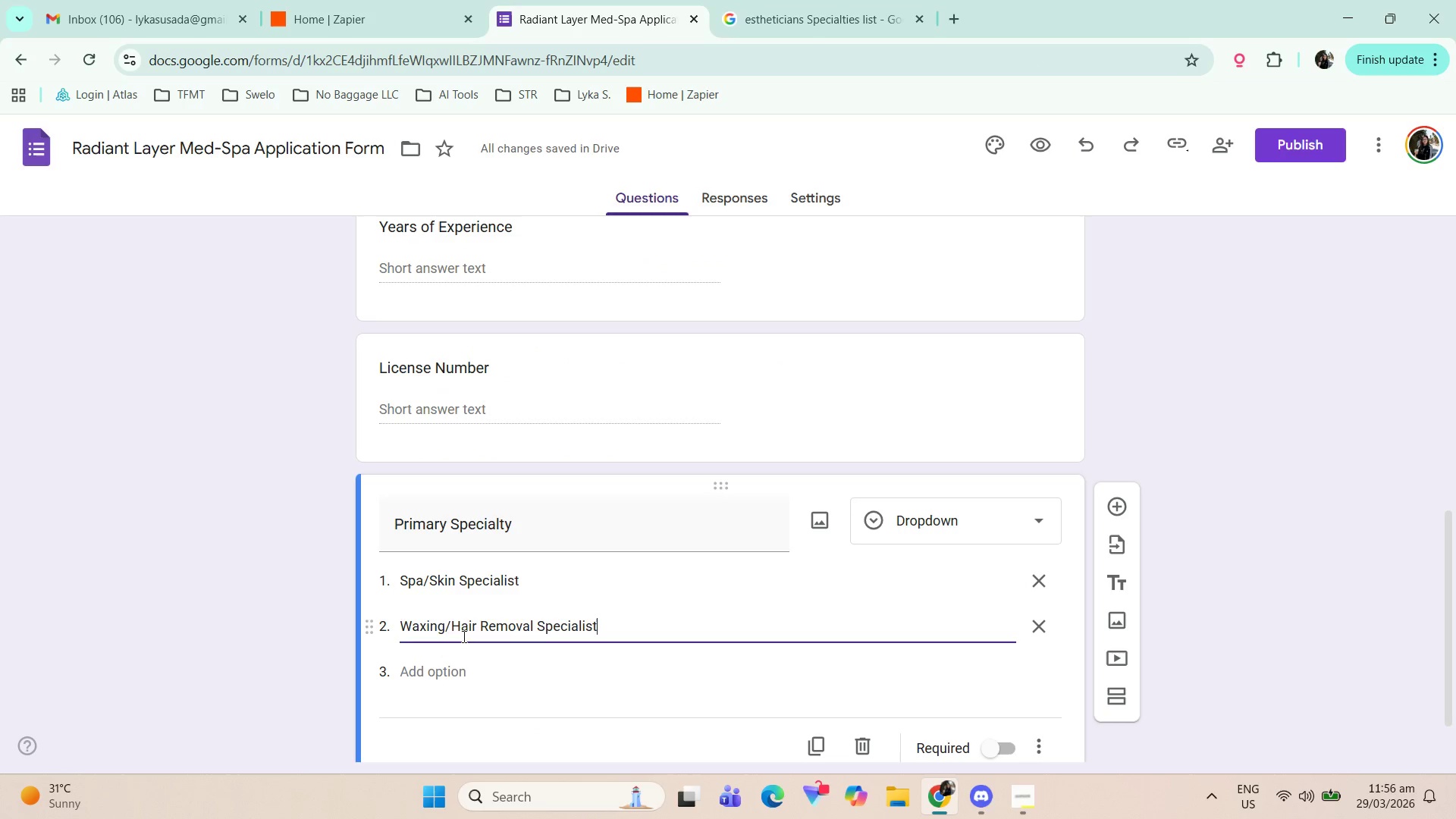 
left_click([457, 674])
 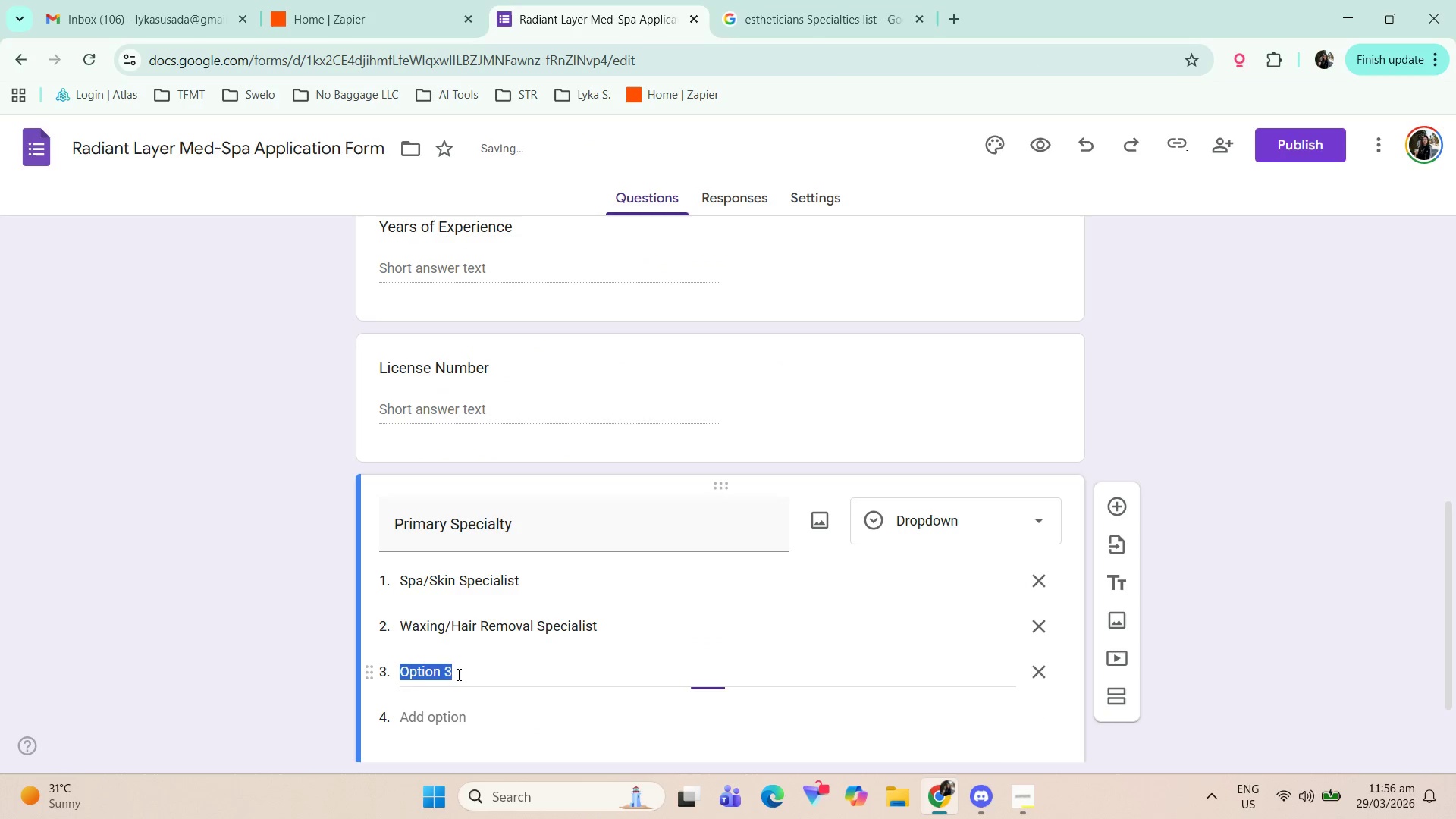 
key(Control+V)
 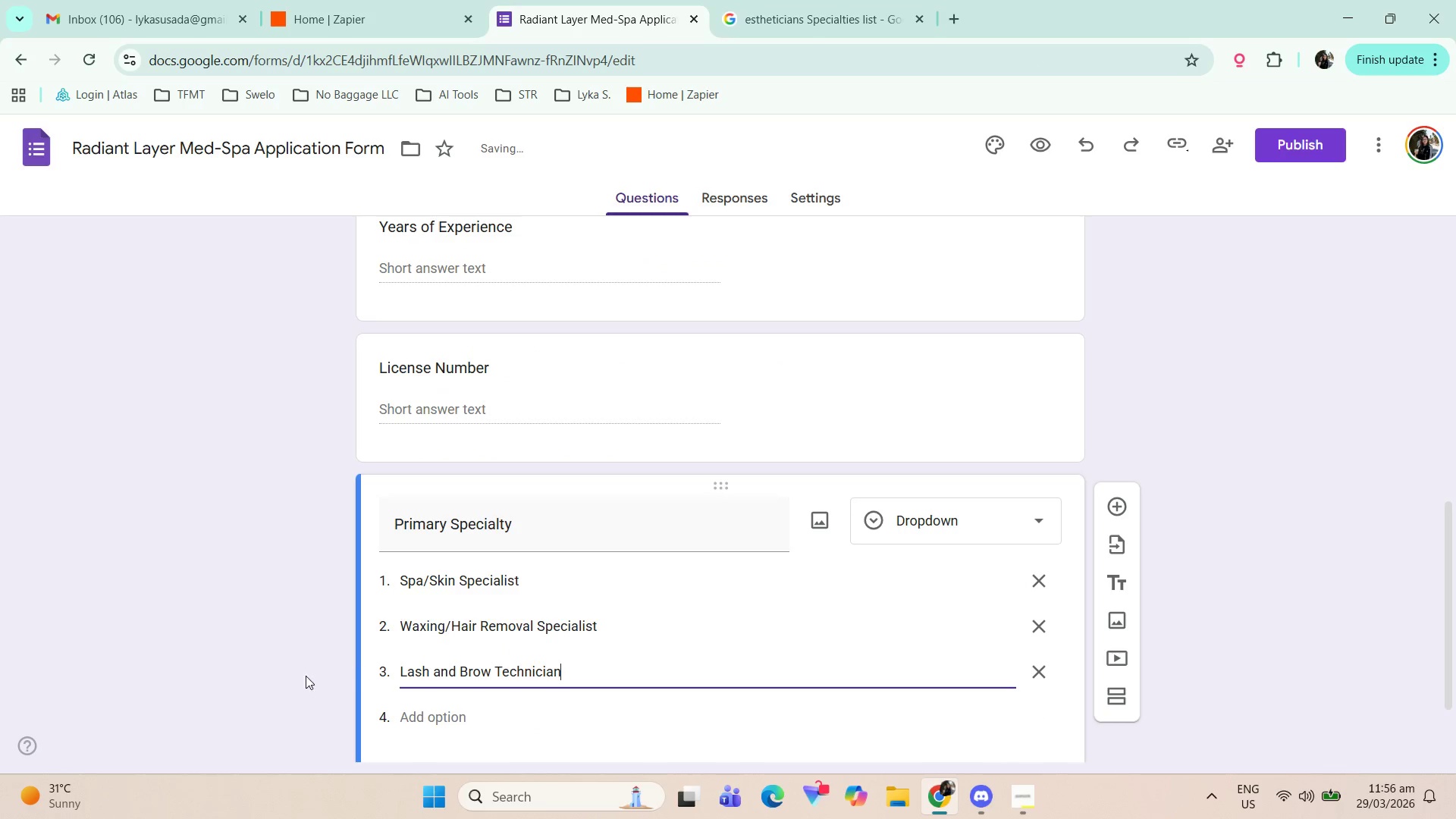 
left_click([276, 672])
 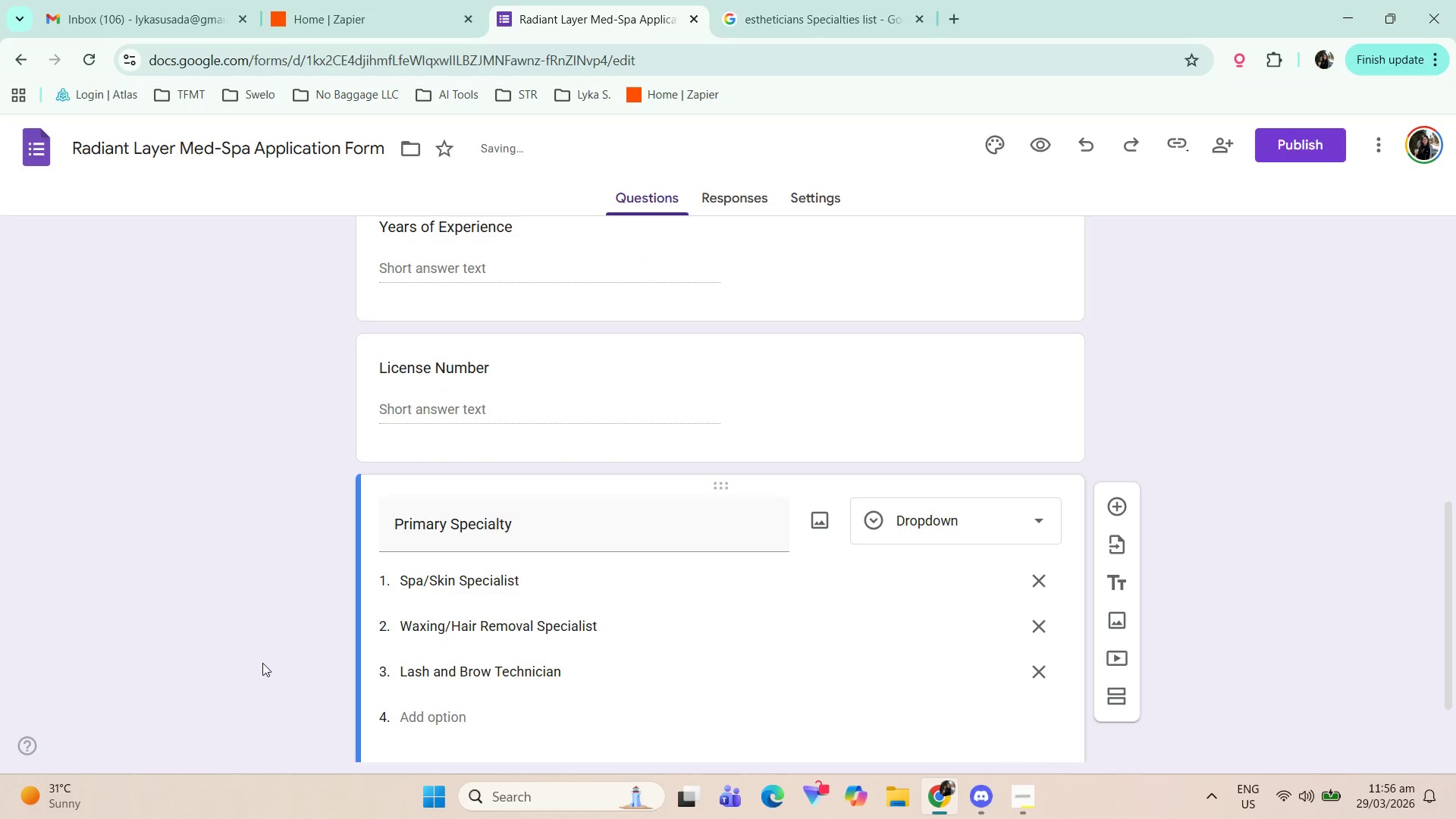 
left_click([819, 0])
 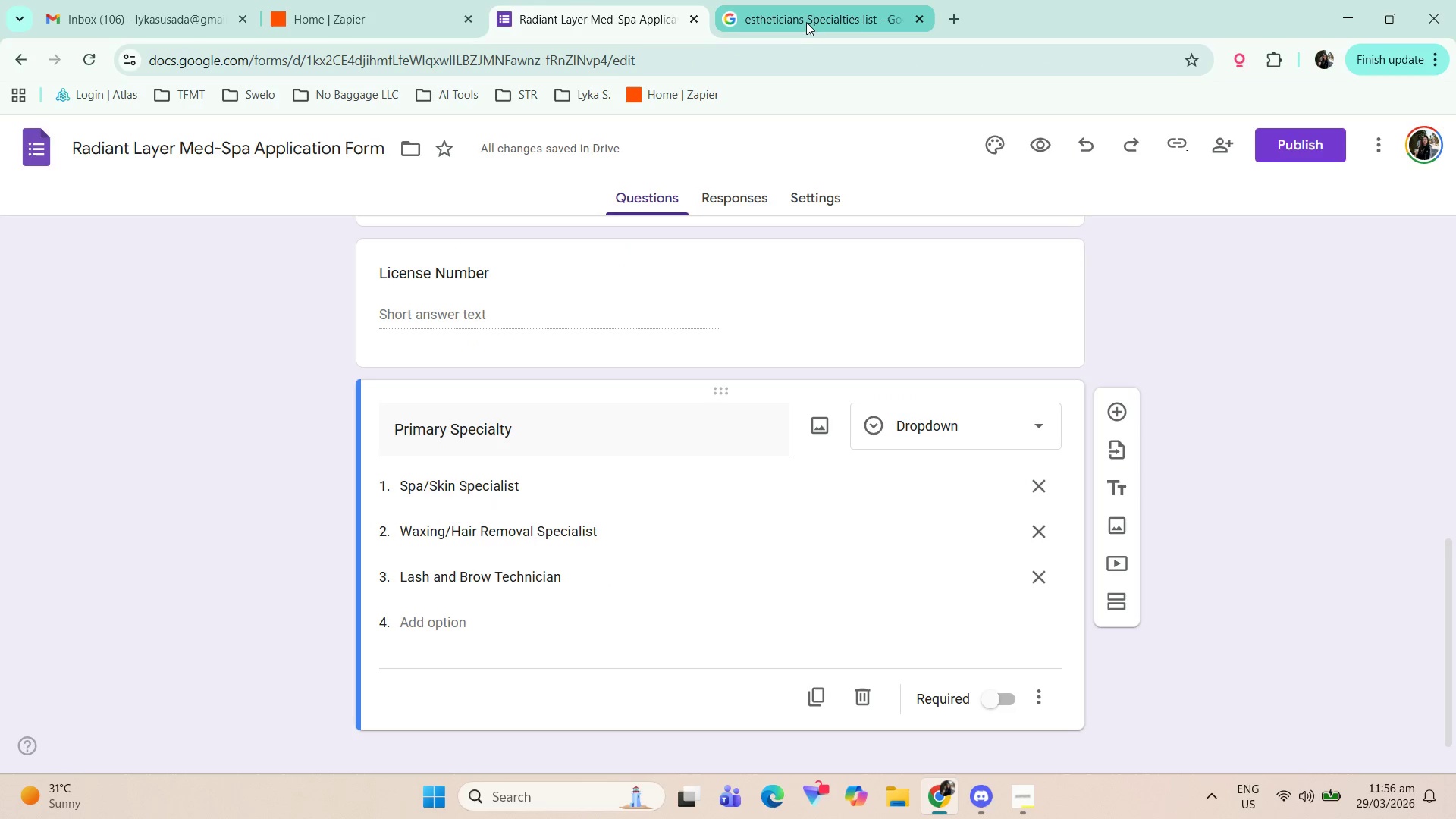 
scroll: coordinate [284, 648], scroll_direction: down, amount: 1.0
 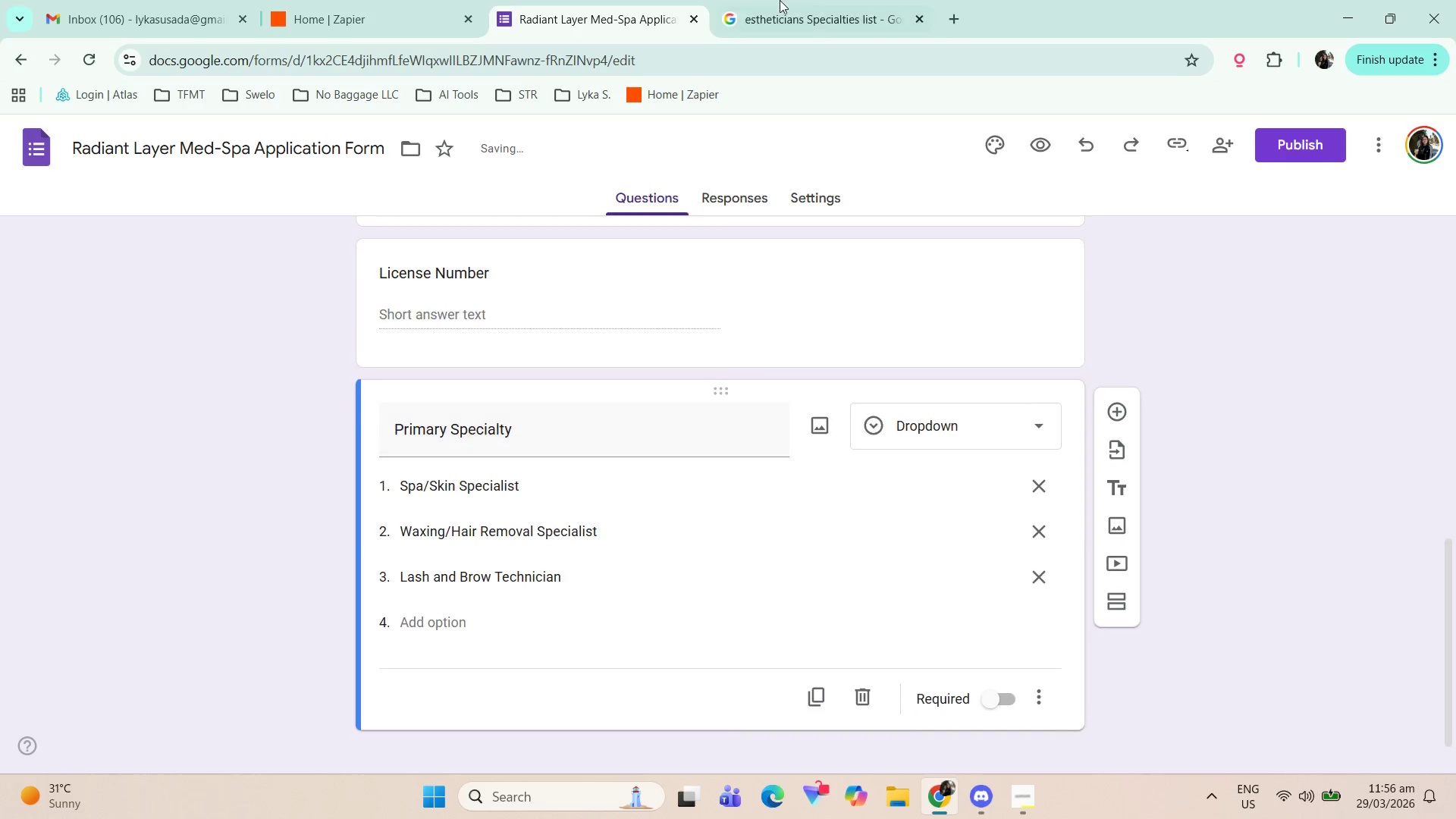 
left_click([912, 11])
 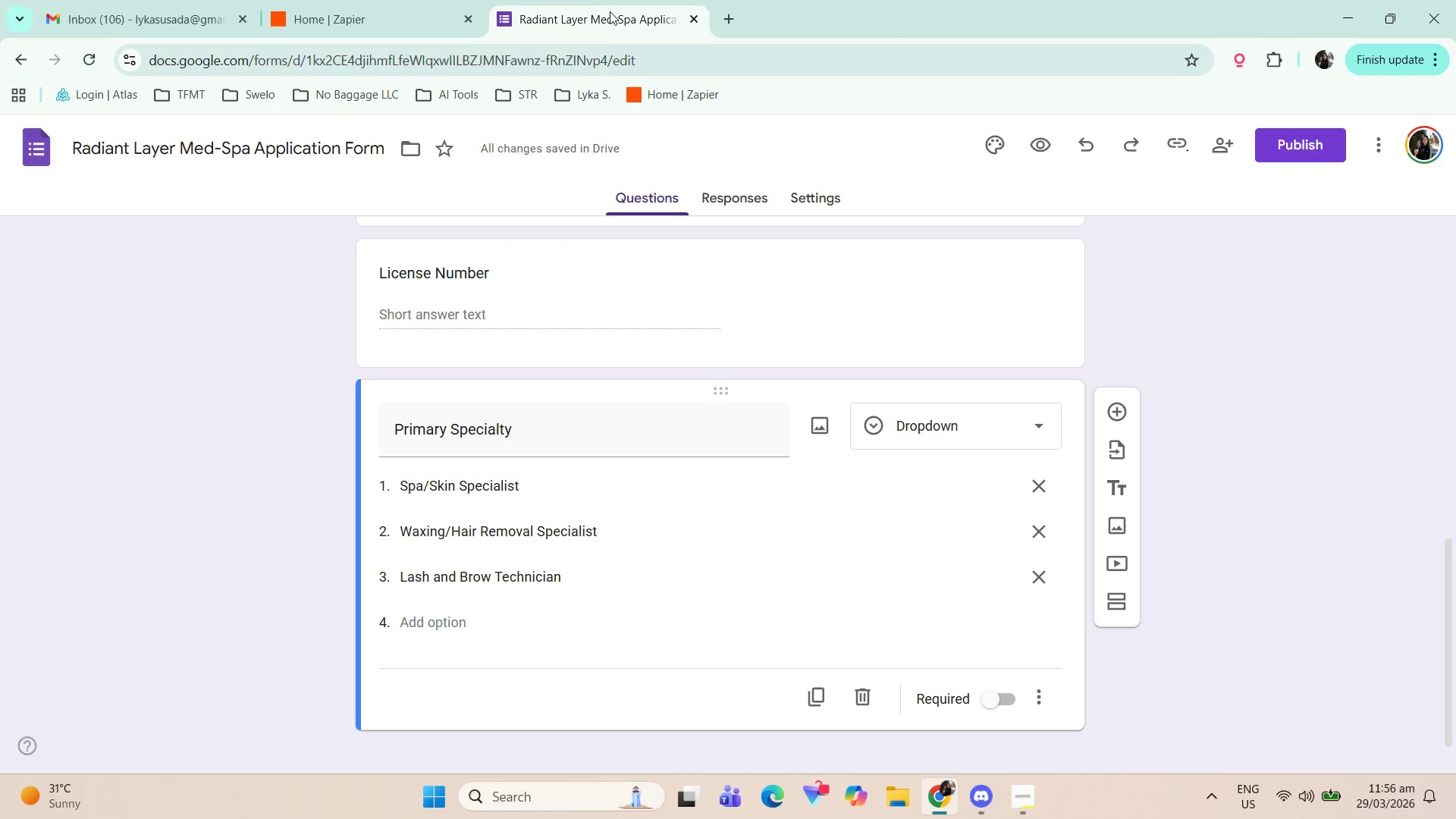 
left_click([297, 532])
 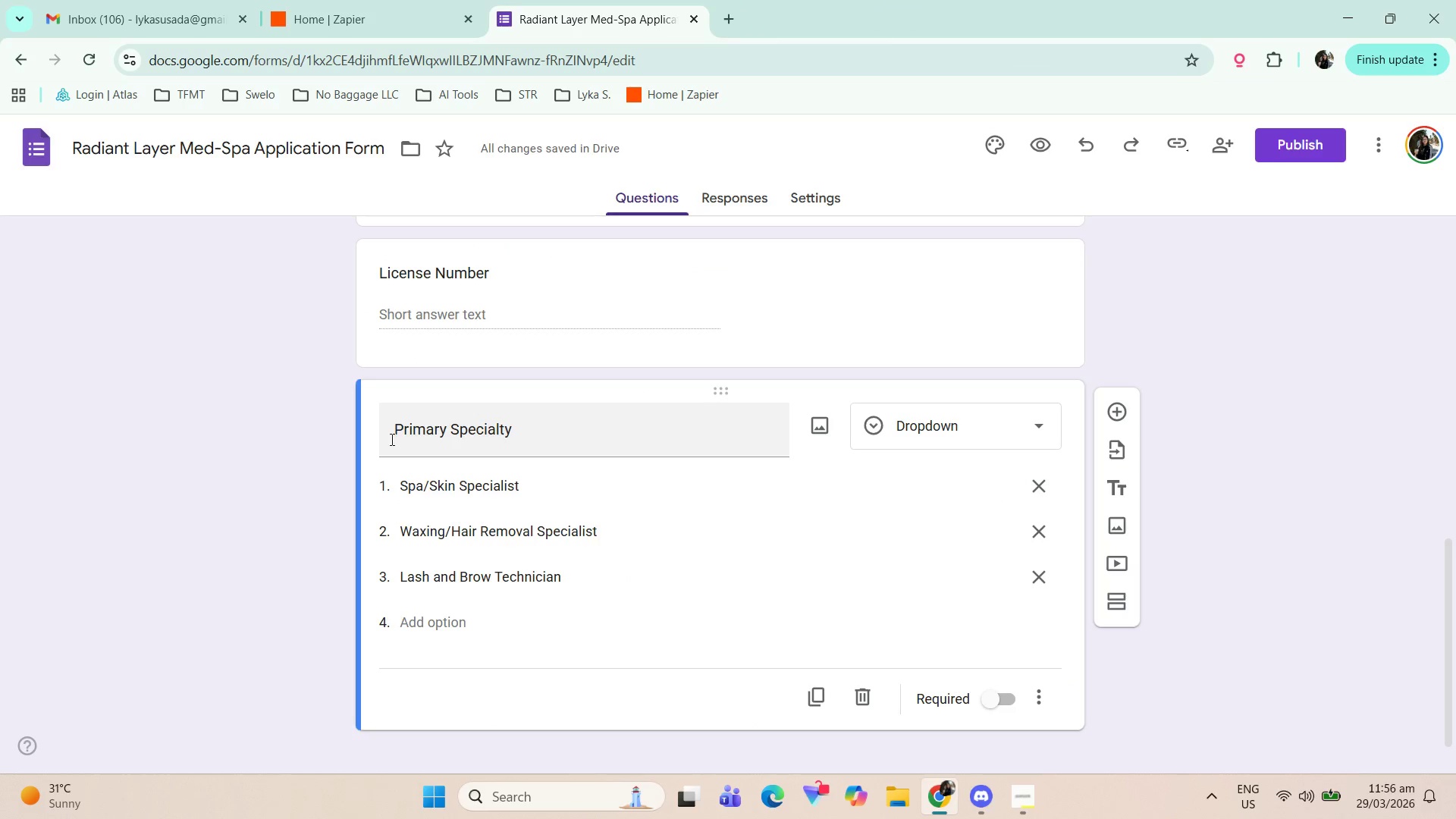 
left_click([396, 430])
 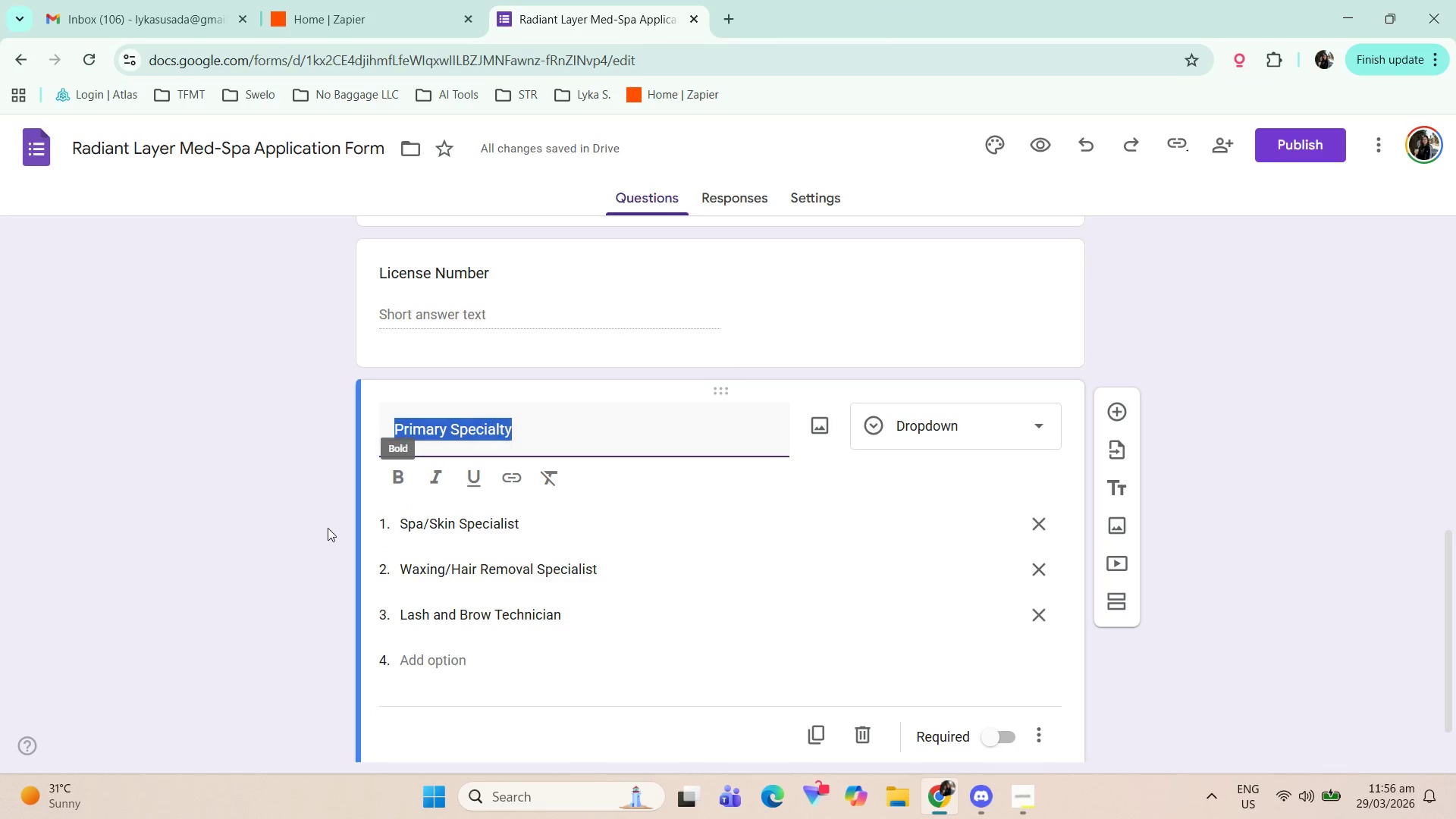 
left_click([240, 599])
 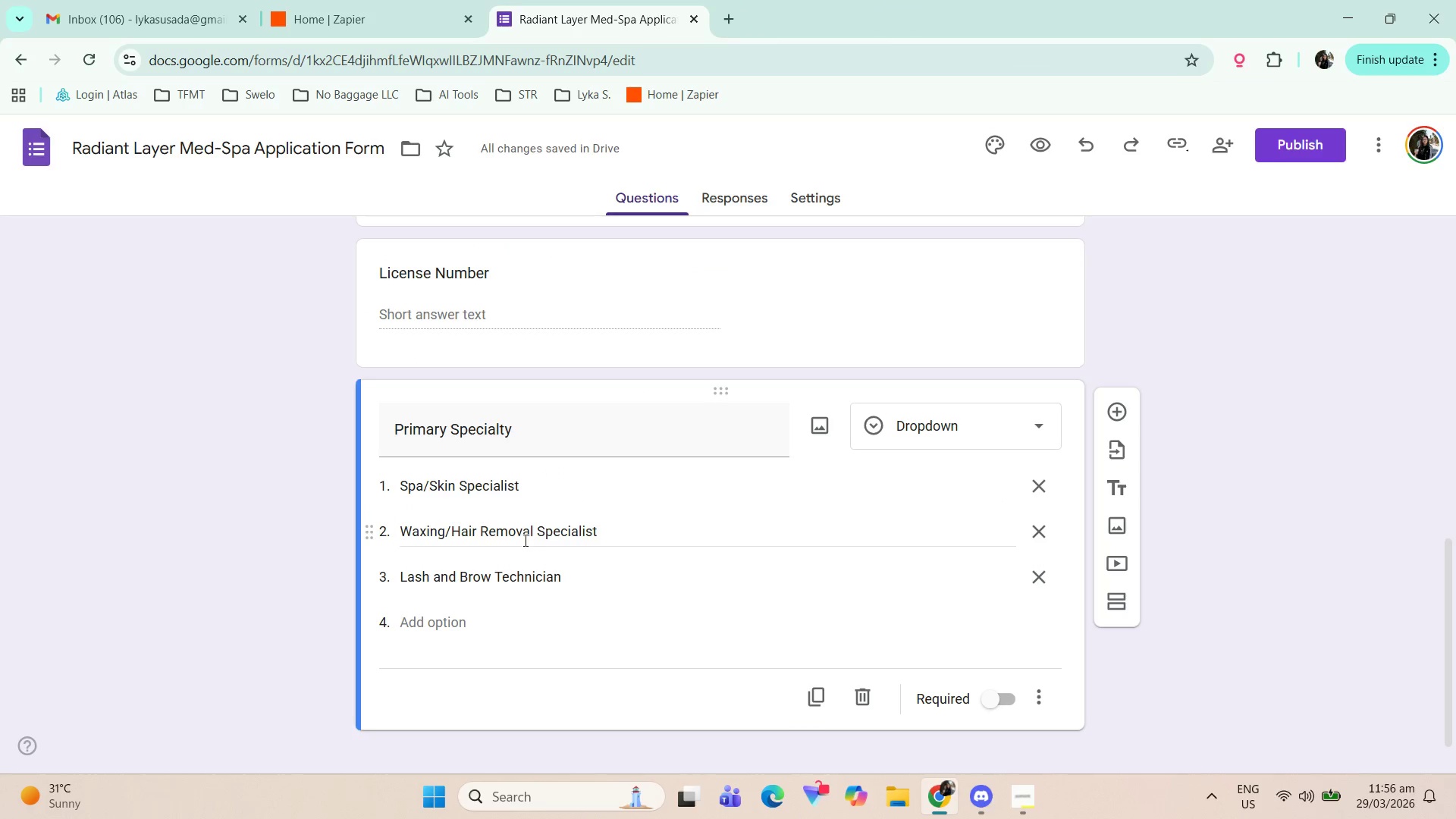 
left_click([284, 622])
 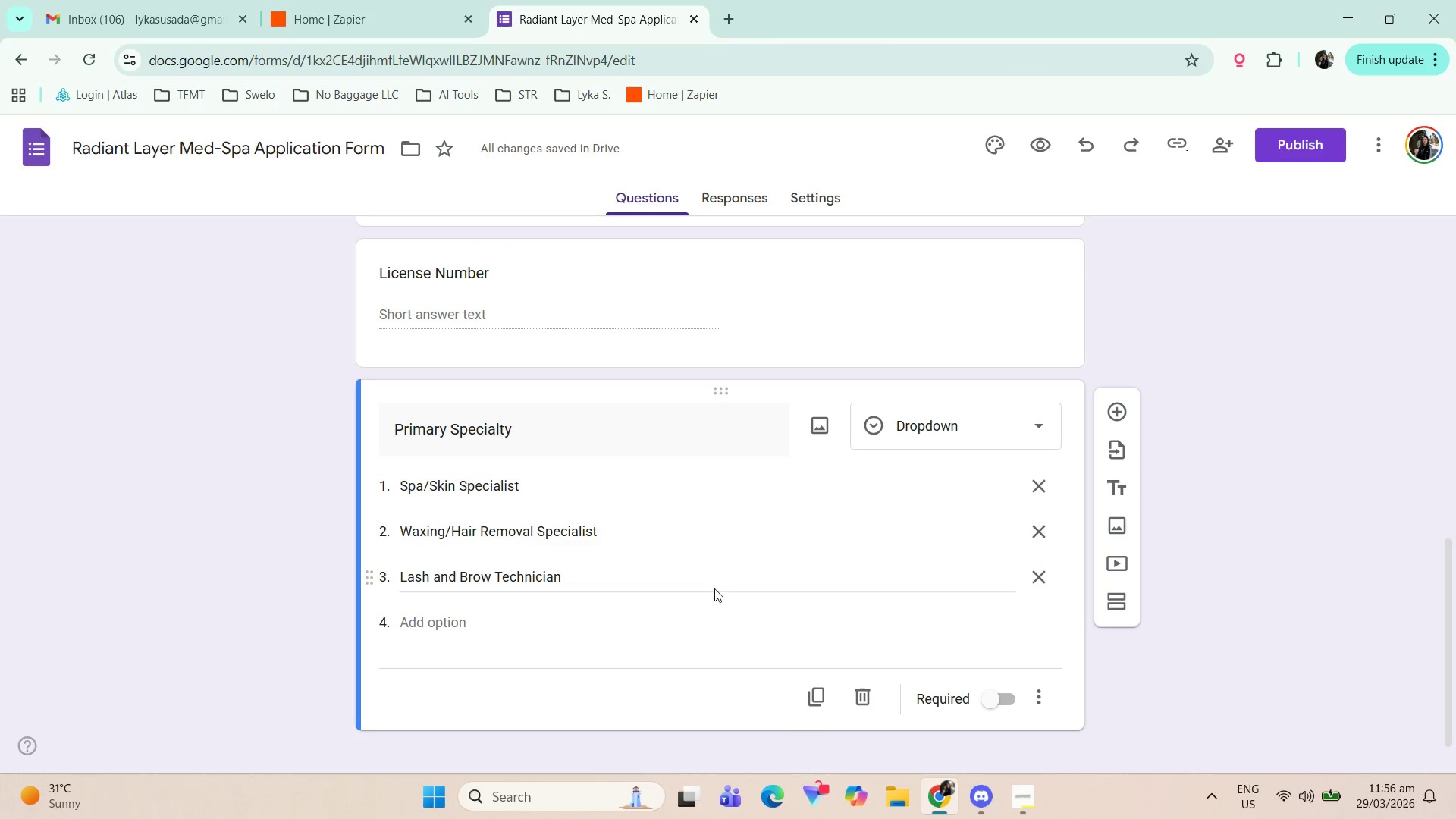 
scroll: coordinate [1202, 545], scroll_direction: down, amount: 6.0
 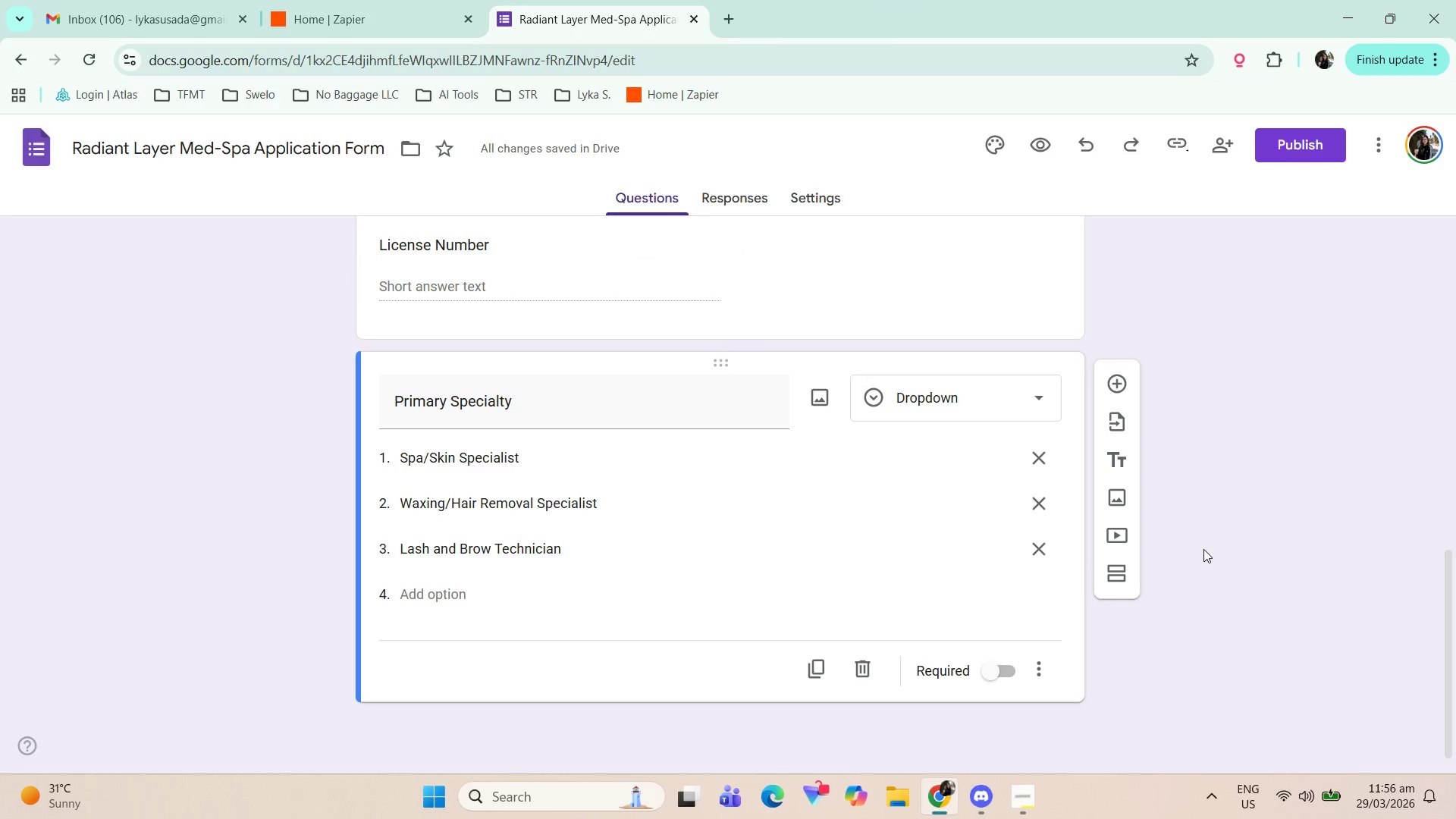 
scroll: coordinate [1203, 551], scroll_direction: up, amount: 7.0
 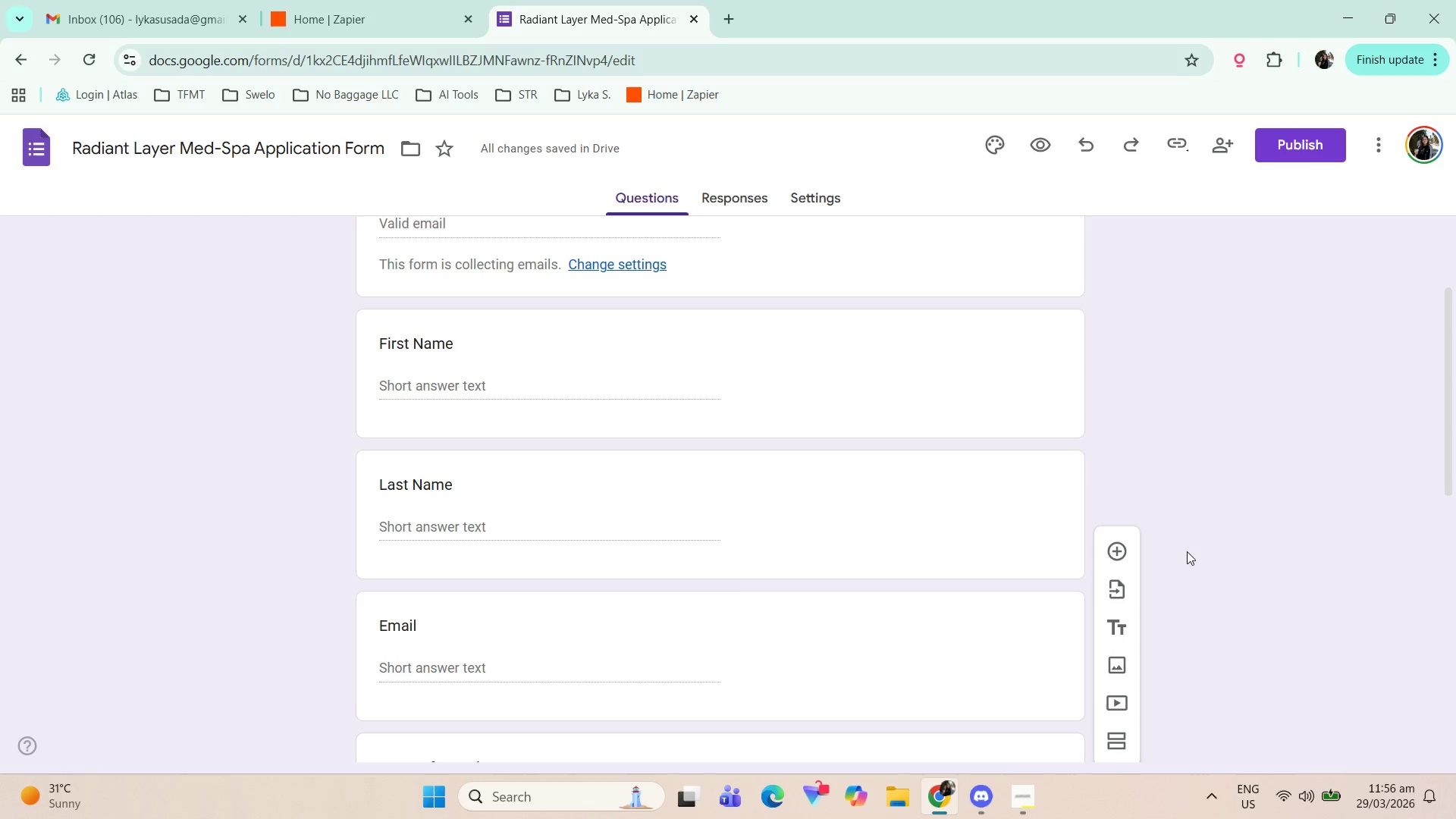 
scroll: coordinate [1181, 558], scroll_direction: down, amount: 4.0
 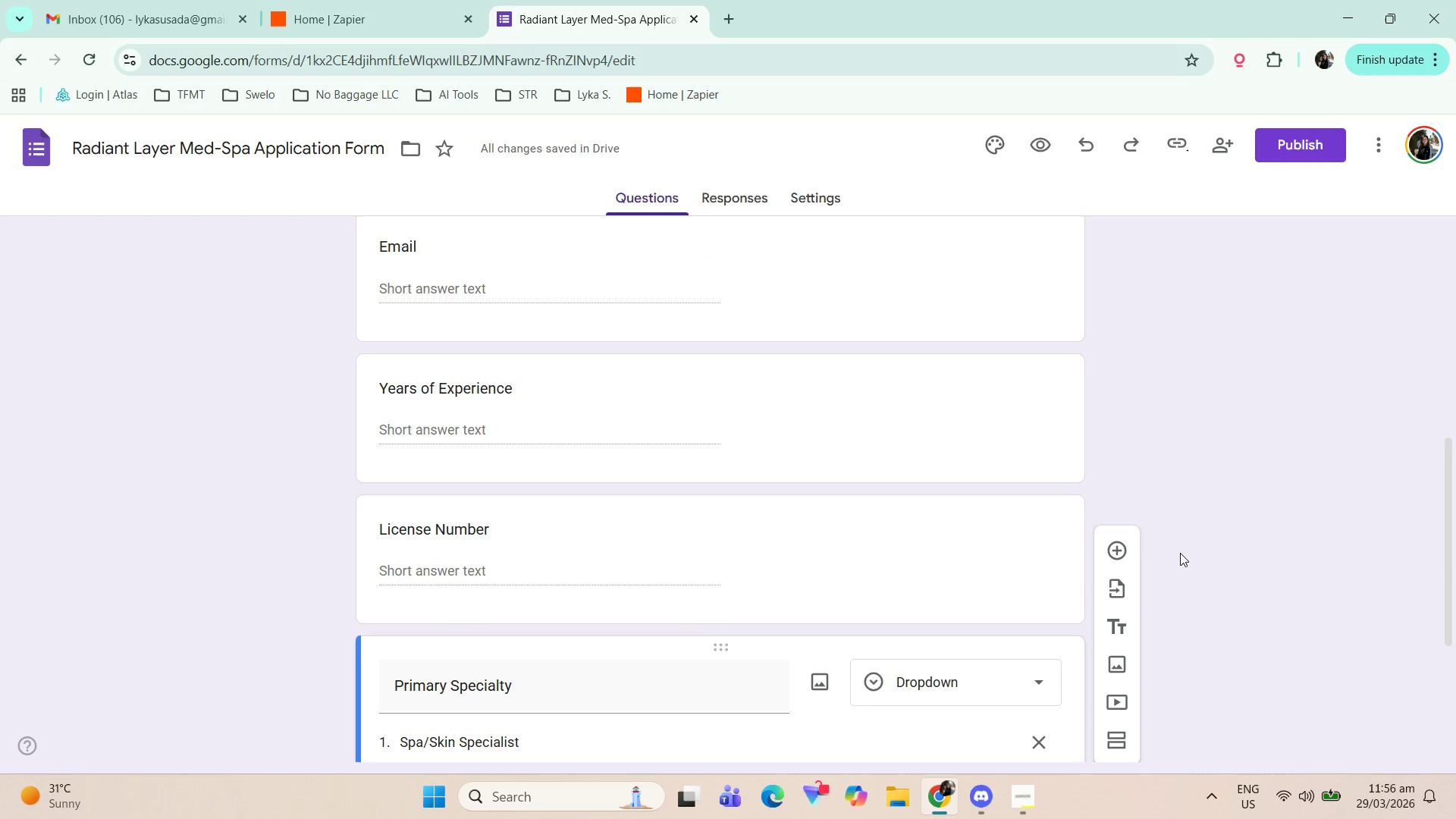 
scroll: coordinate [1179, 564], scroll_direction: up, amount: 9.0
 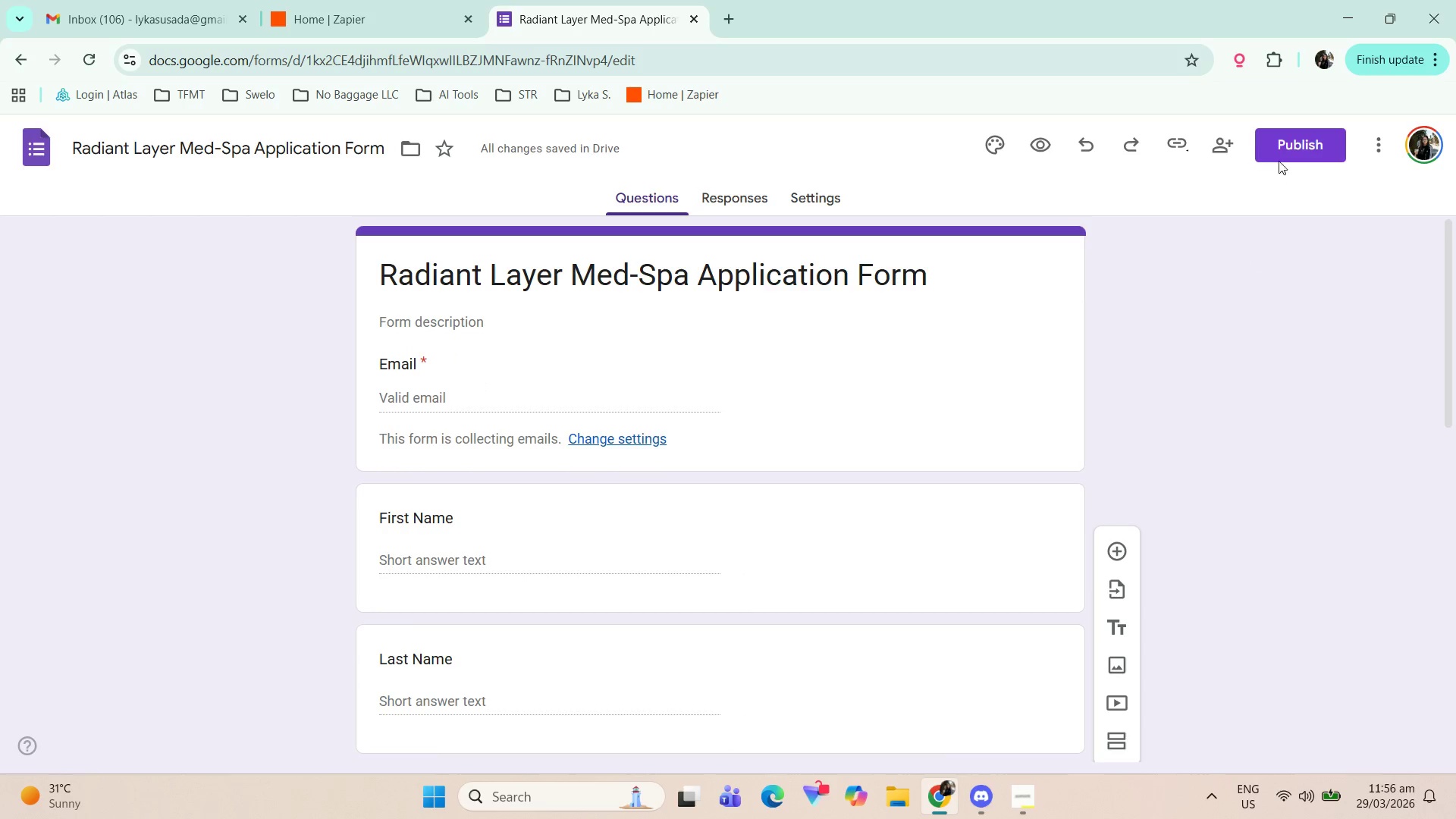 
left_click([1283, 155])
 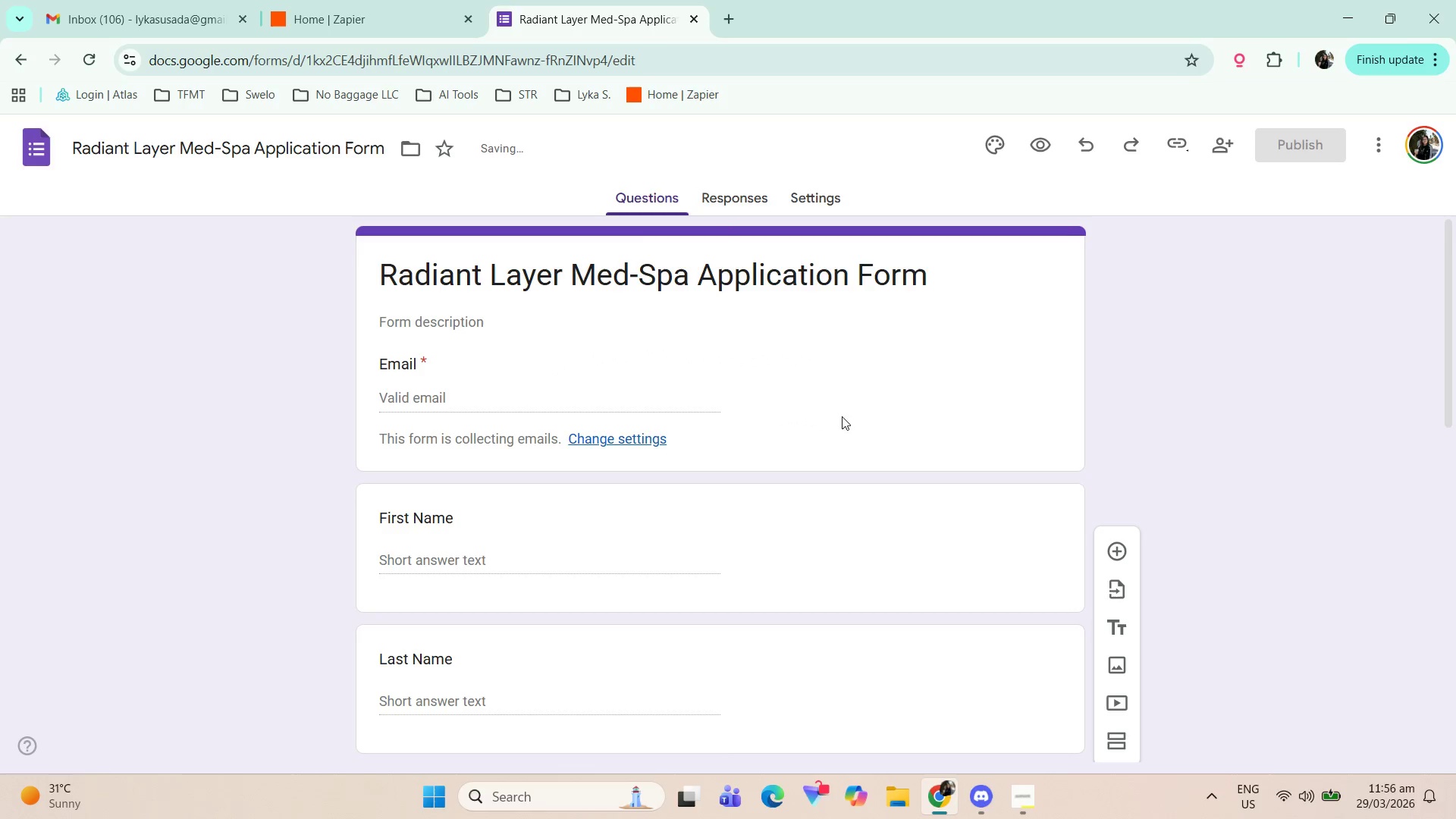 
wait(8.14)
 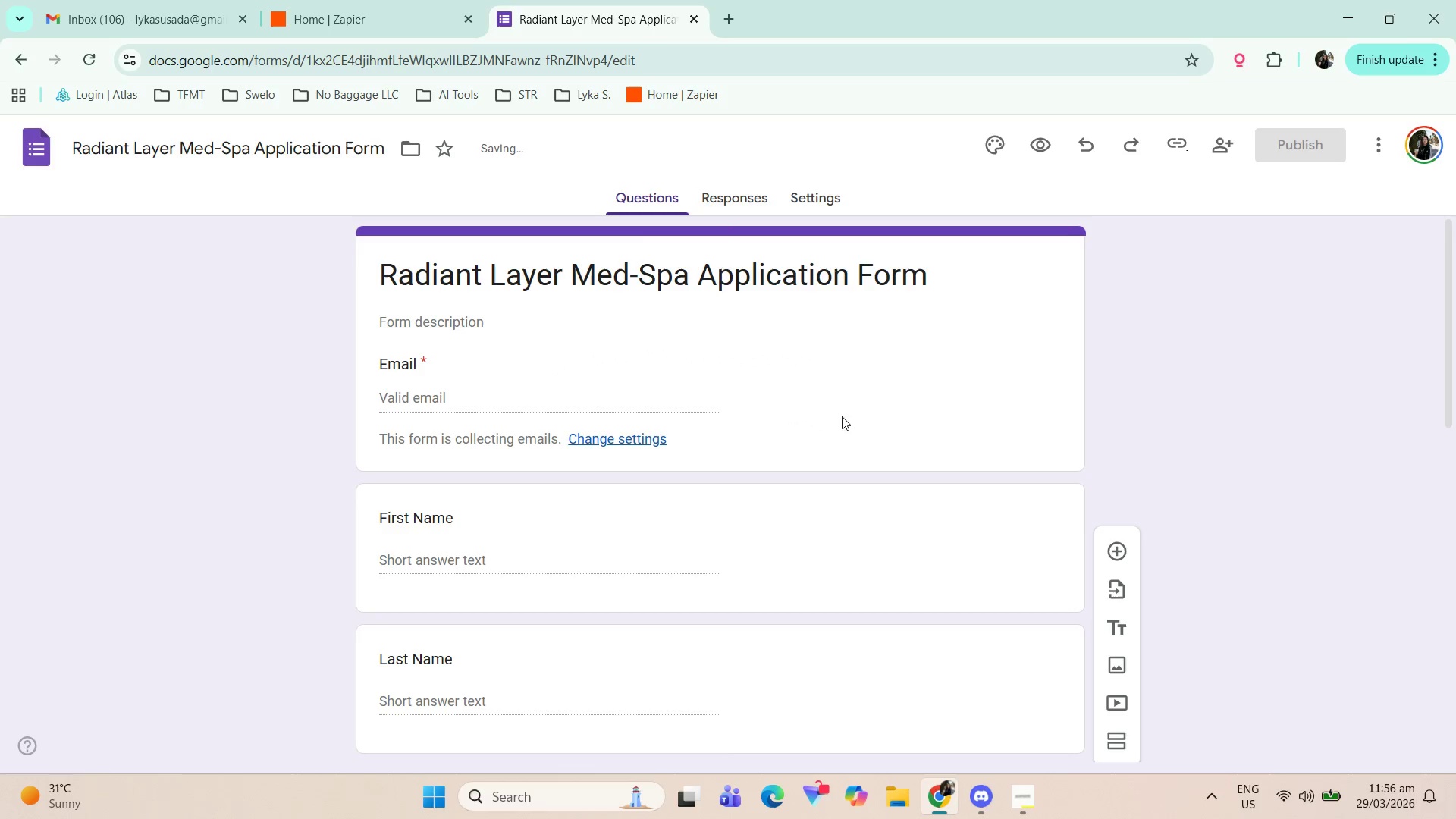 
key(Meta+MetaLeft)
 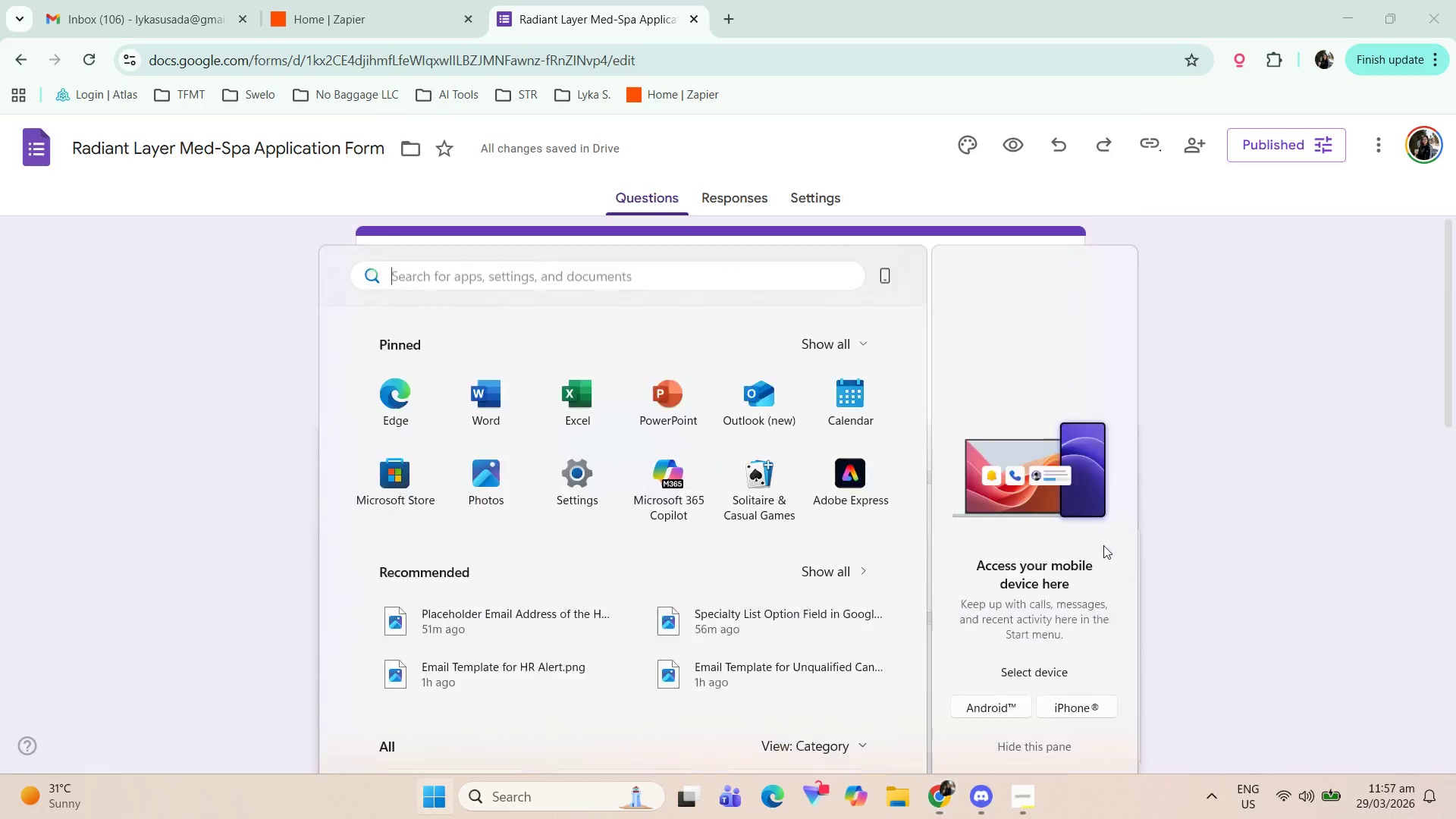 
type(note)
 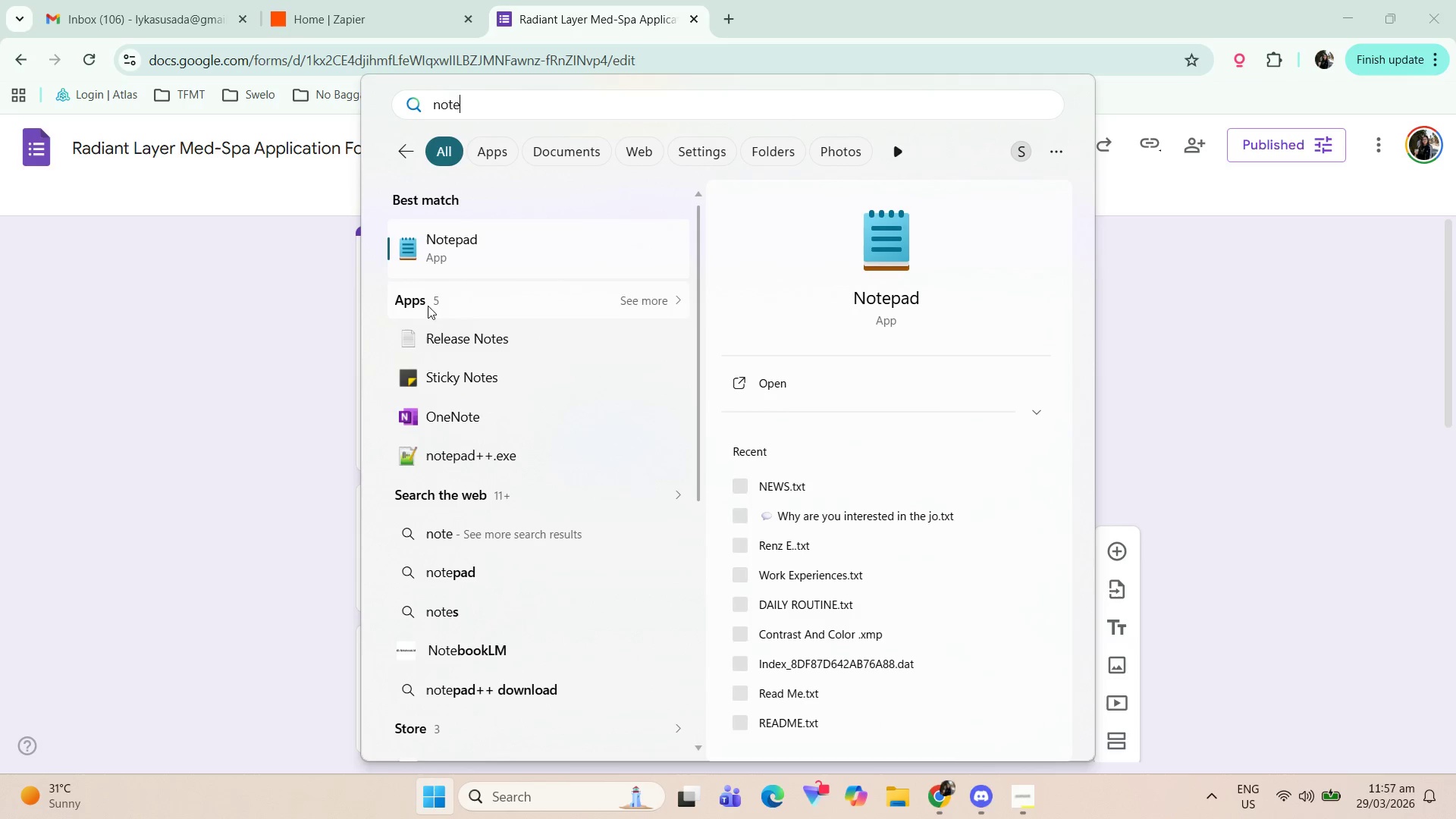 
left_click([488, 262])
 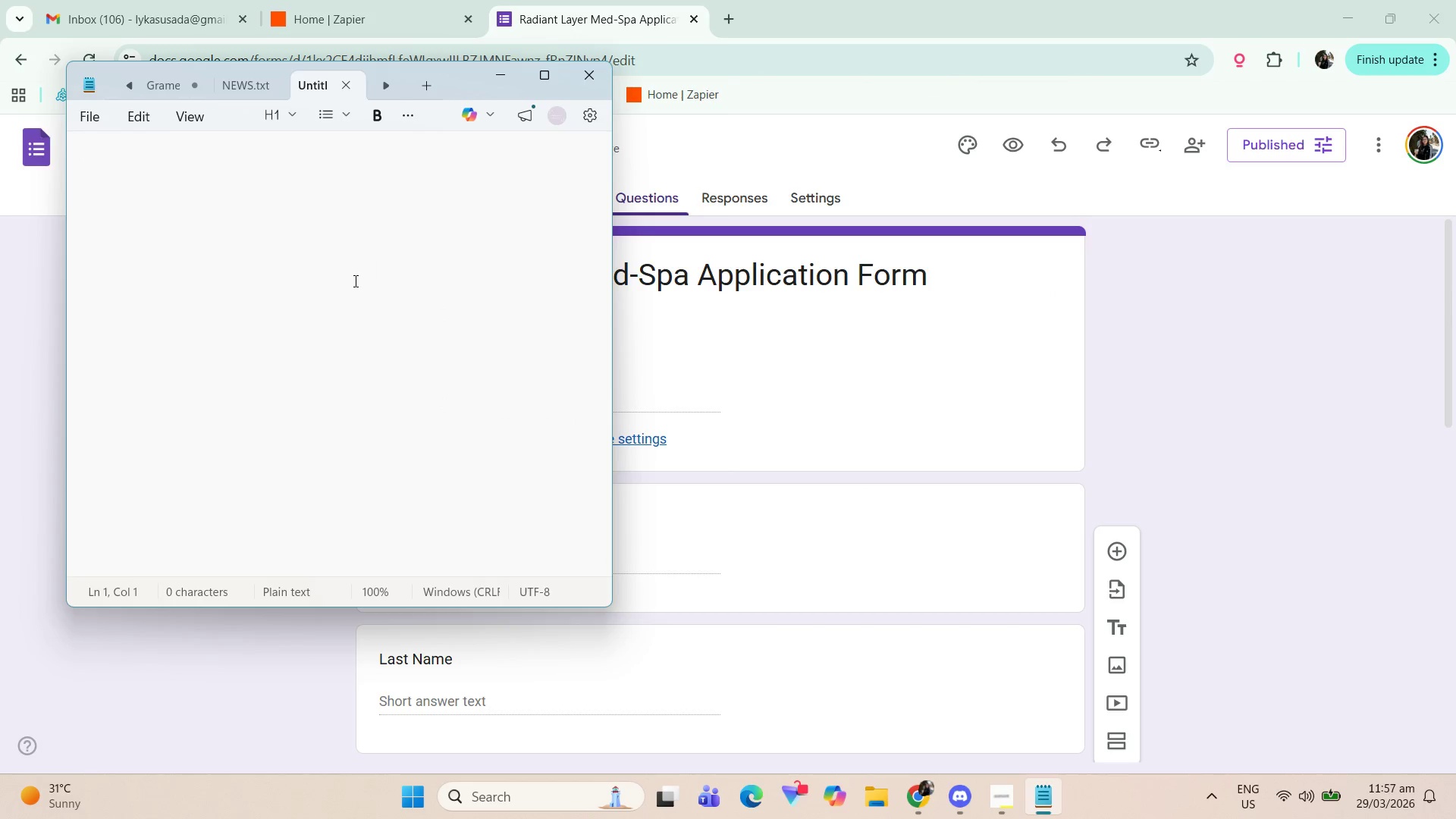 
key(Enter)
 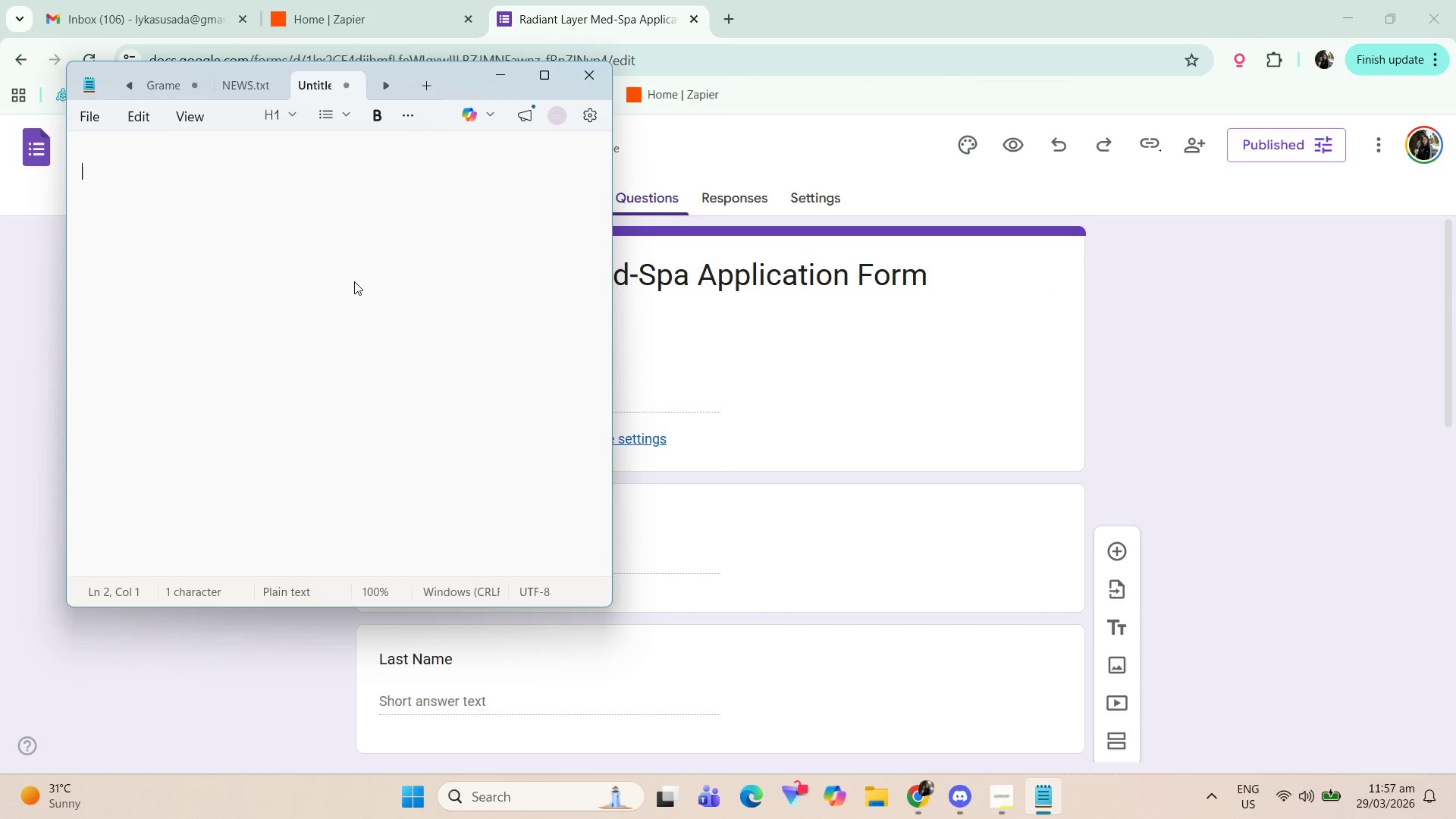 
type(Google FOrm)
key(Backspace)
key(Backspace)
key(Backspace)
type(orm:)
 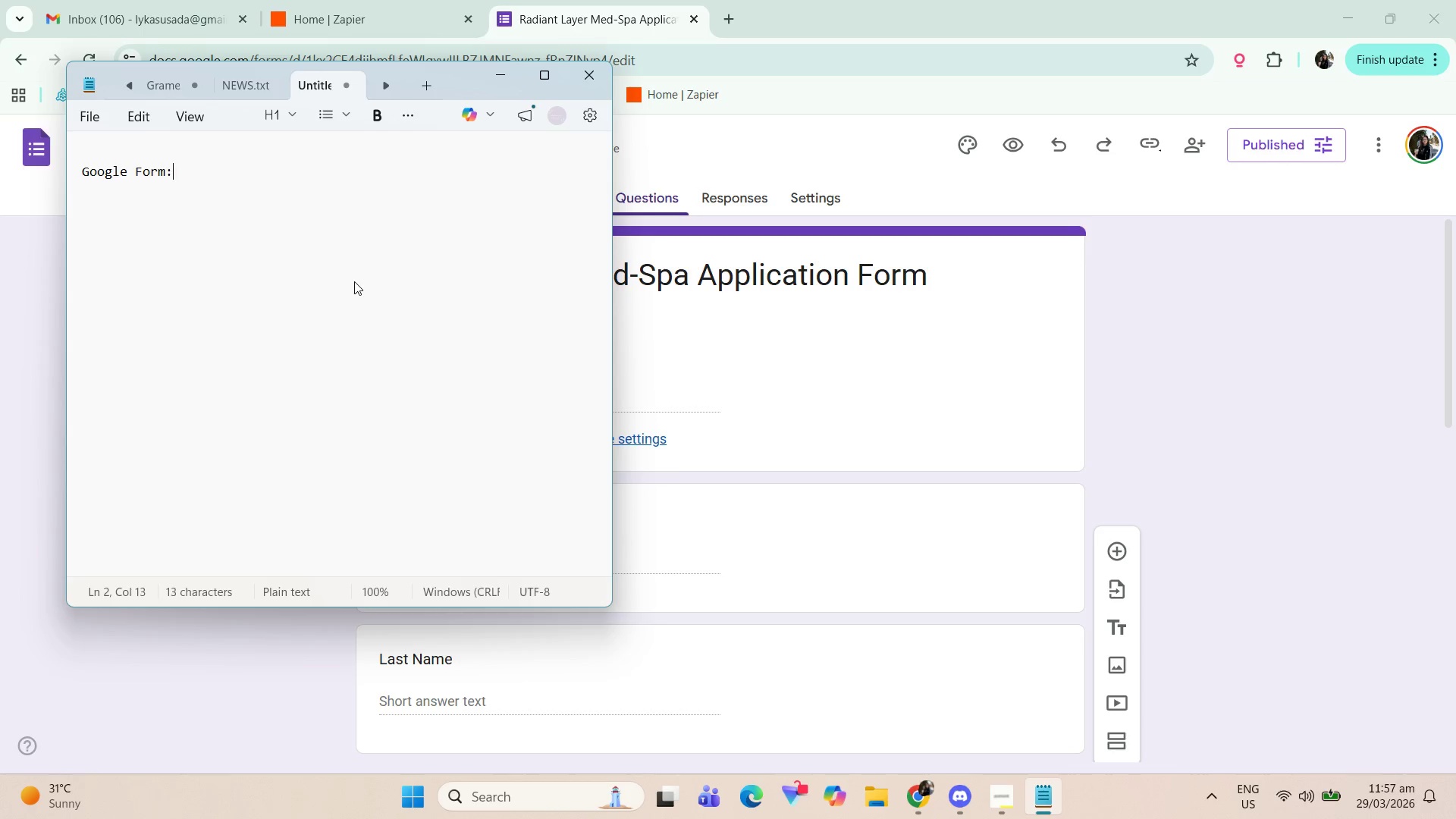 
key(Shift+Enter)
 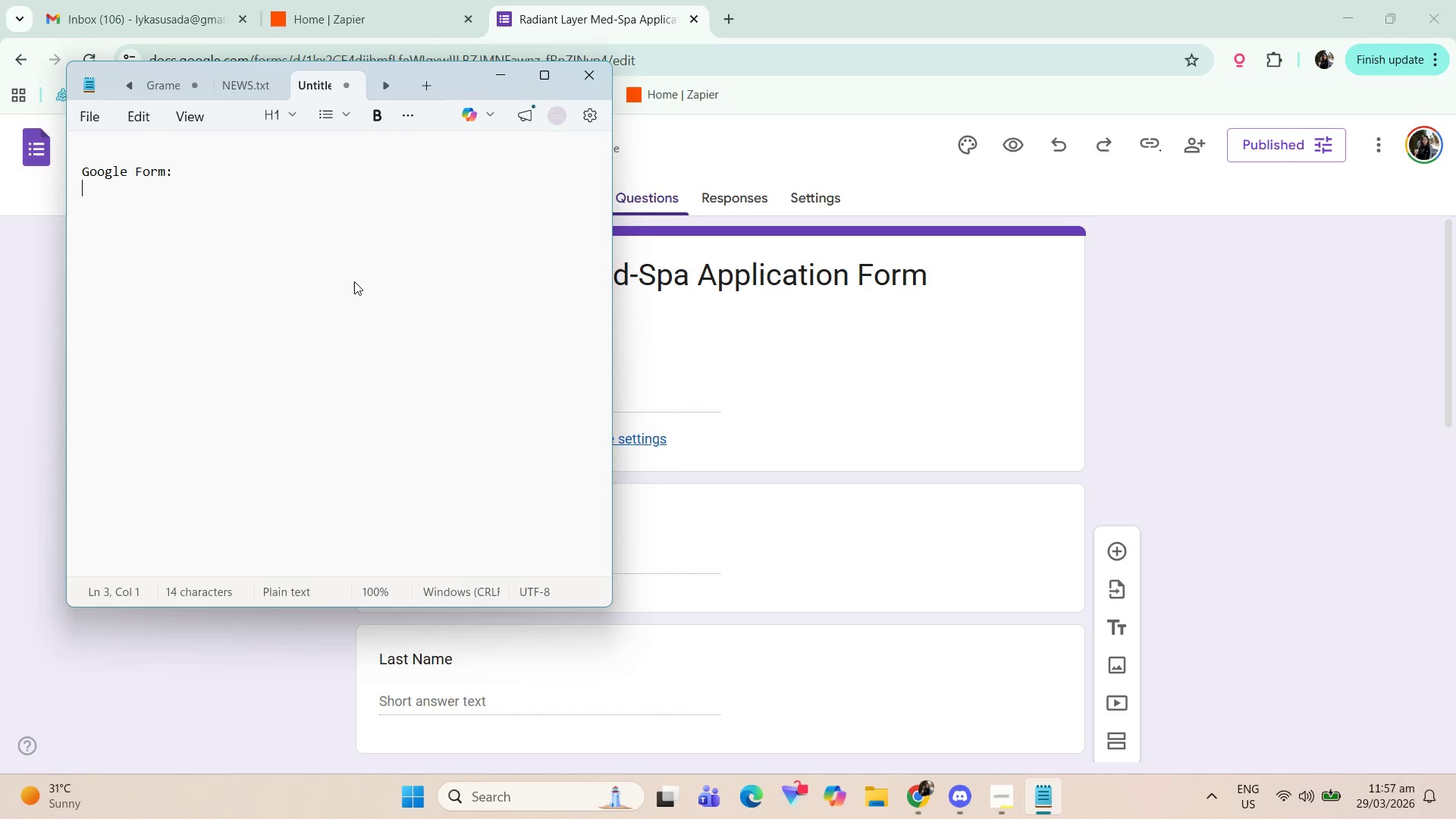 
key(Control+ControlLeft)
 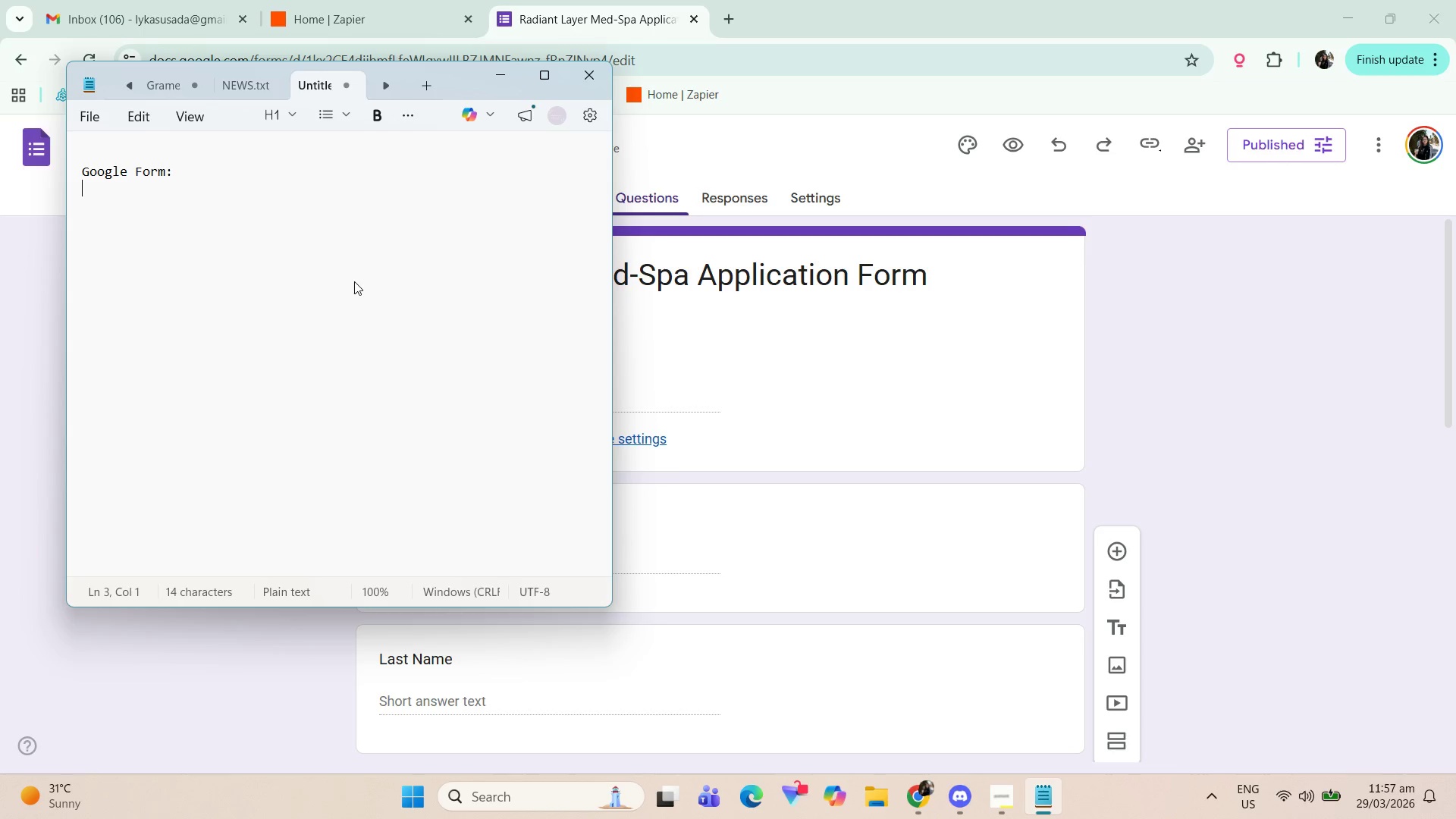 
key(Control+V)
 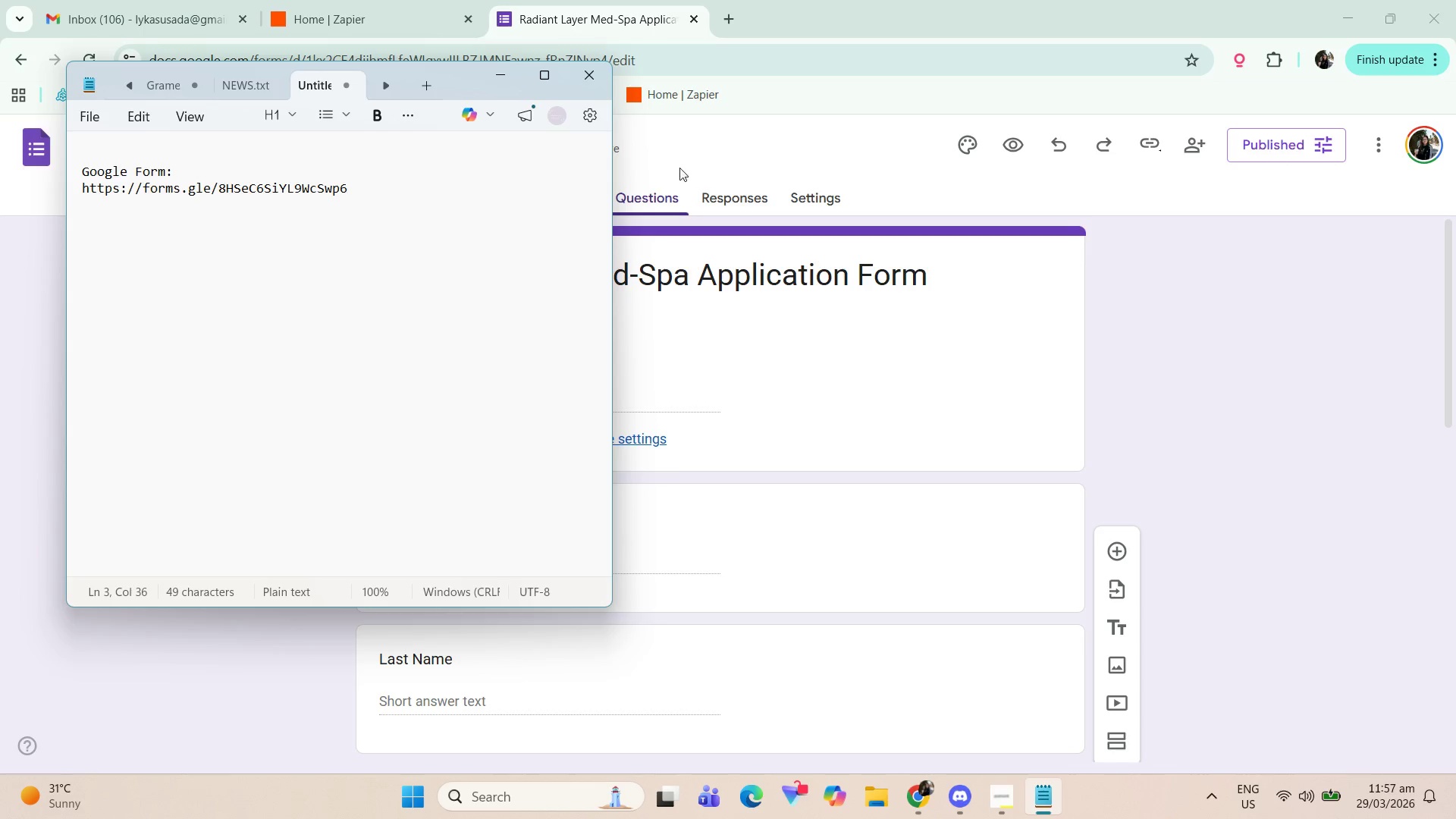 
left_click([1294, 365])
 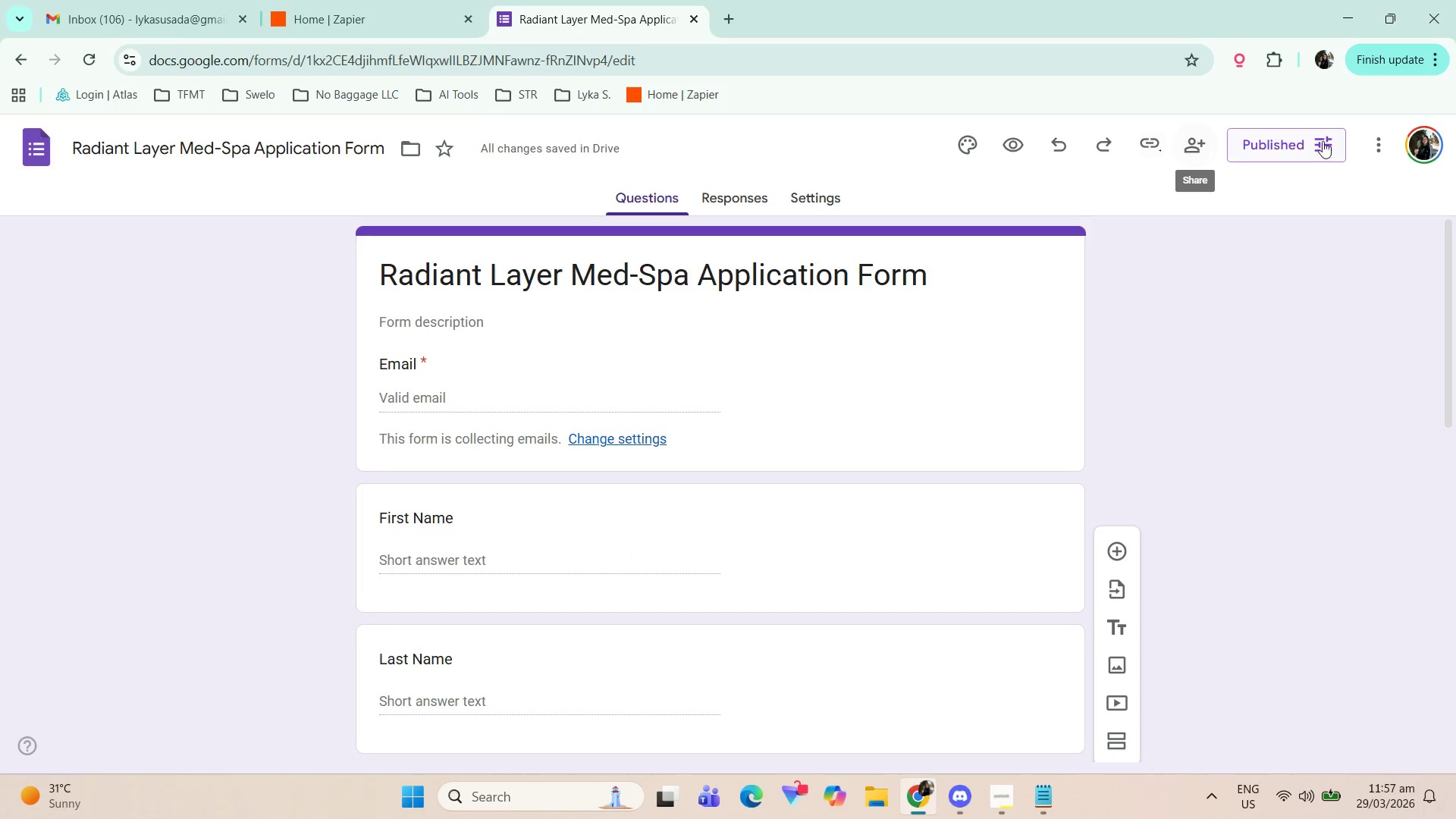 
left_click([1375, 146])
 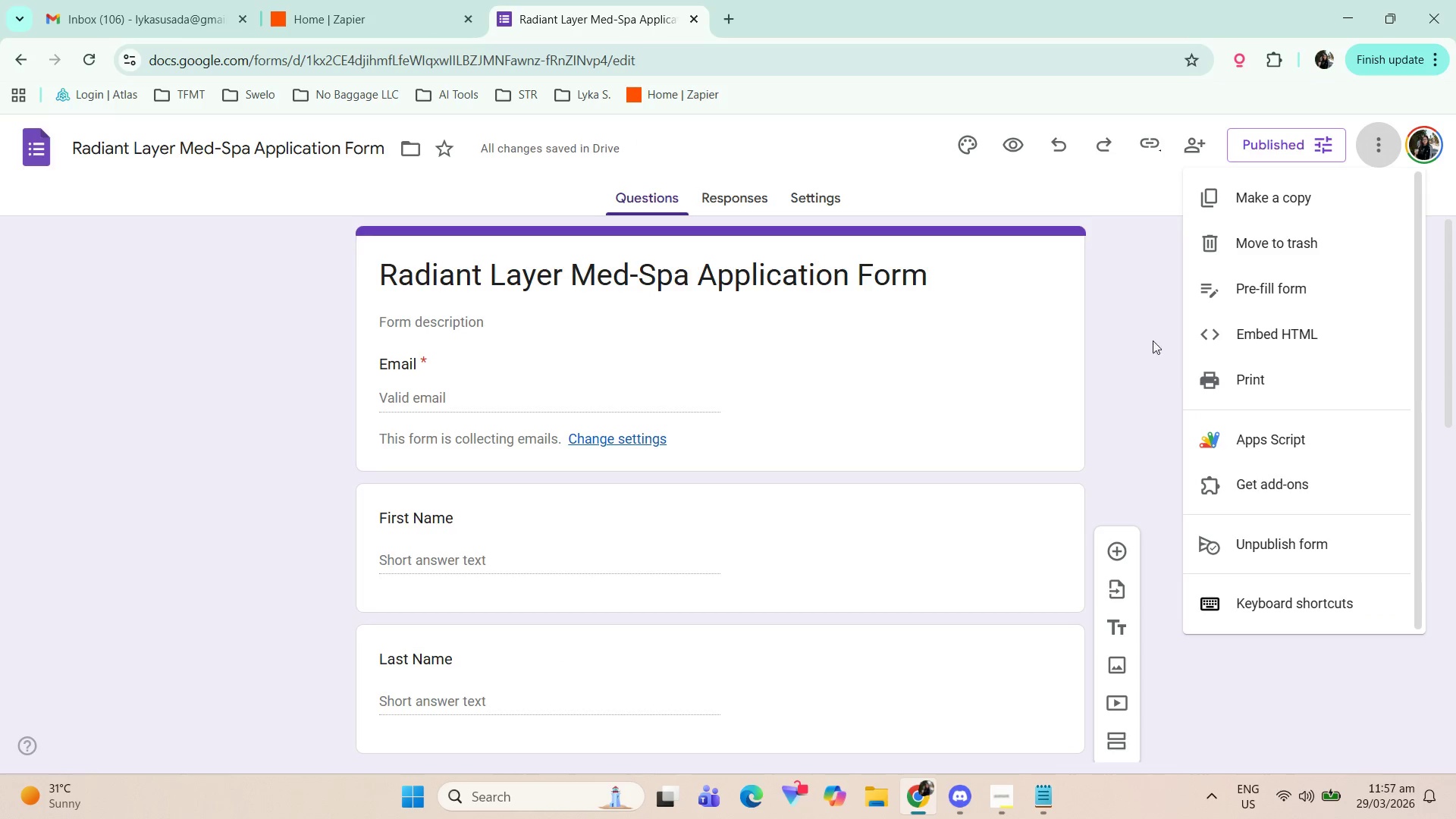 
left_click([1131, 350])
 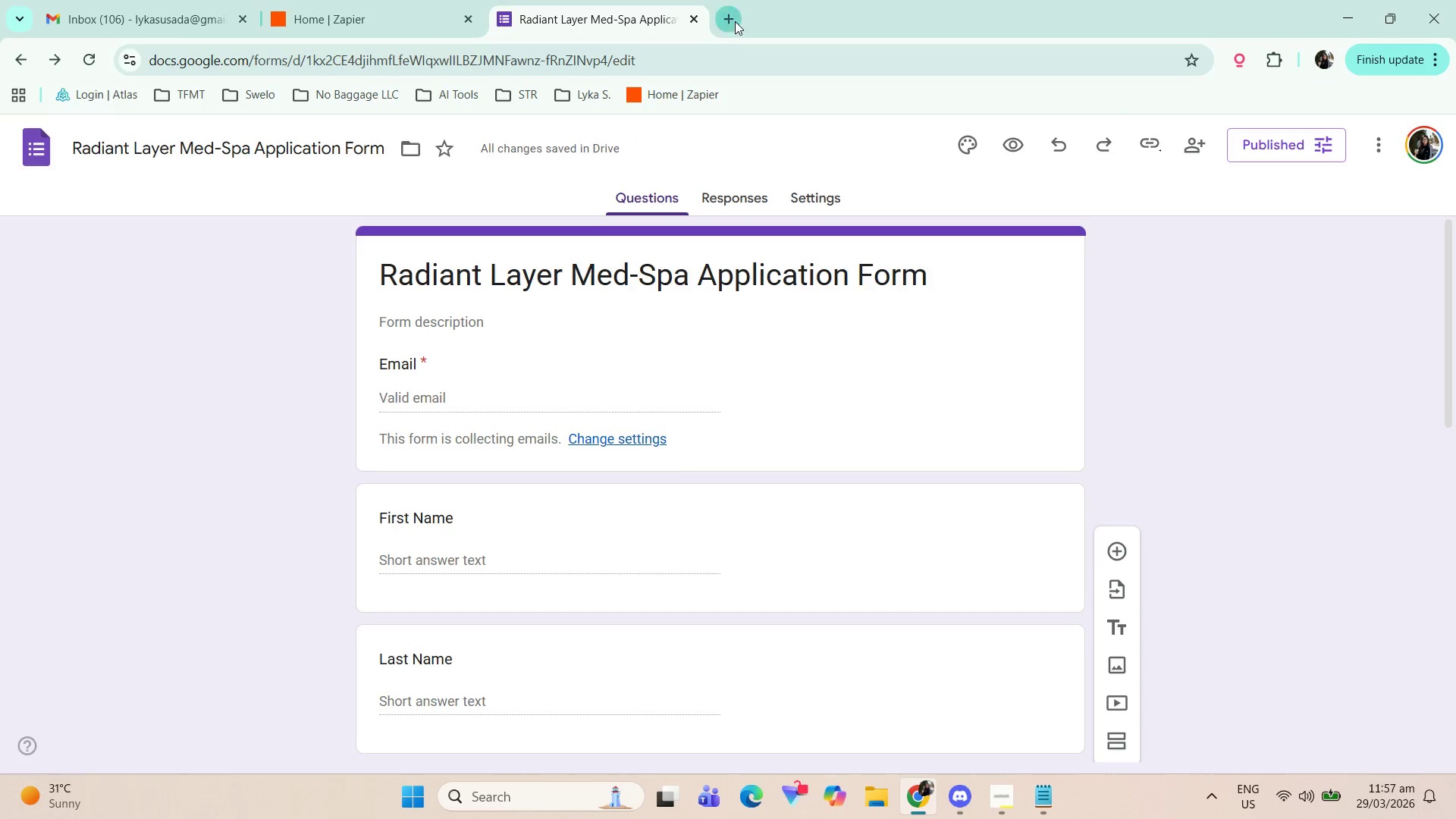 
double_click([737, 43])
 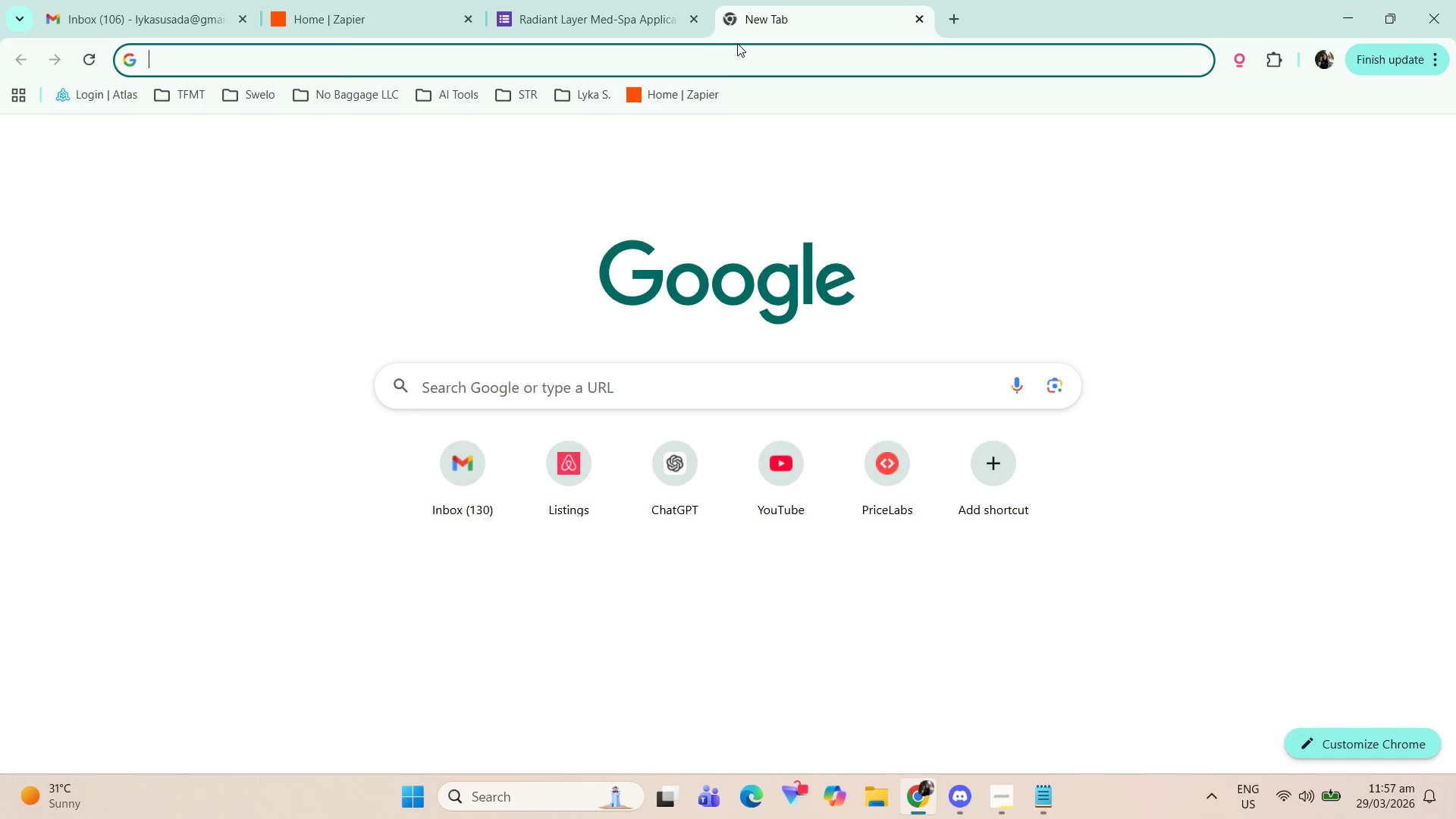 
key(Control+V)
 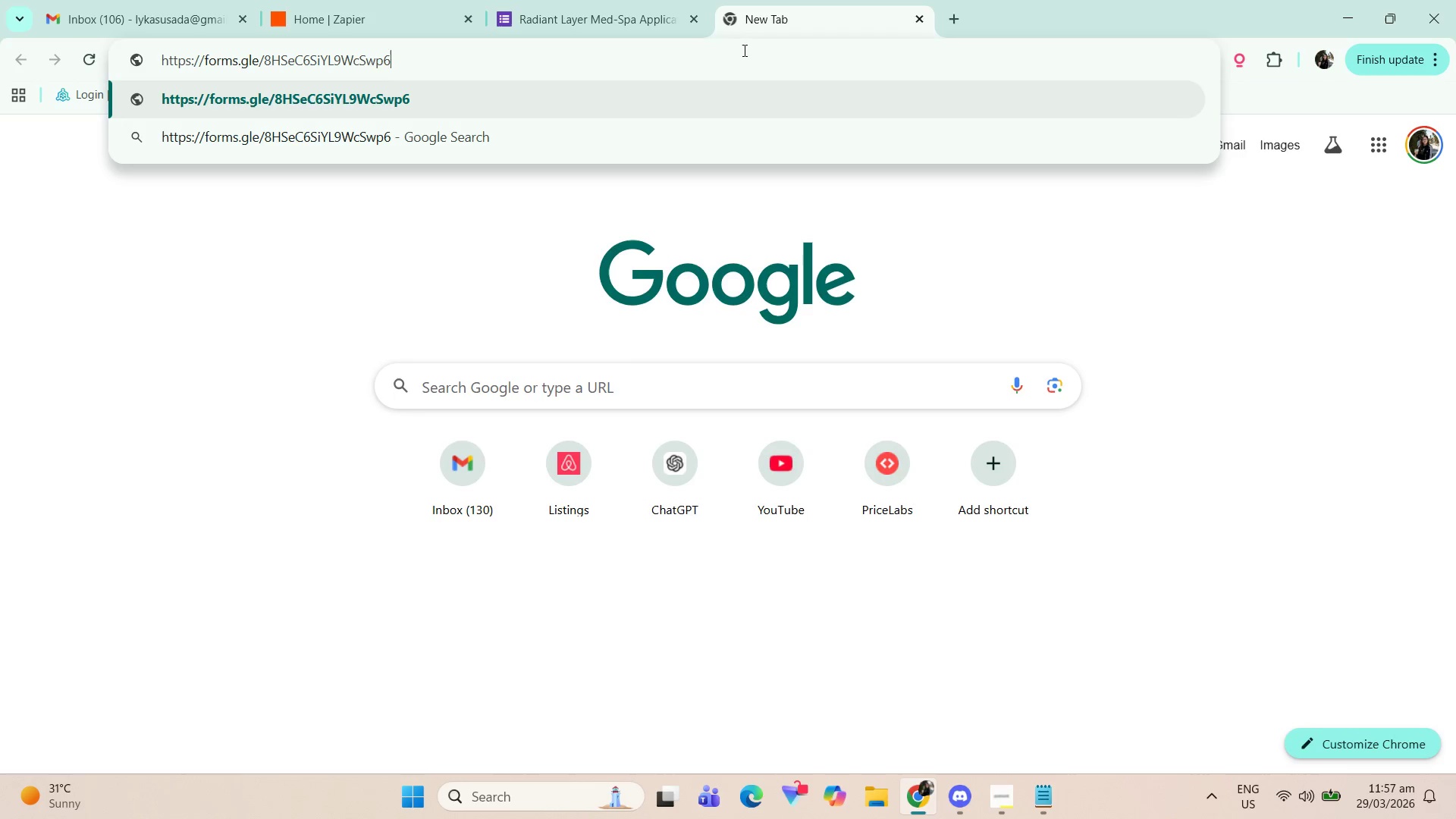 
key(Enter)
 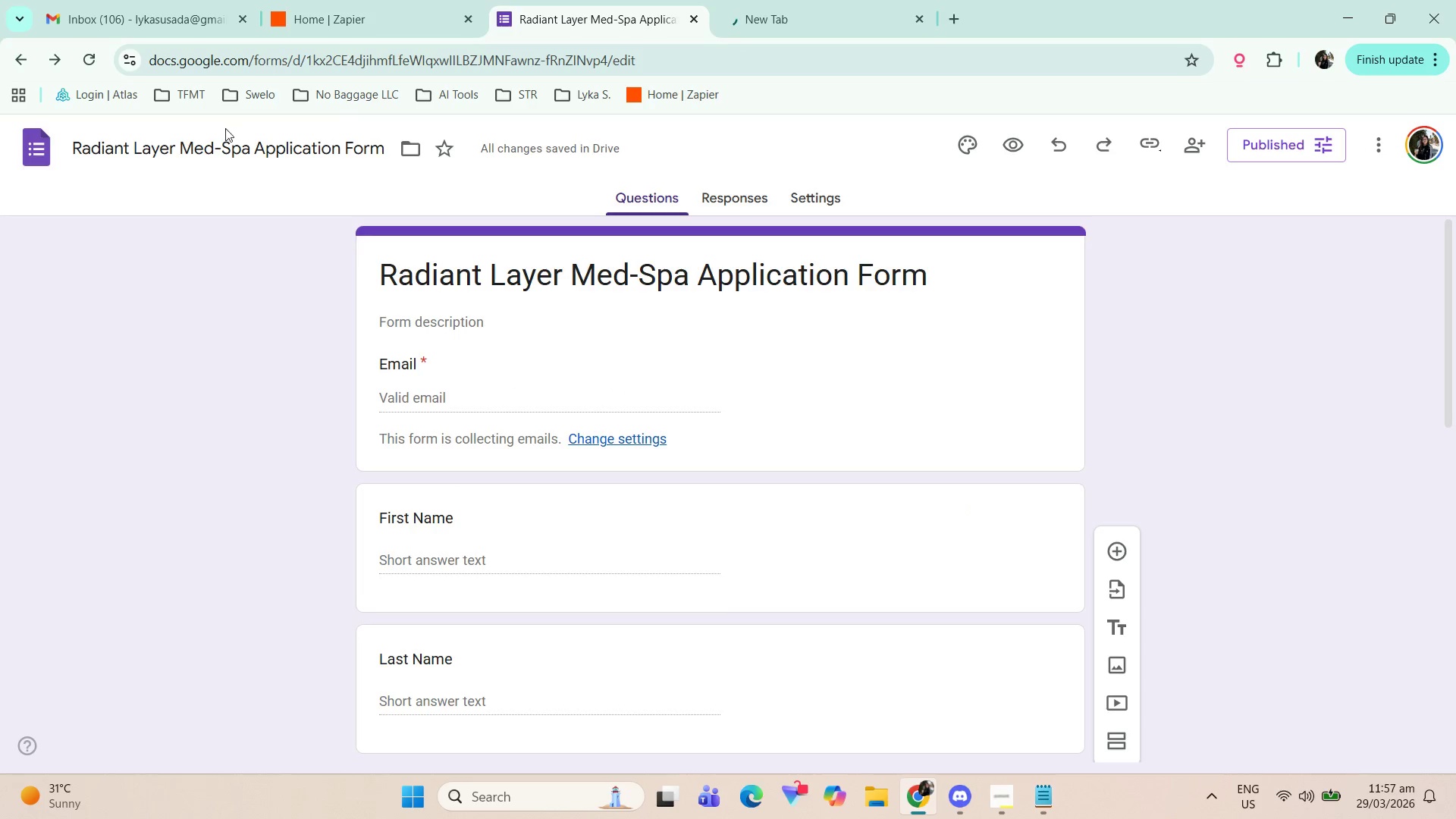 
left_click([341, 149])
 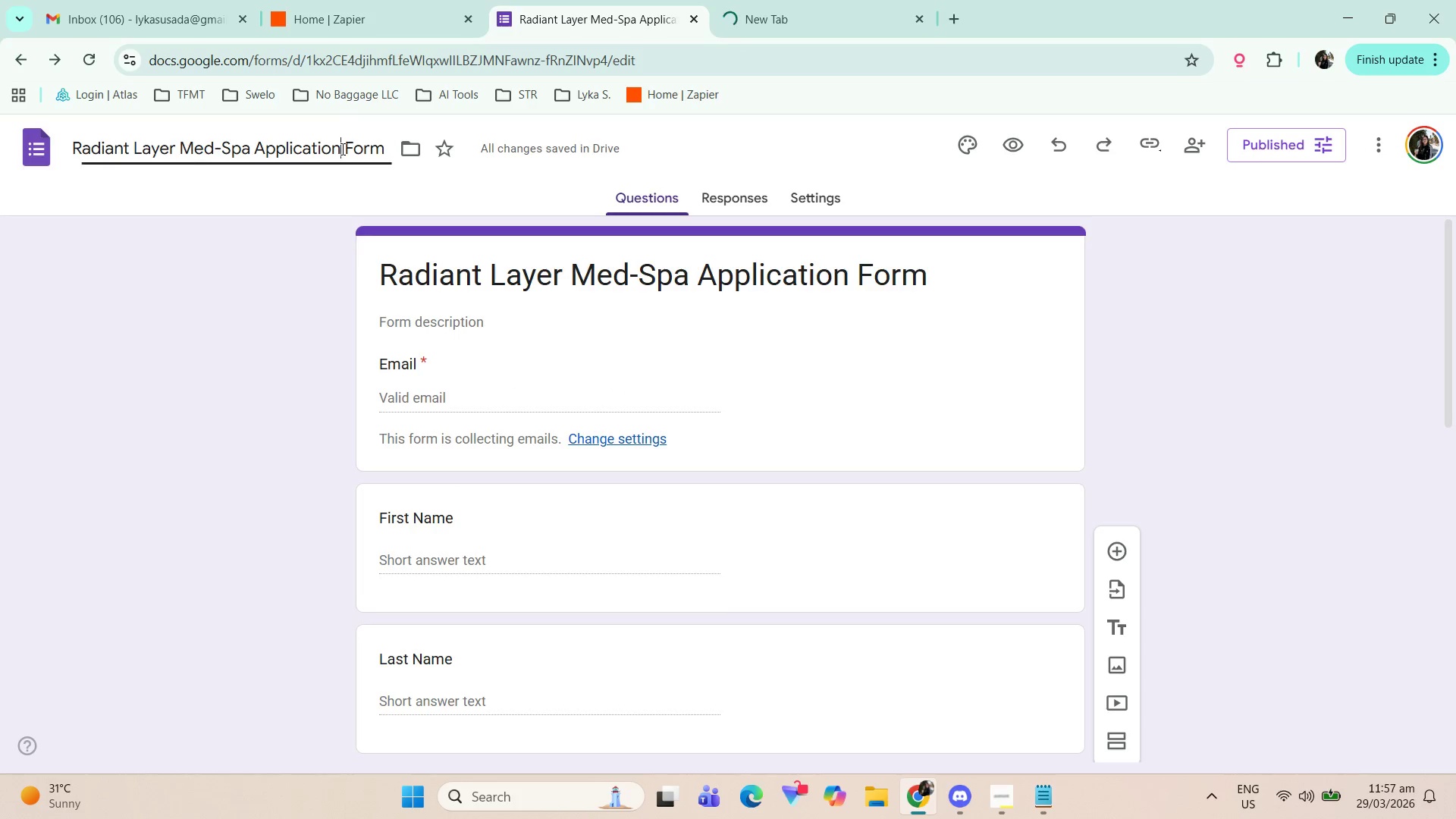 
key(A)
 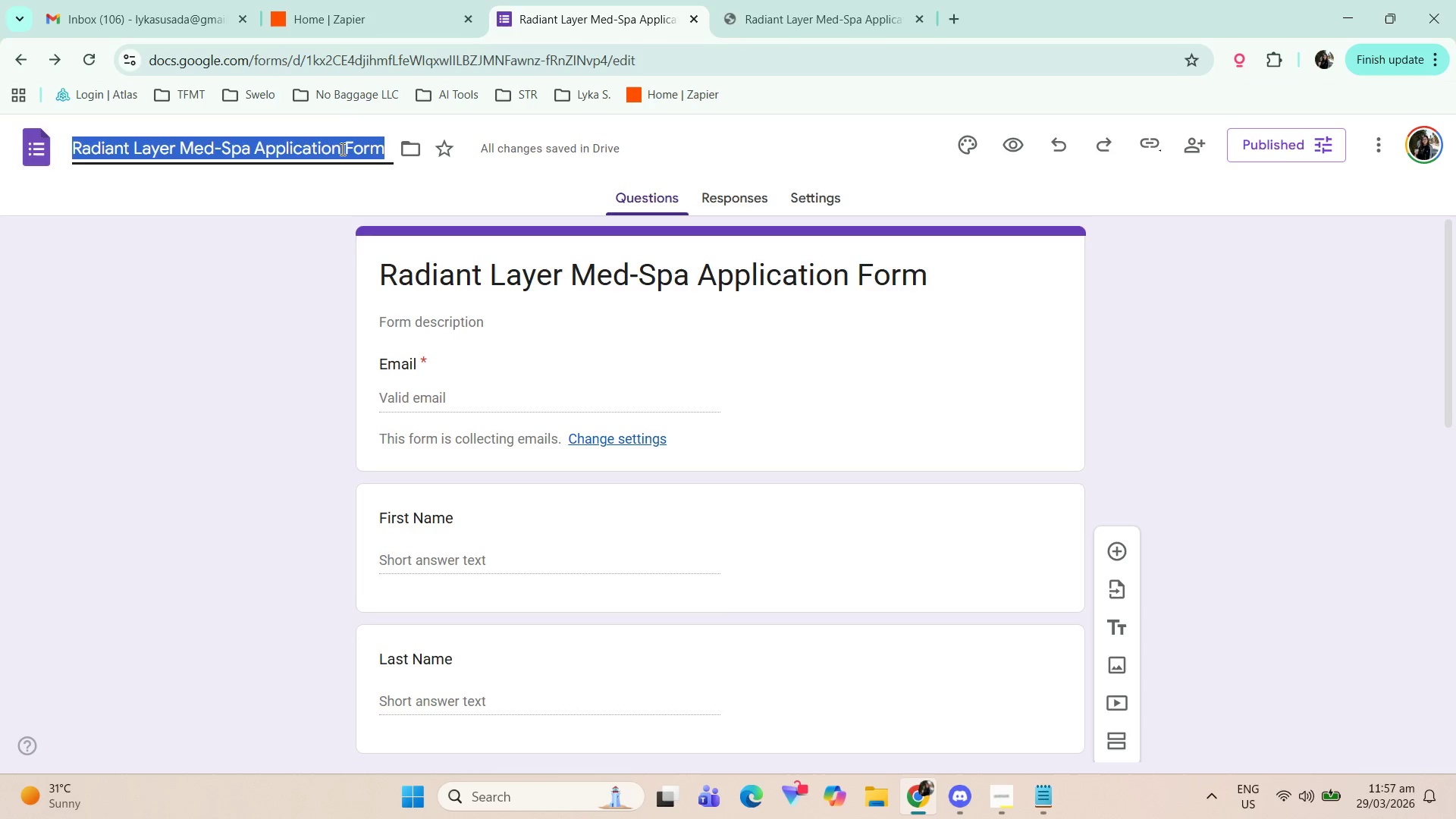 
key(Control+C)
 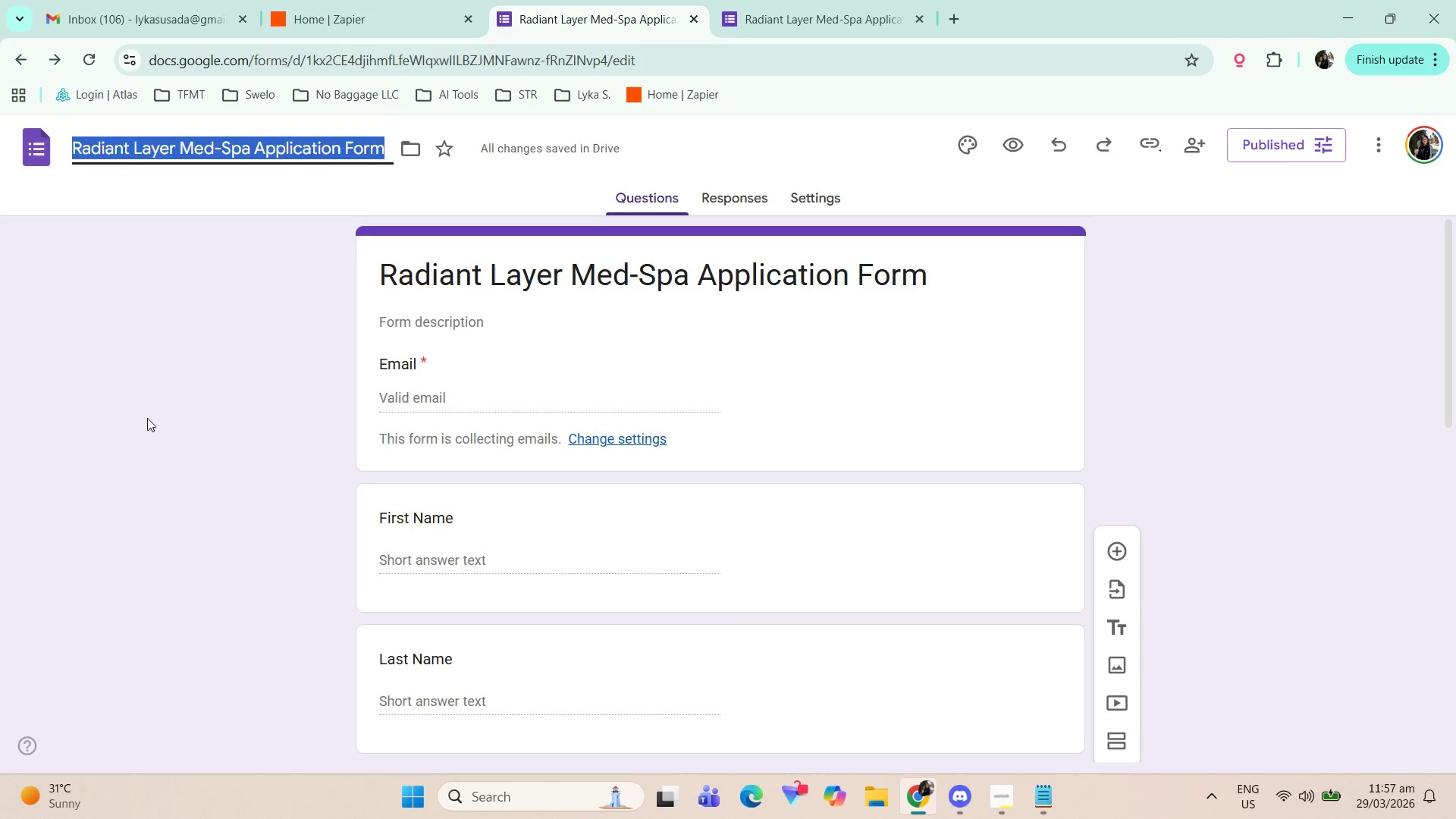 
key(Alt+AltLeft)
 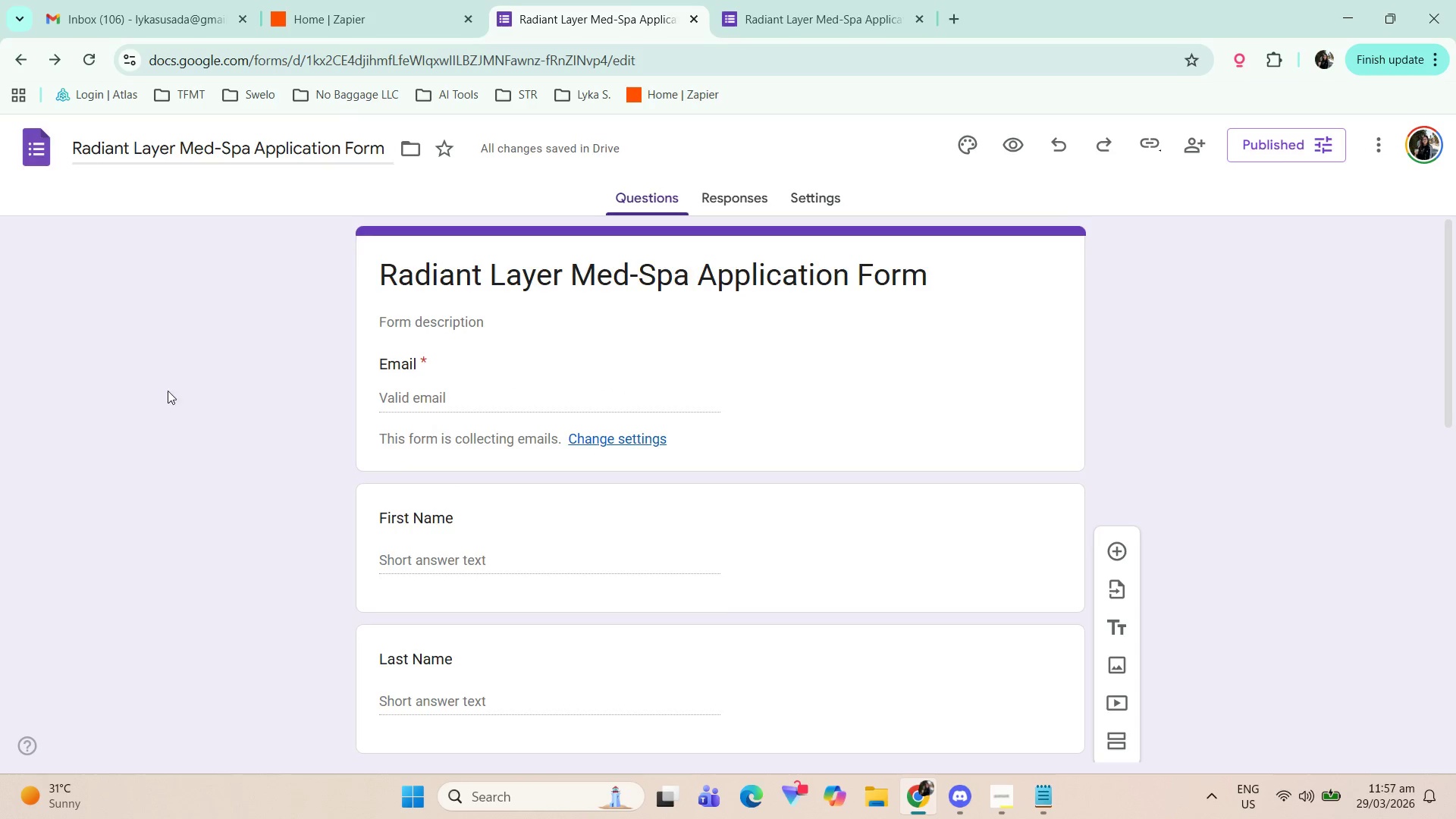 
key(Alt+Tab)
 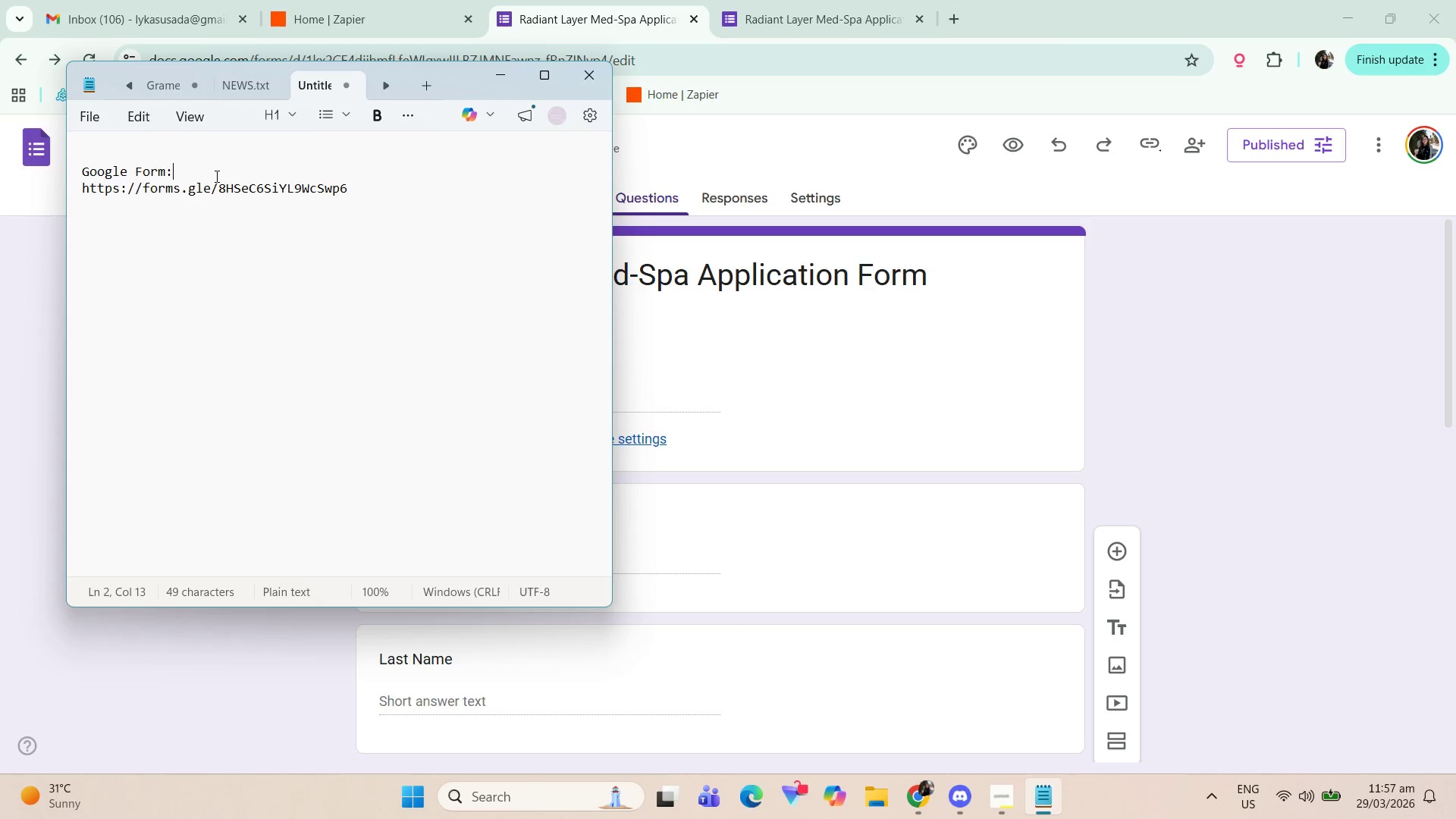 
key(Enter)
 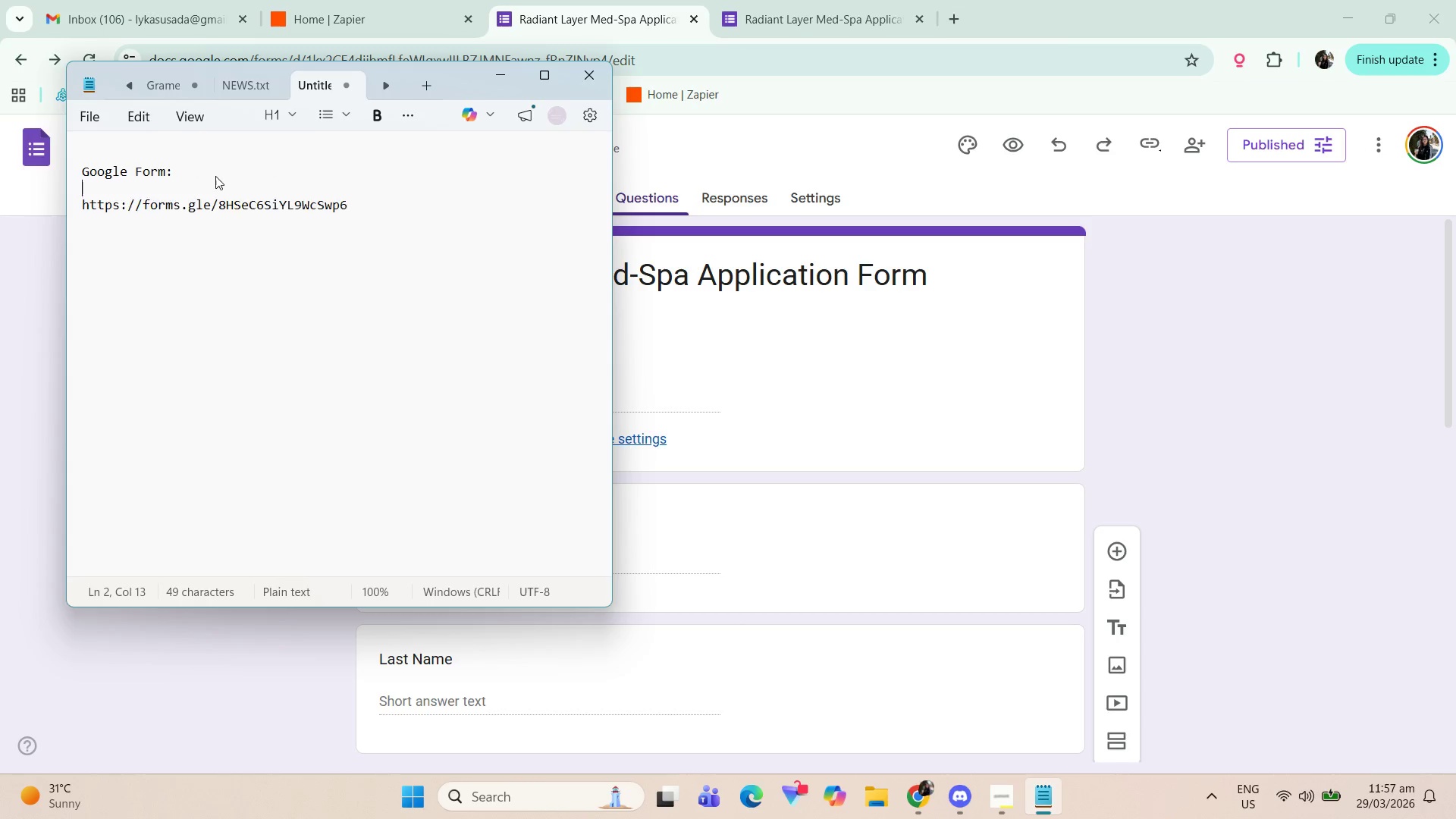 
key(Control+ControlLeft)
 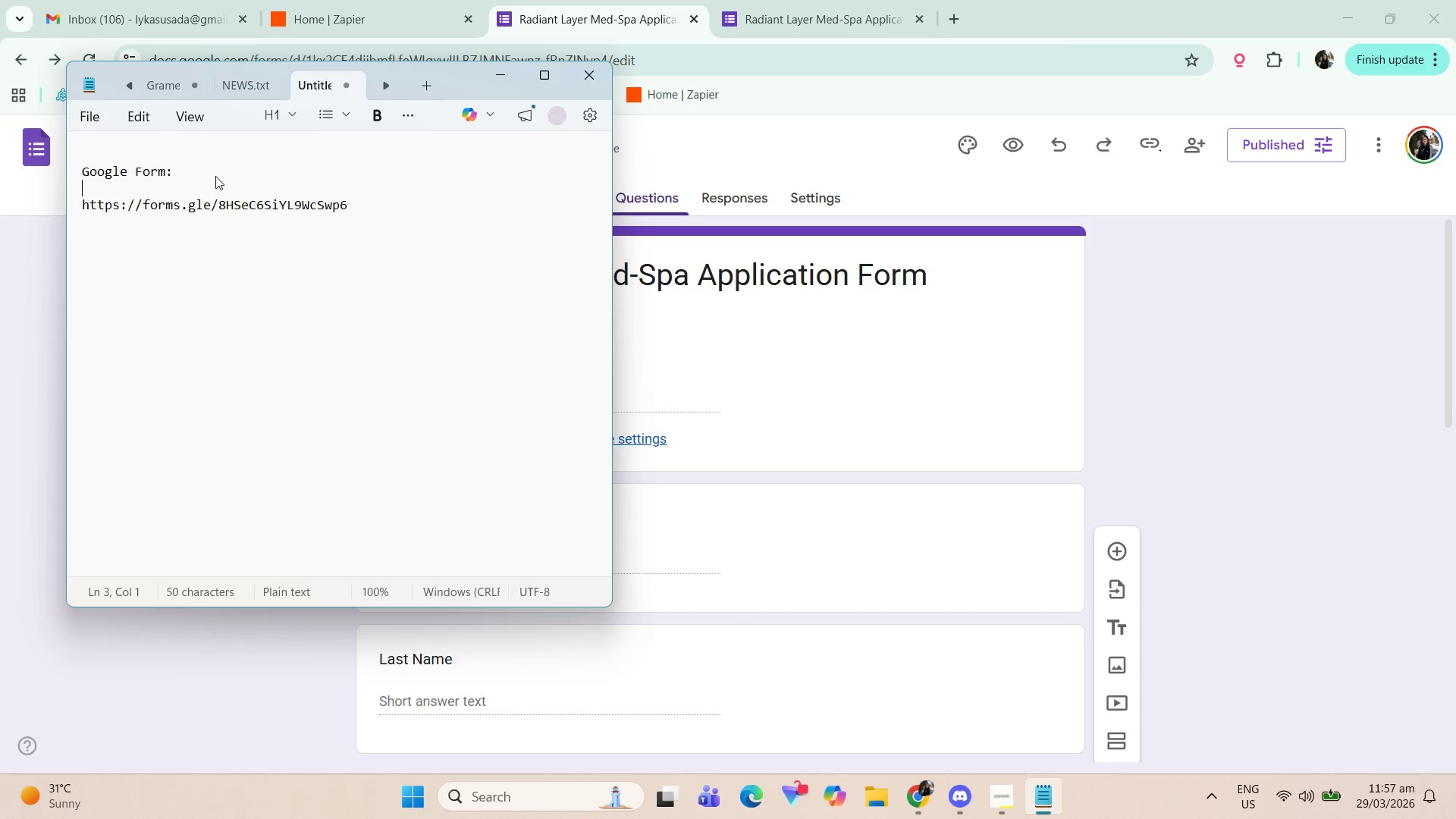 
key(Control+V)
 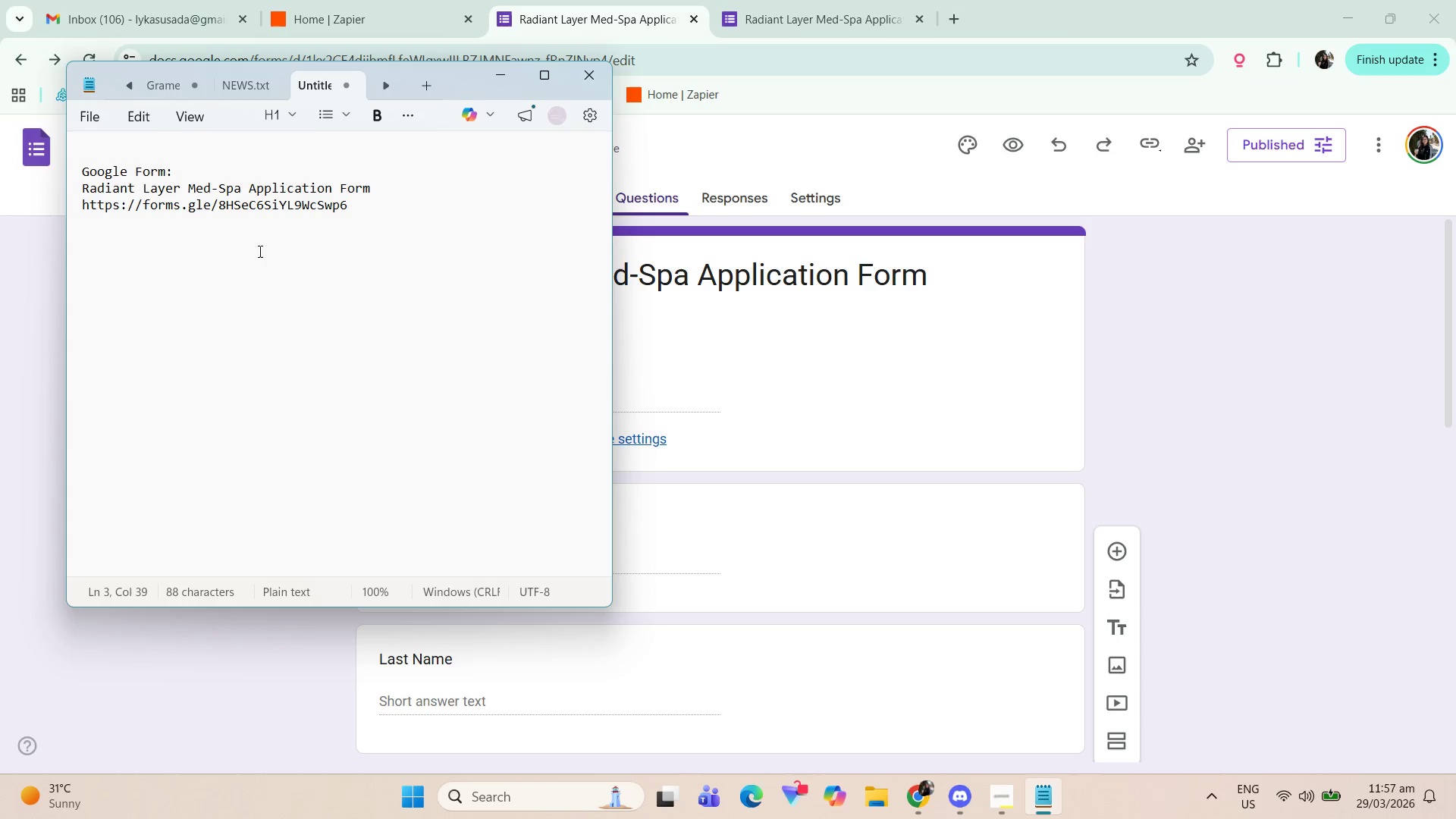 
left_click([390, 234])
 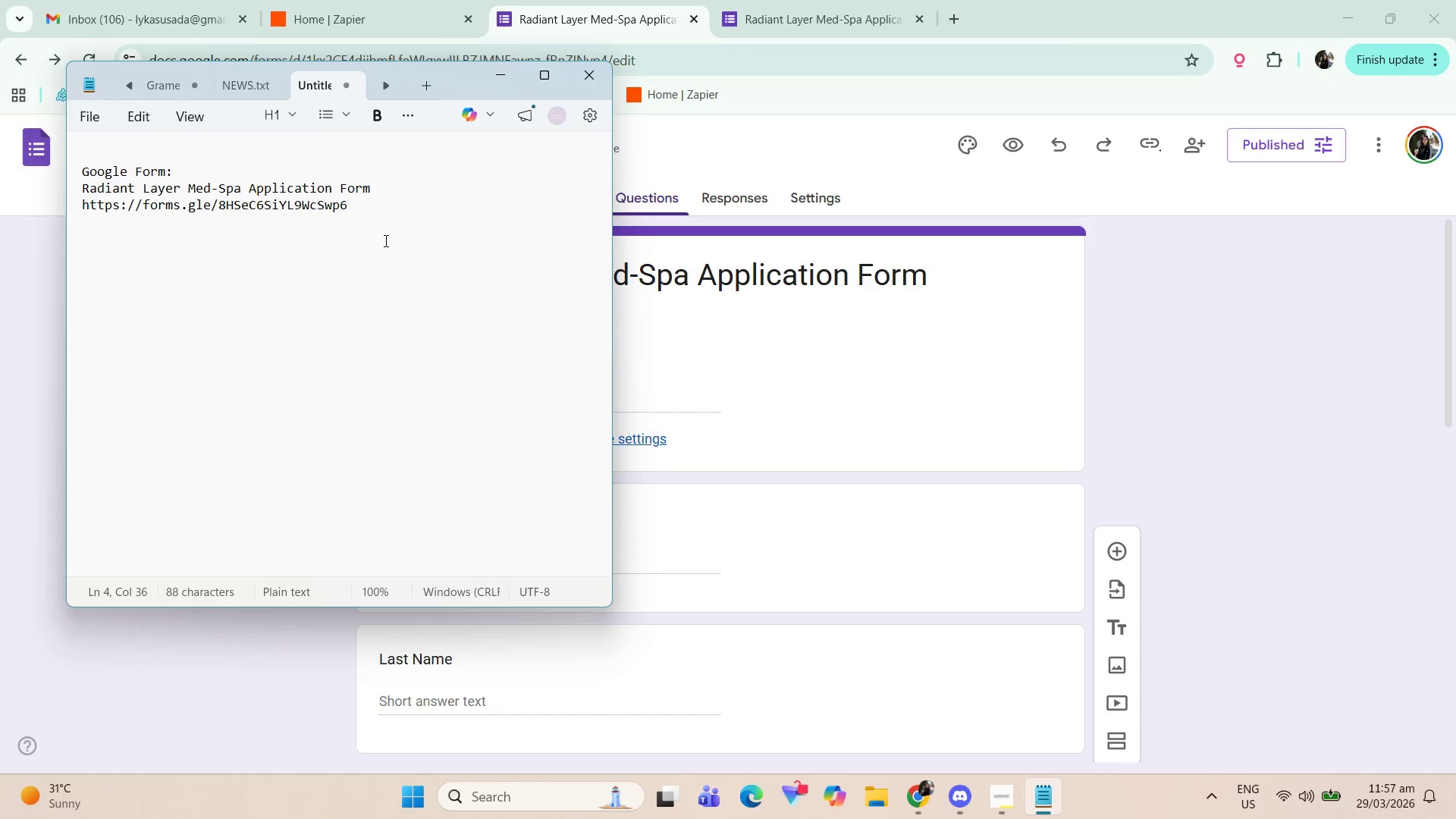 
key(Enter)
 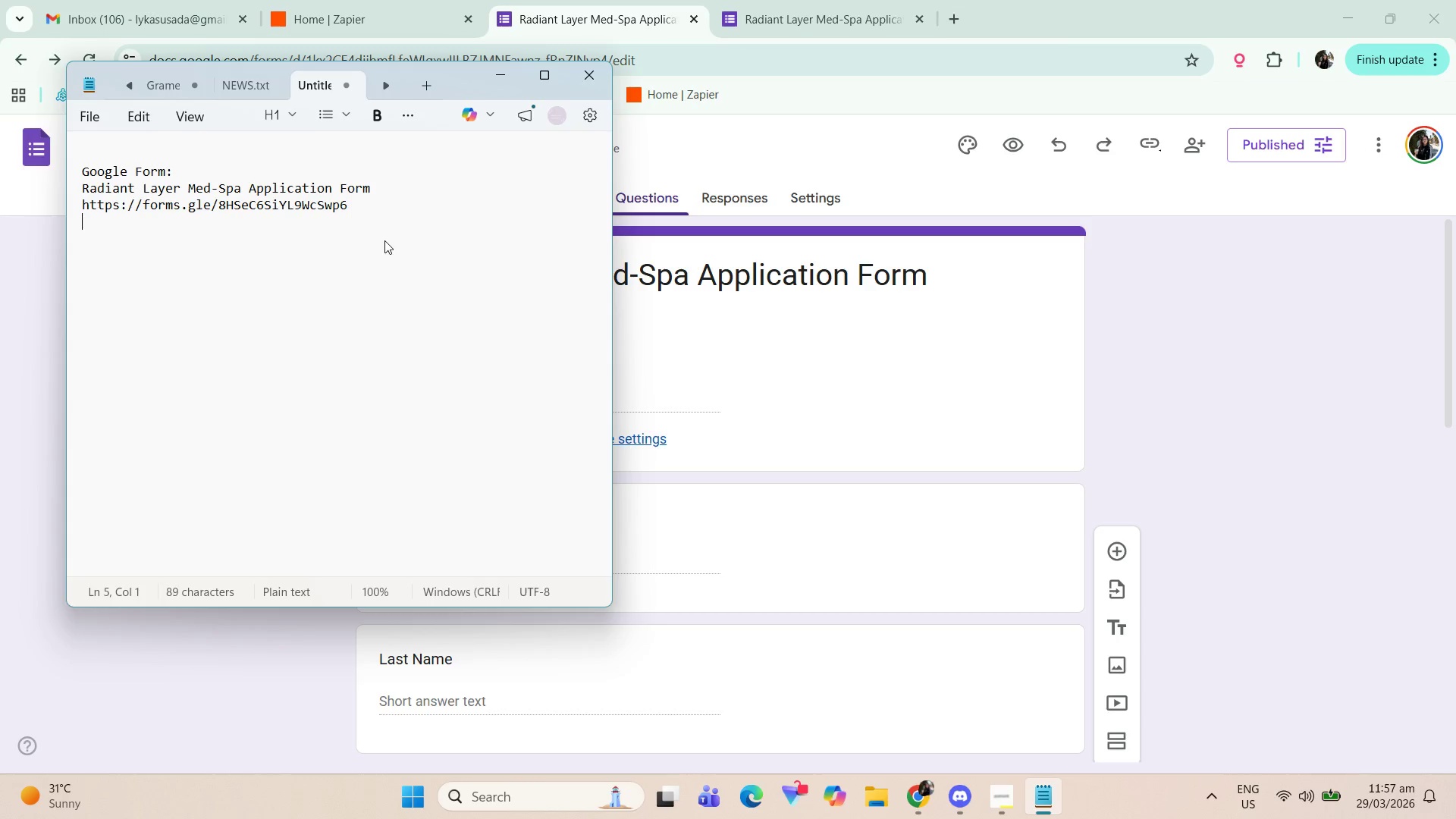 
key(Enter)
 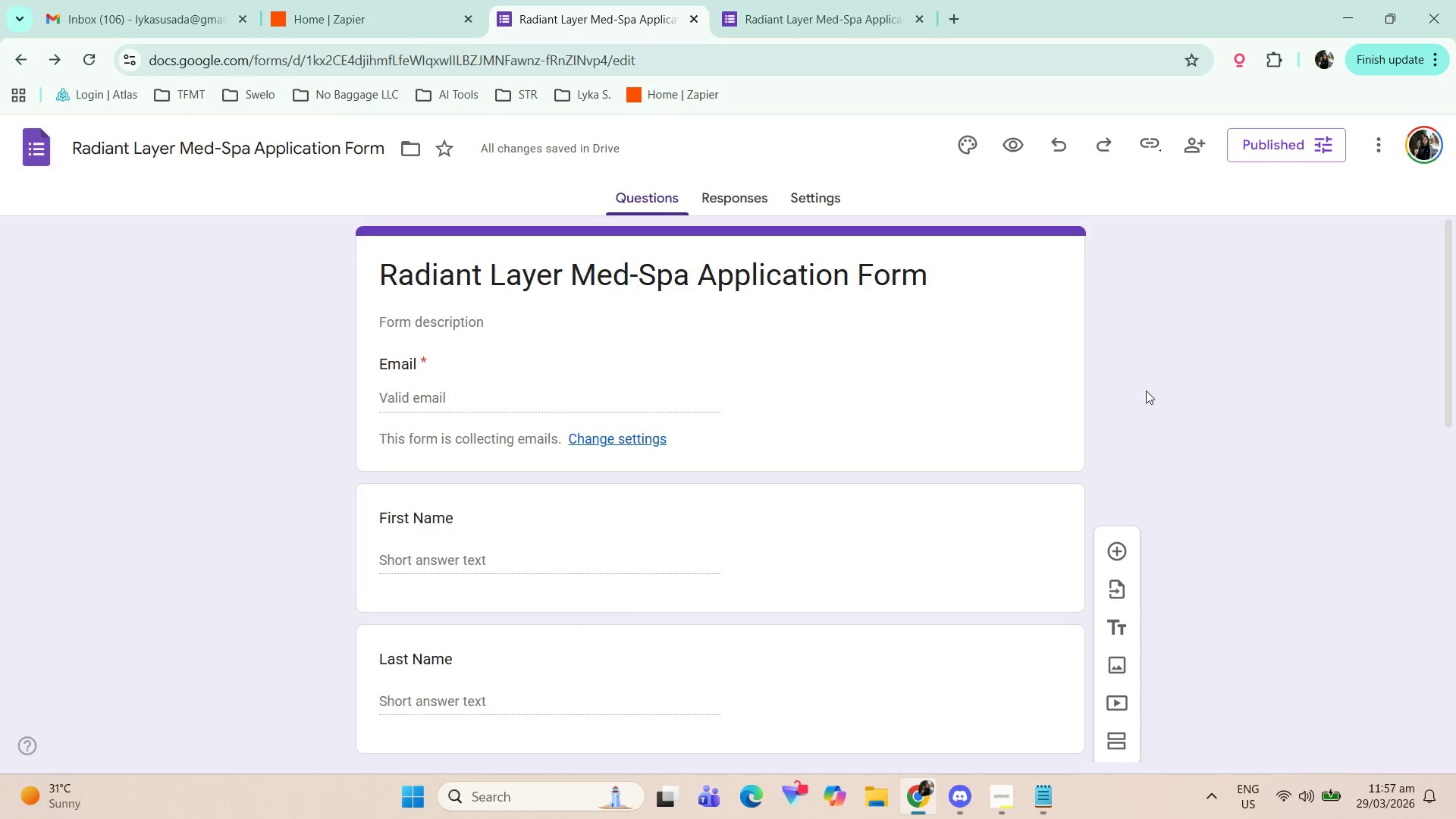 
scroll: coordinate [818, 507], scroll_direction: down, amount: 13.0
 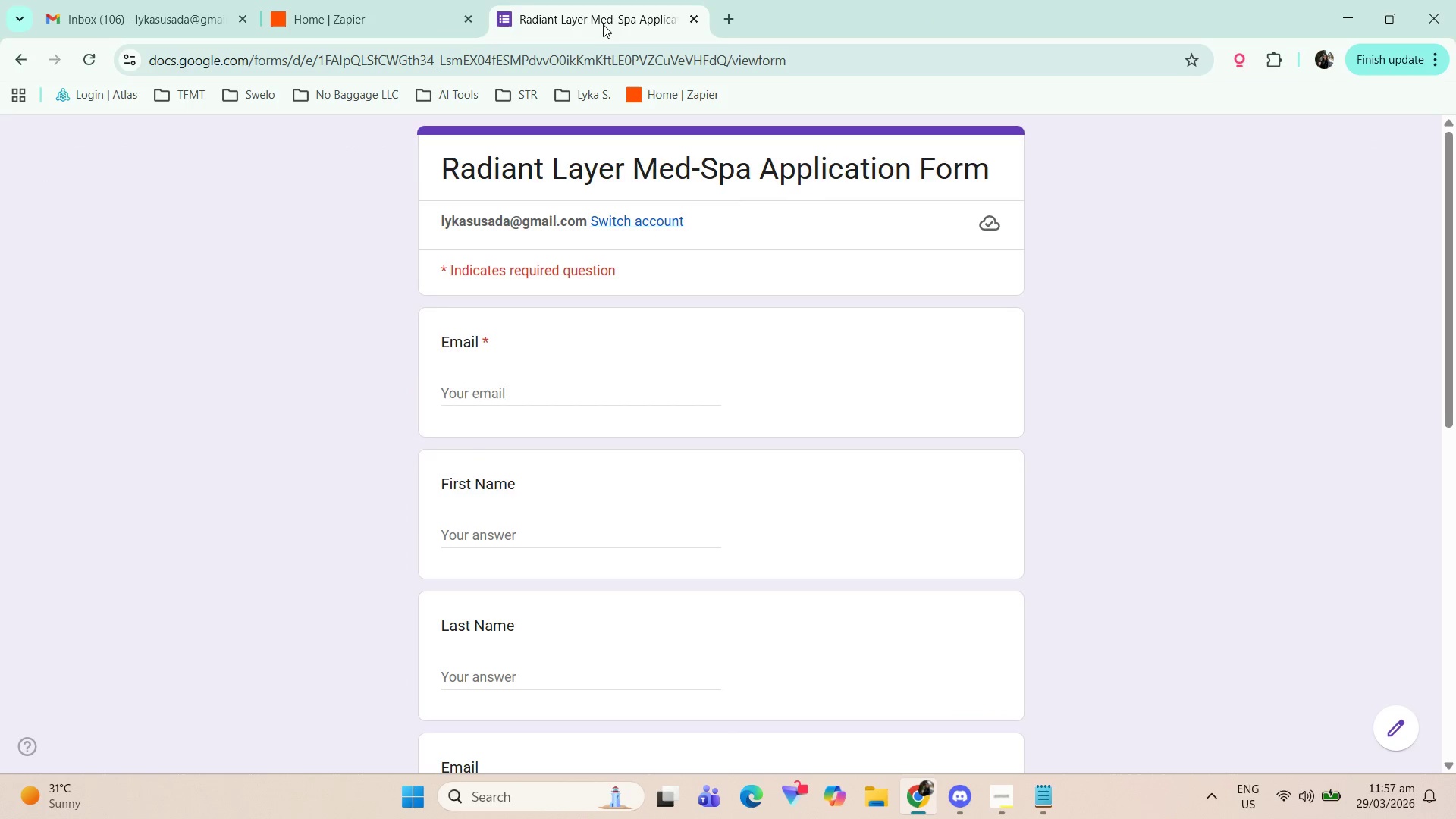 
scroll: coordinate [622, 389], scroll_direction: up, amount: 2.0
 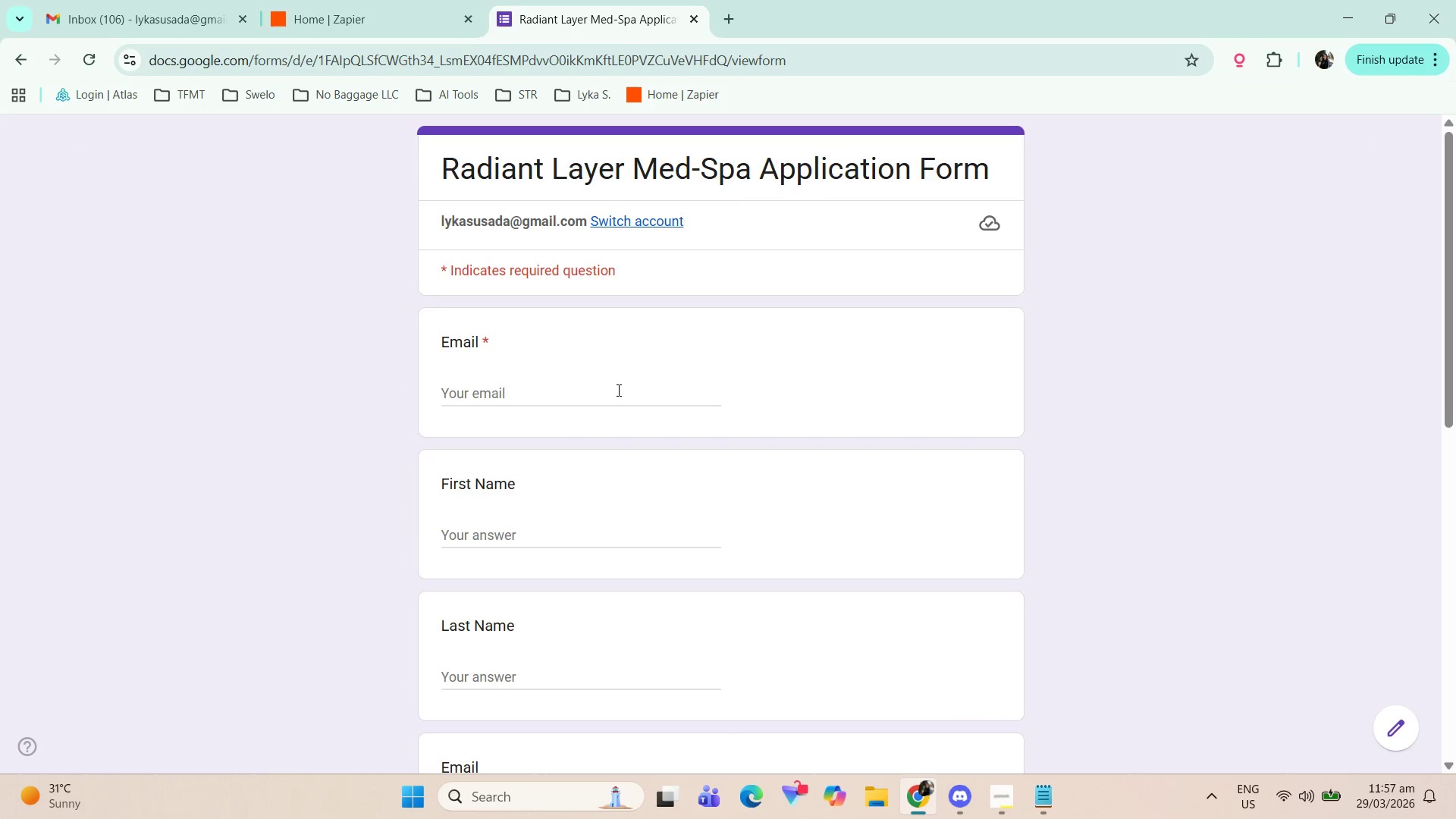 
scroll: coordinate [648, 410], scroll_direction: down, amount: 10.0
 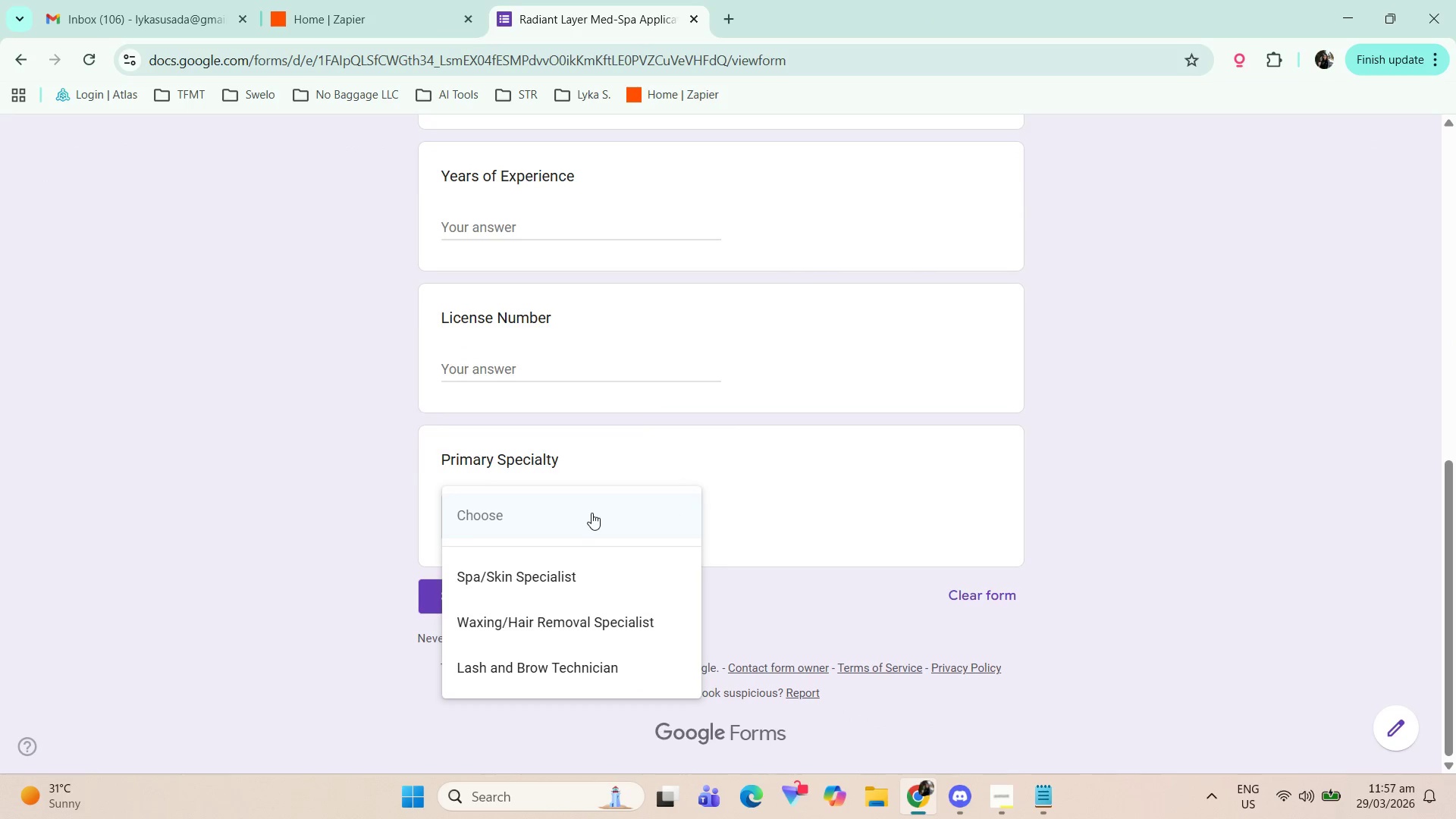 
left_click([1235, 325])
 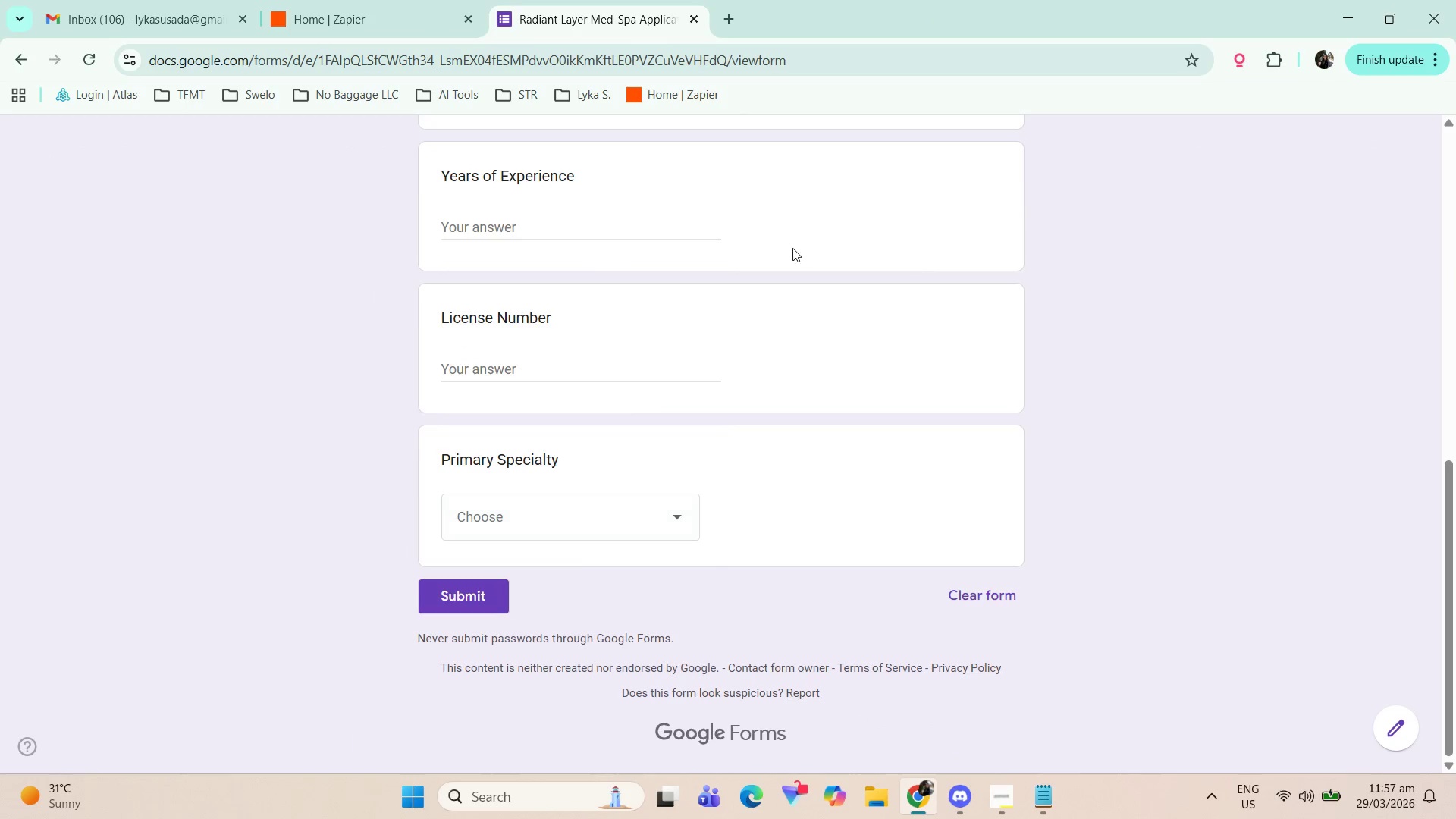 
scroll: coordinate [730, 224], scroll_direction: up, amount: 13.0
 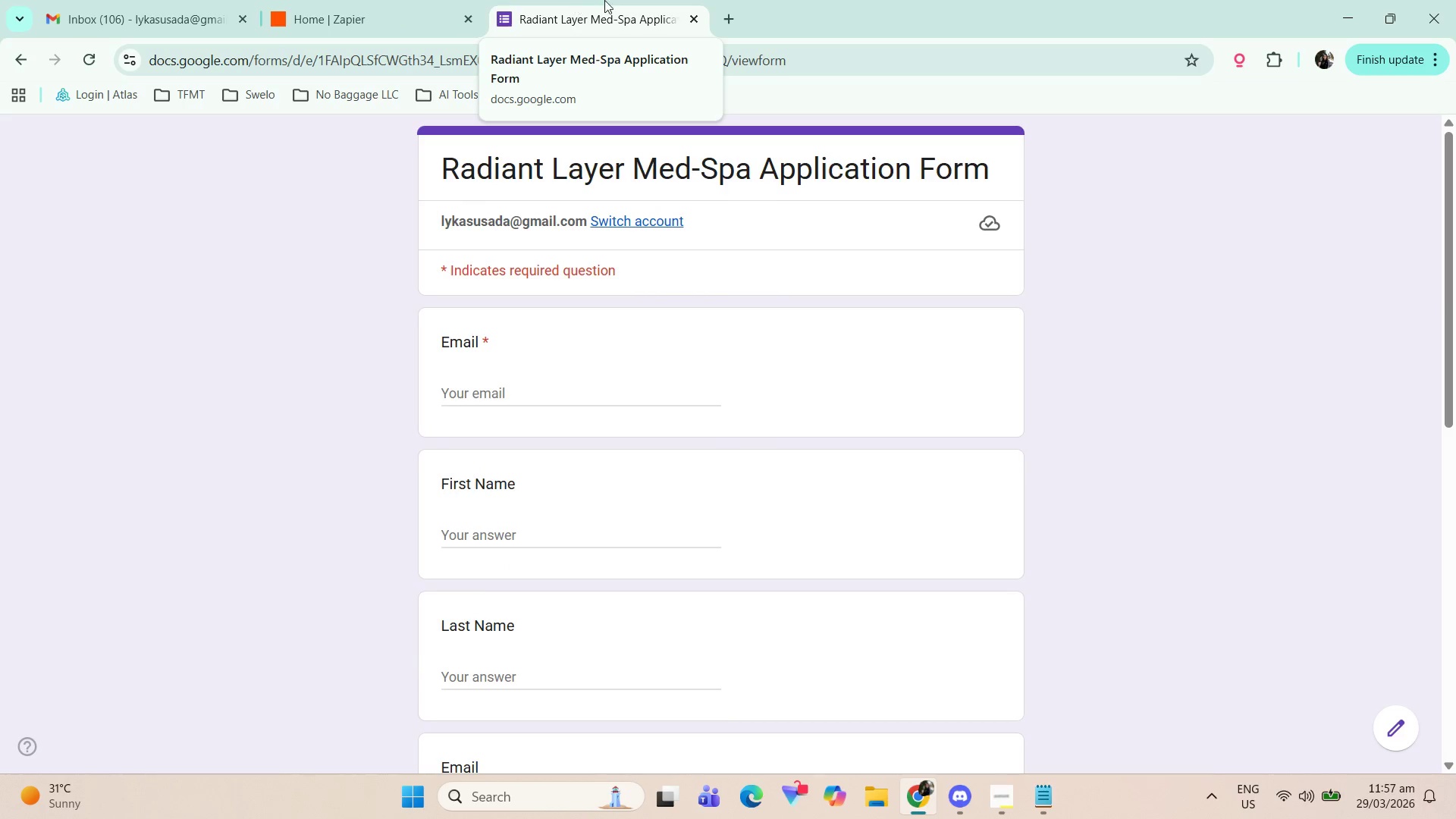 
left_click([209, 0])
 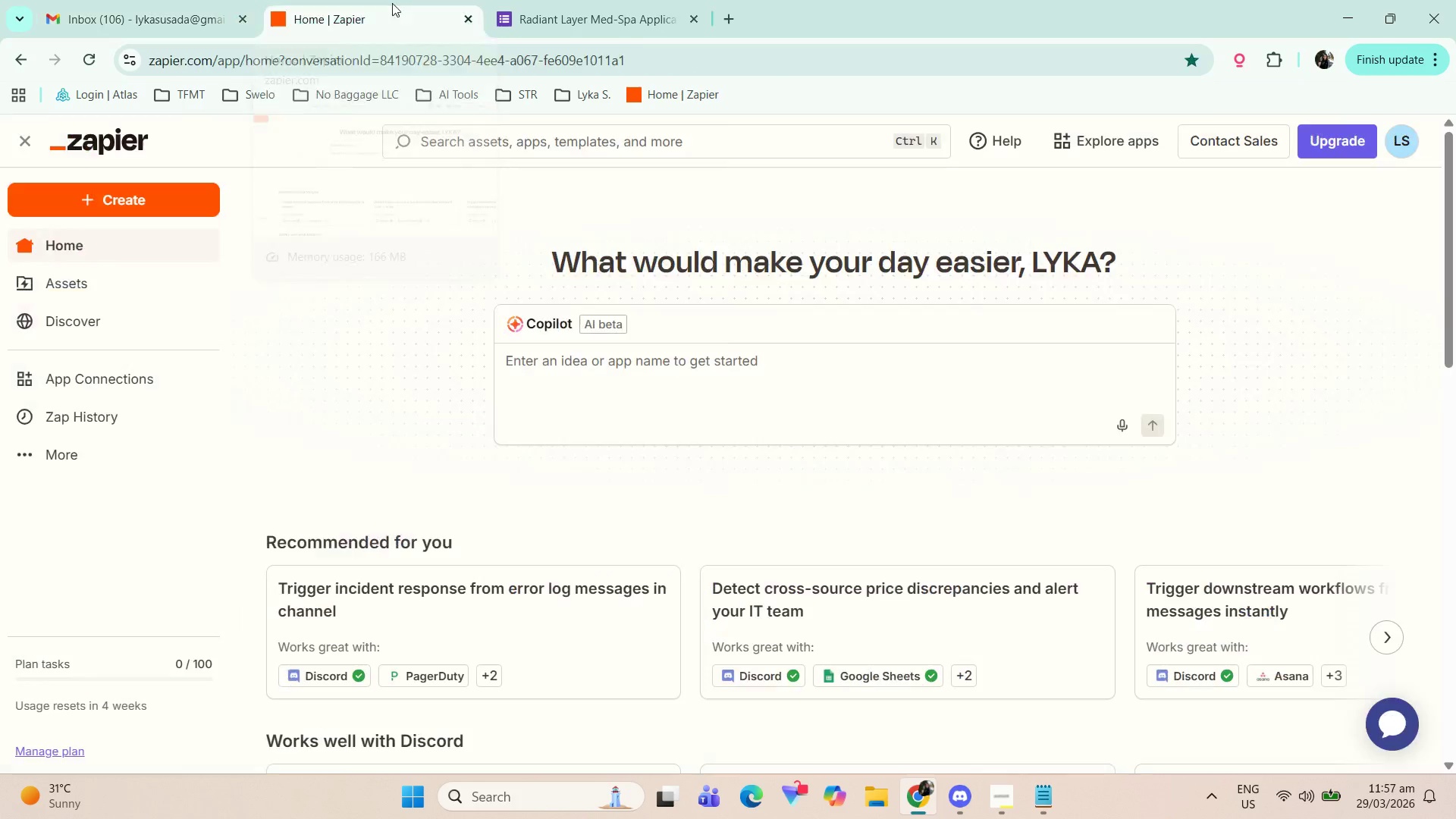 
triple_click([650, 0])
 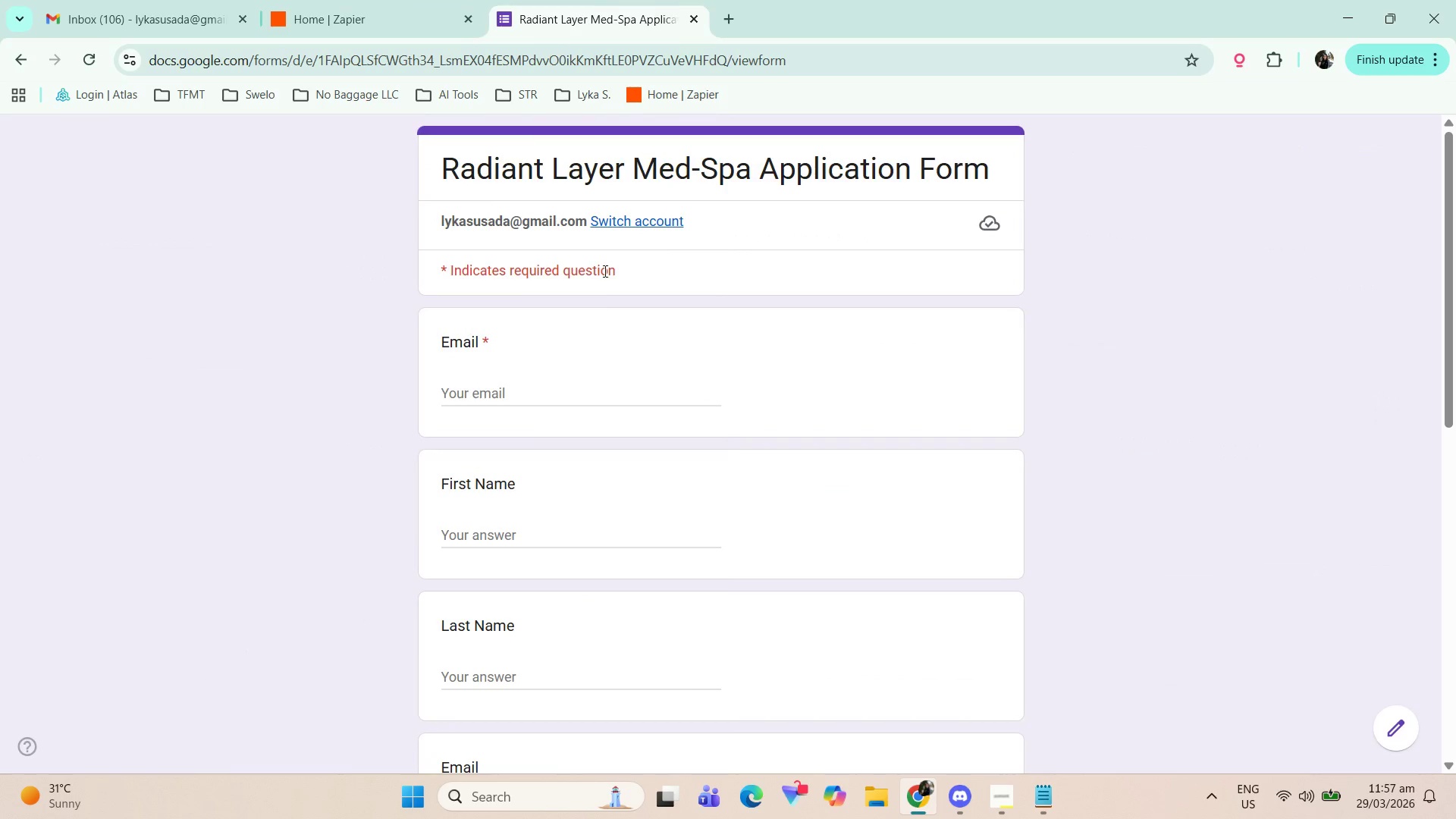 
key(Control+Shift+T)
 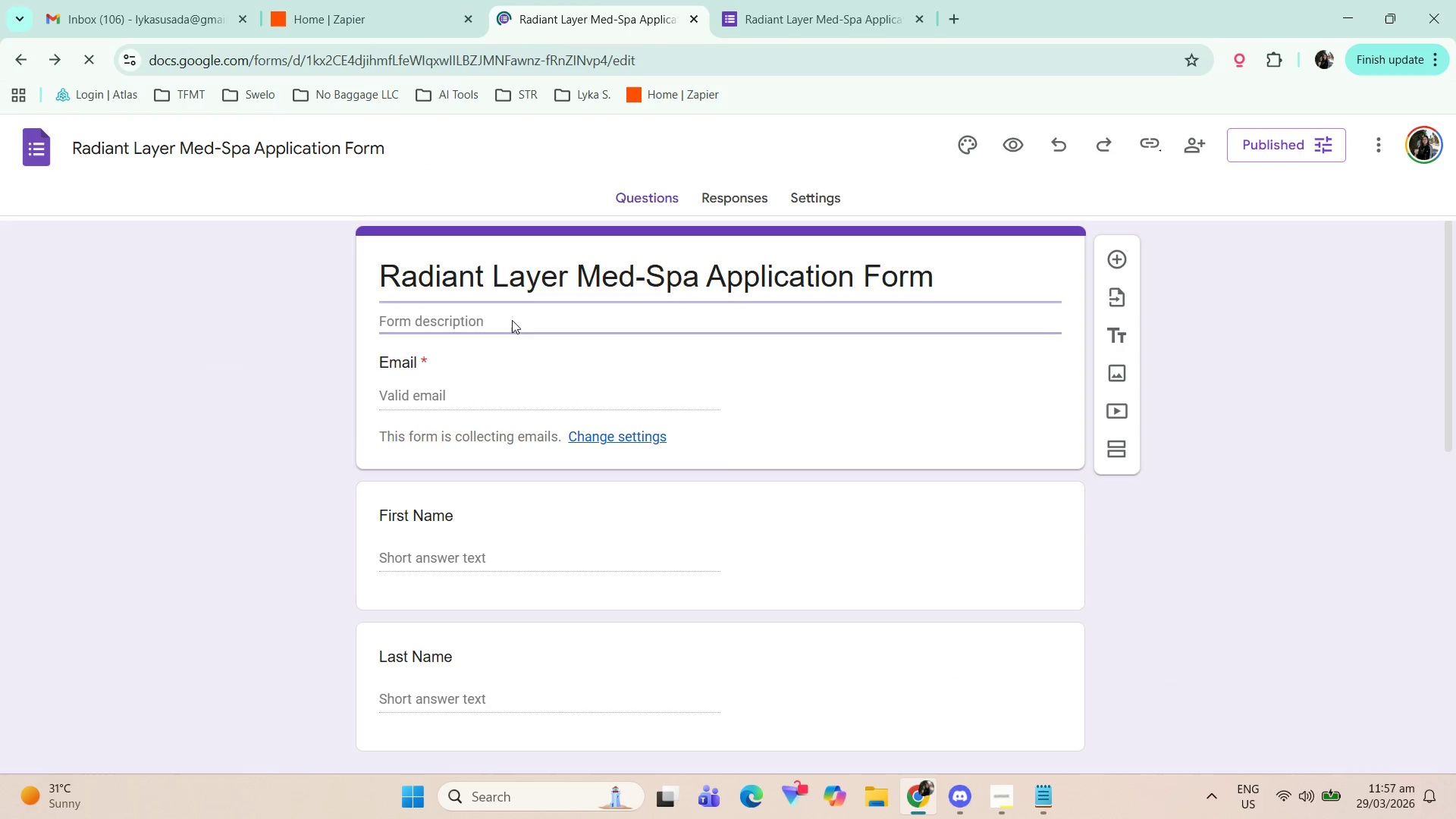 
scroll: coordinate [510, 551], scroll_direction: down, amount: 13.0
 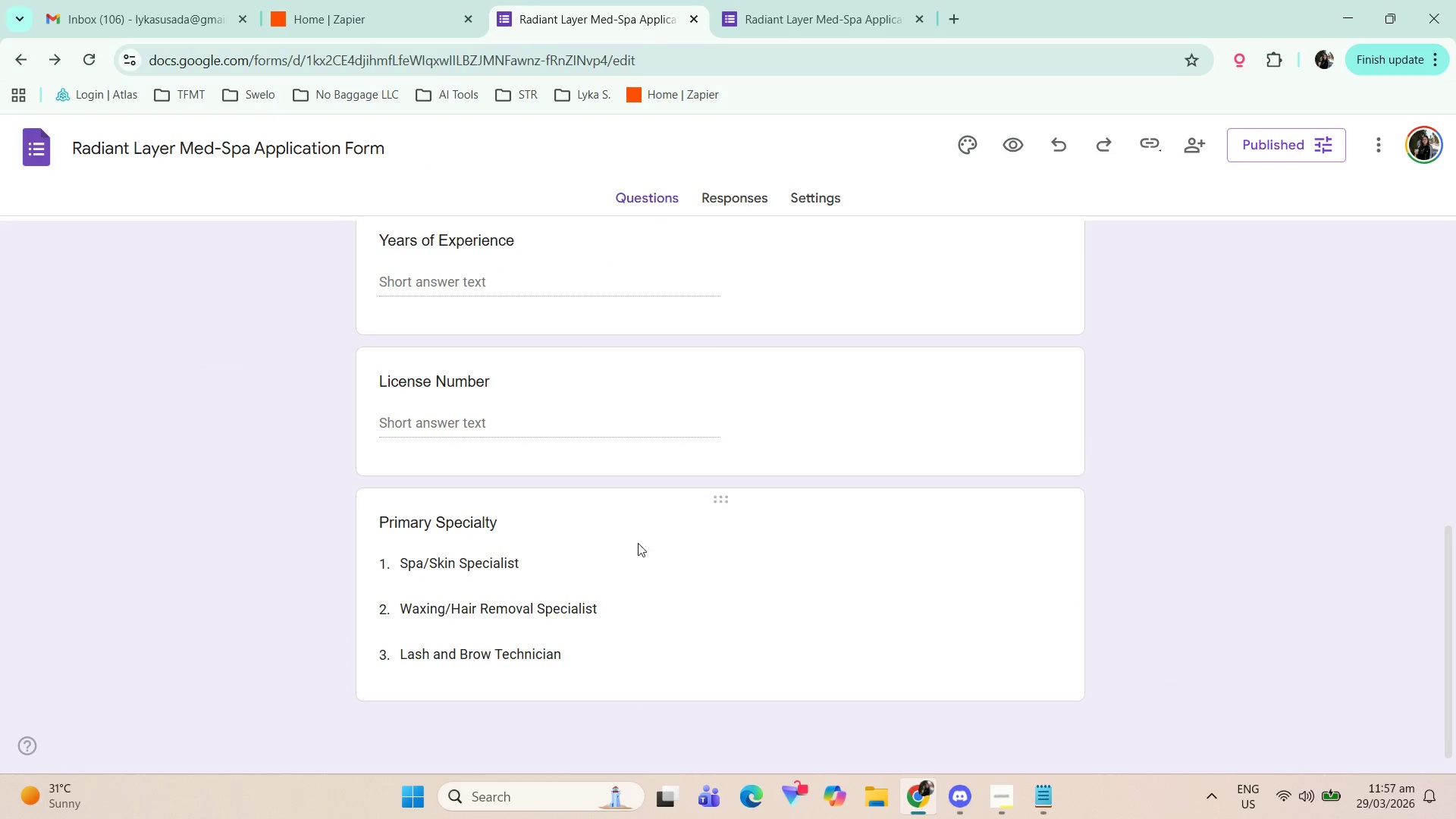 
left_click([566, 561])
 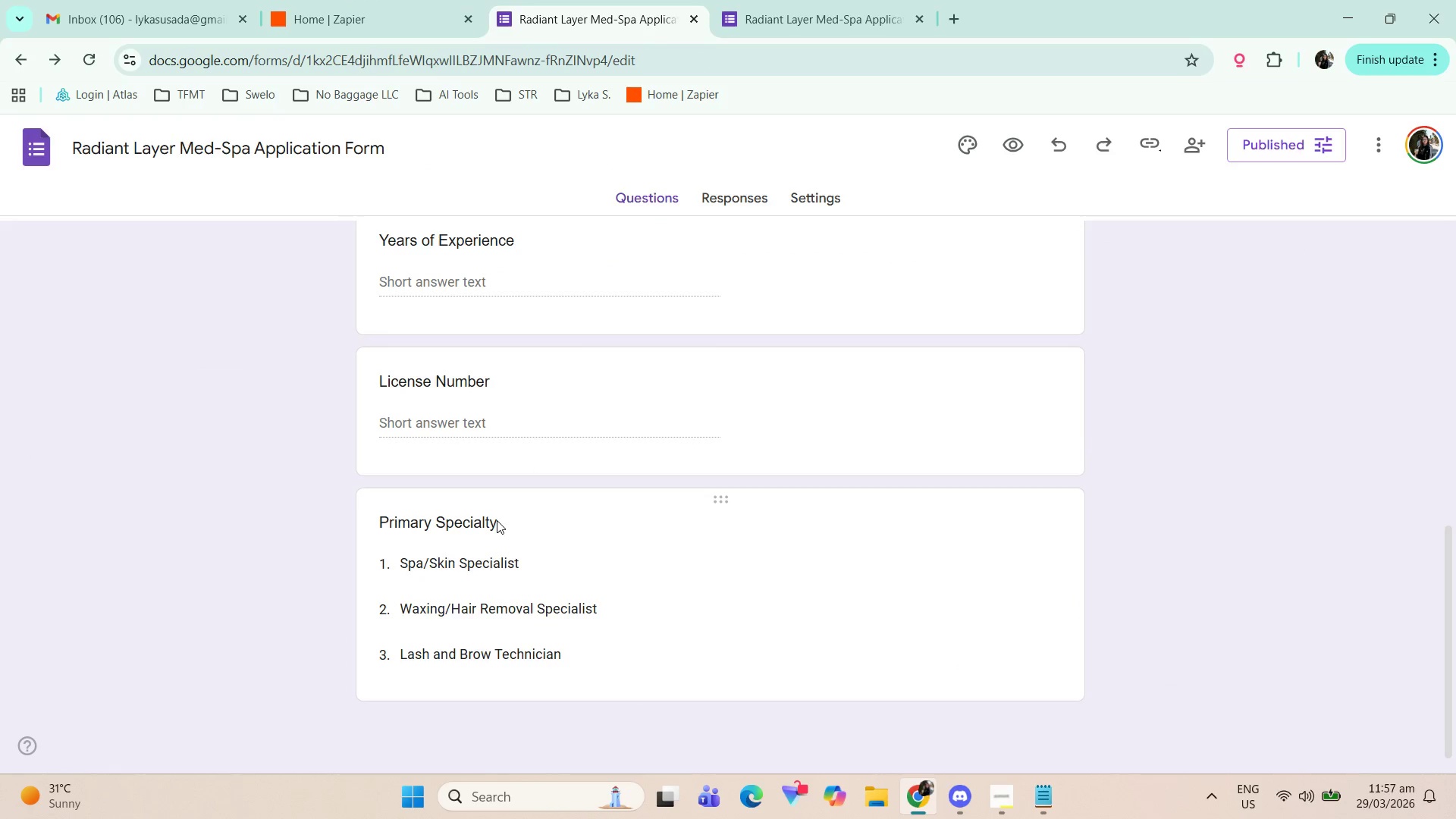 
left_click([845, 521])
 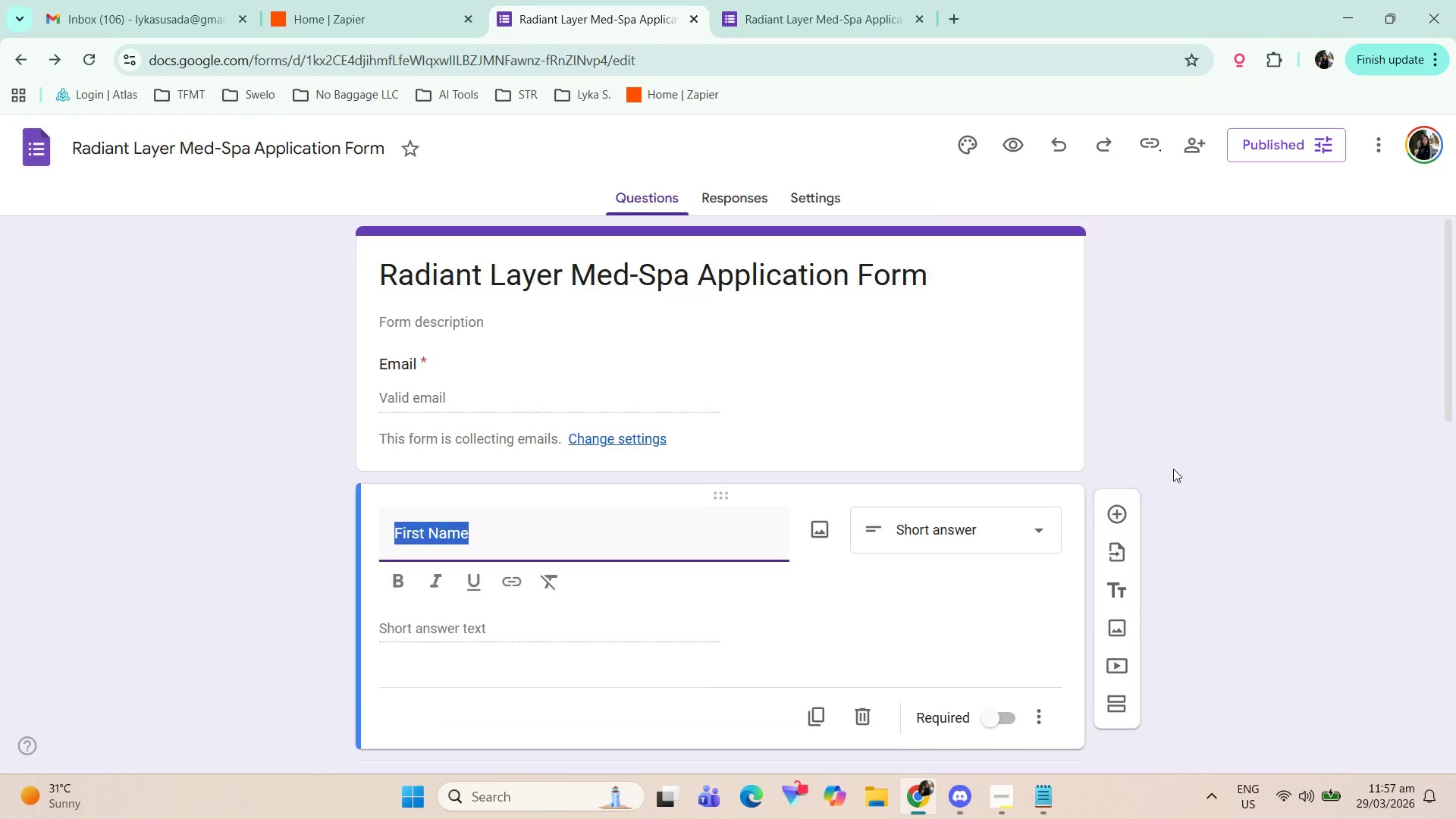 
scroll: coordinate [1075, 513], scroll_direction: down, amount: 15.0
 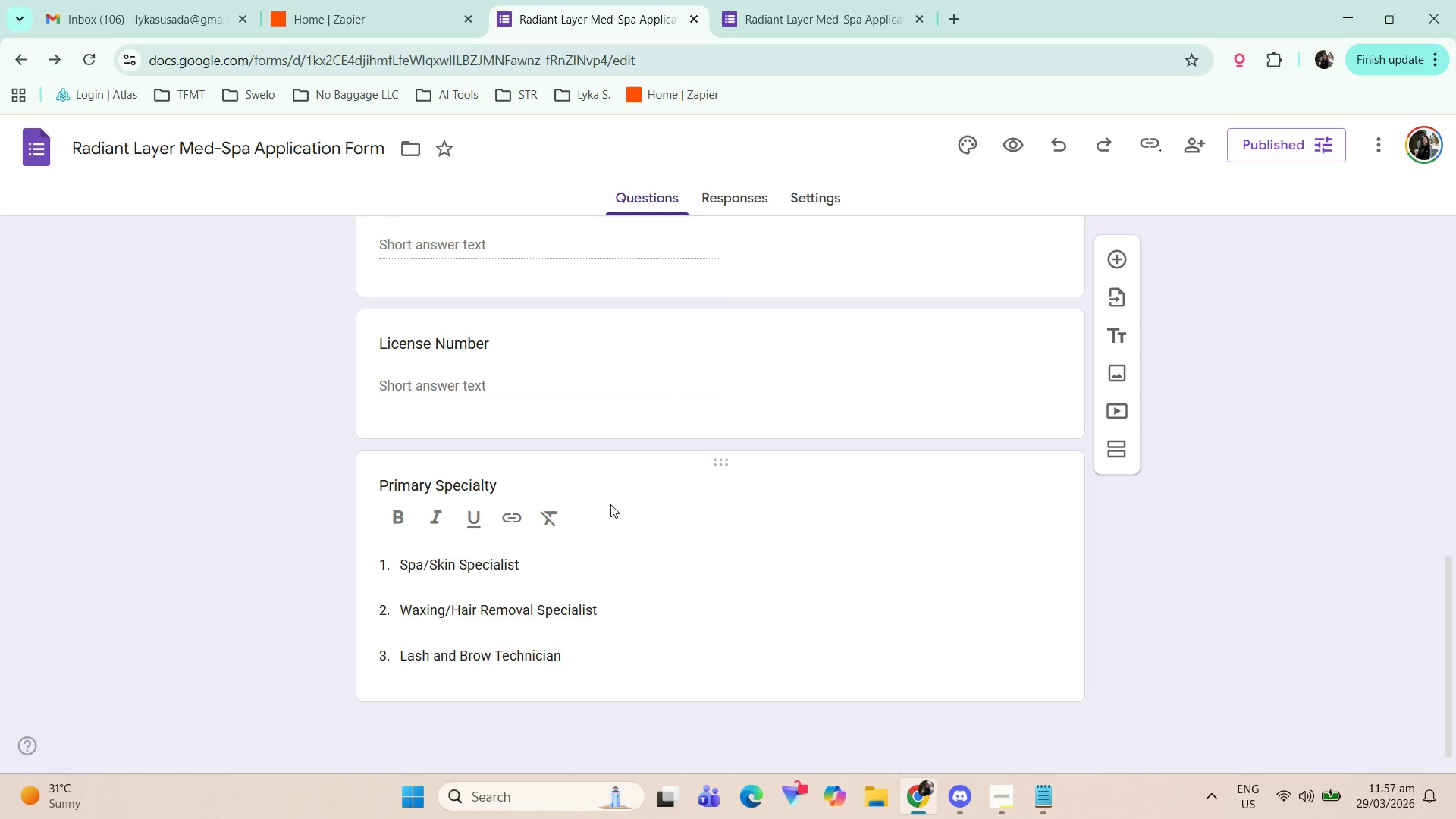 
left_click([810, 476])
 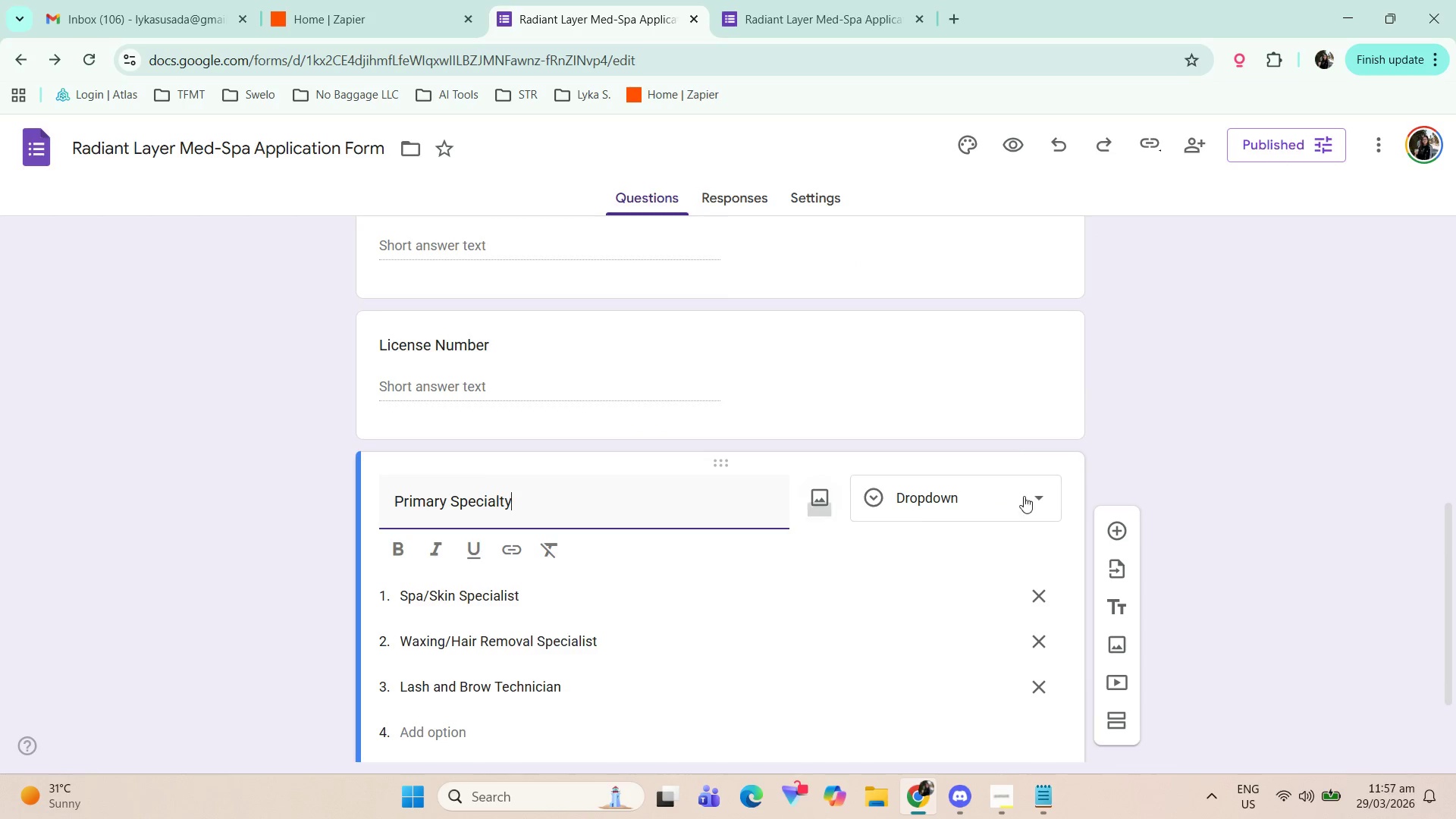 
scroll: coordinate [1022, 531], scroll_direction: down, amount: 2.0
 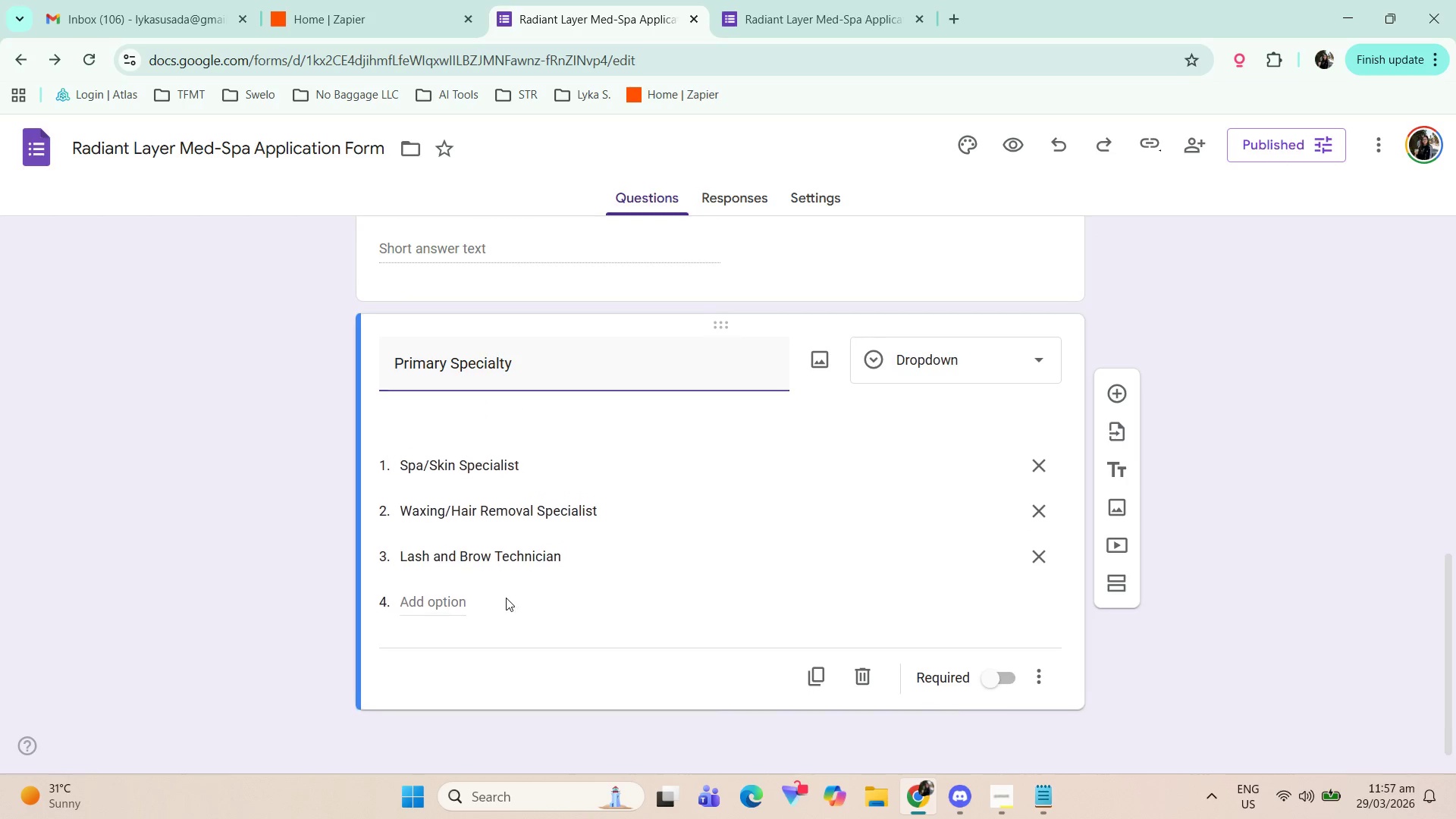 
triple_click([464, 598])
 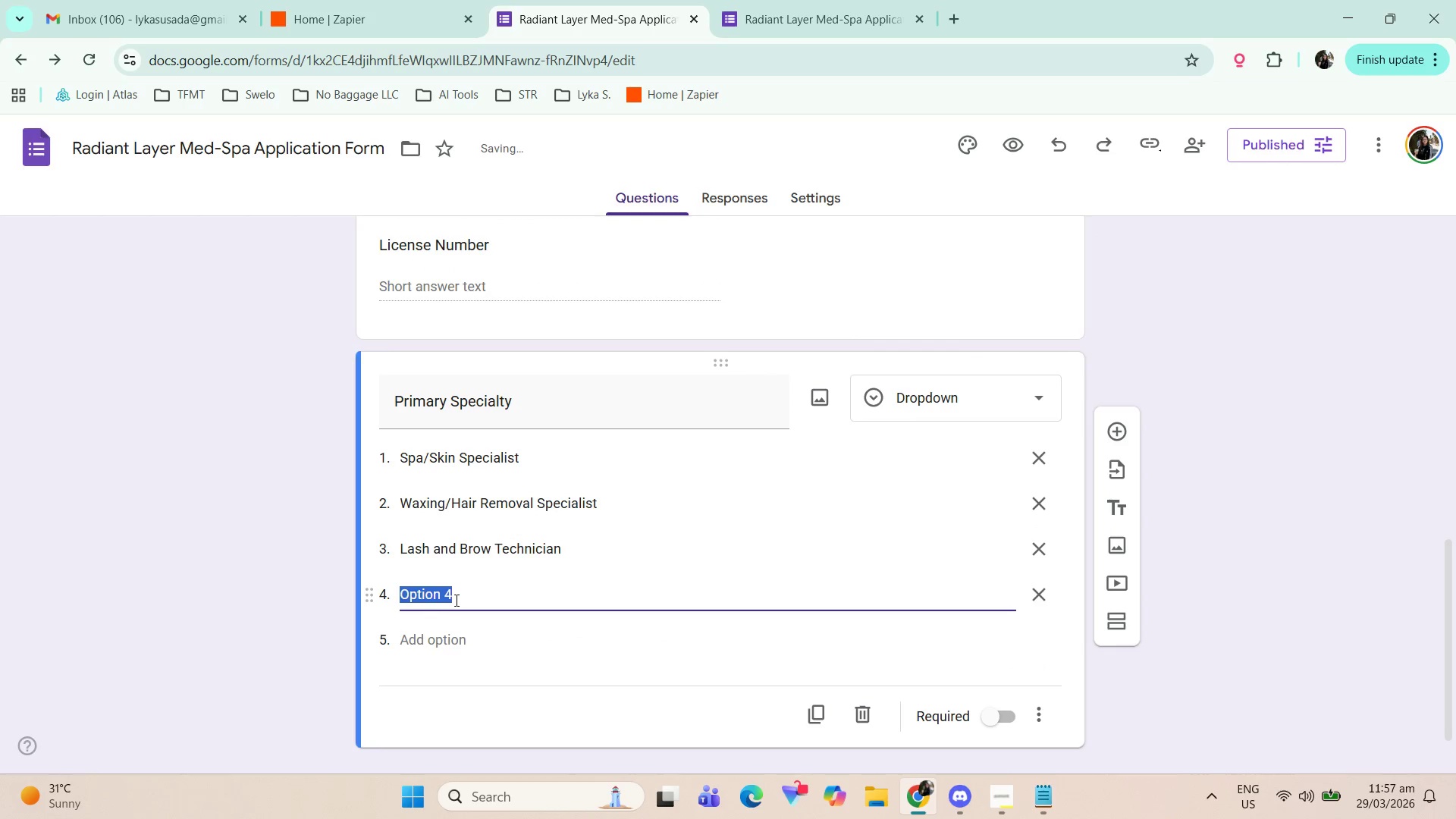 
type(Others)
 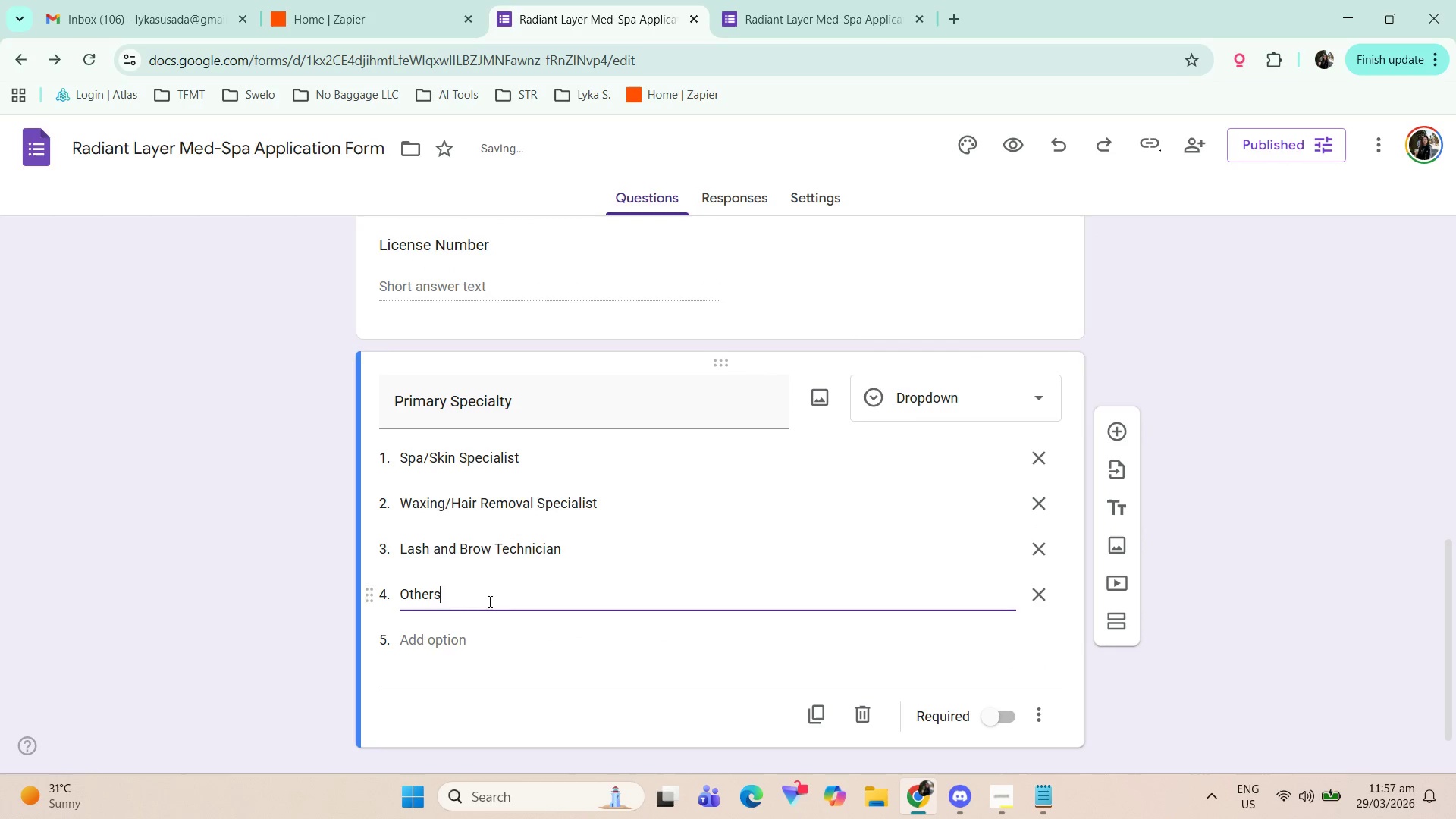 
left_click([1252, 662])
 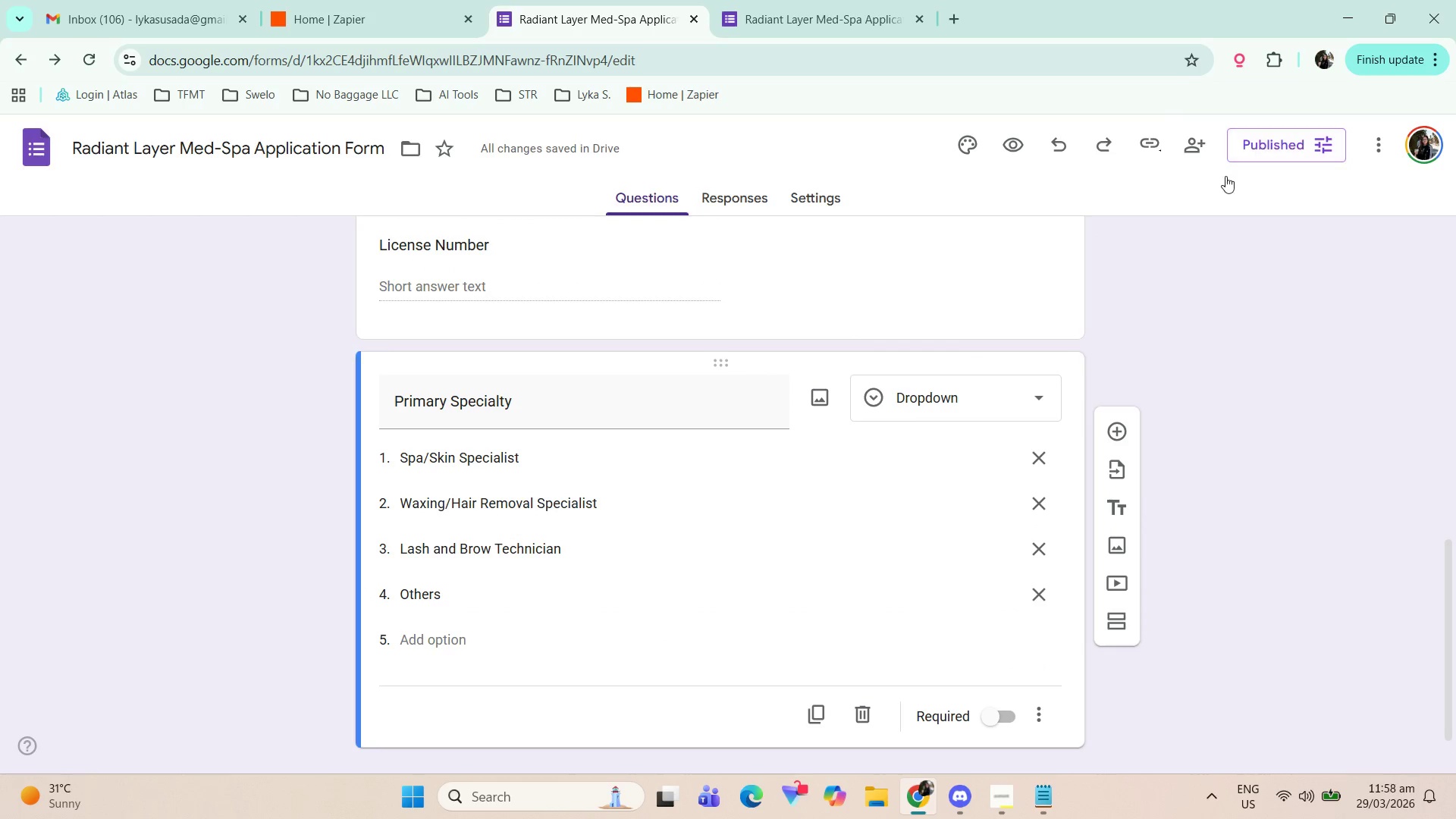 
left_click([803, 0])
 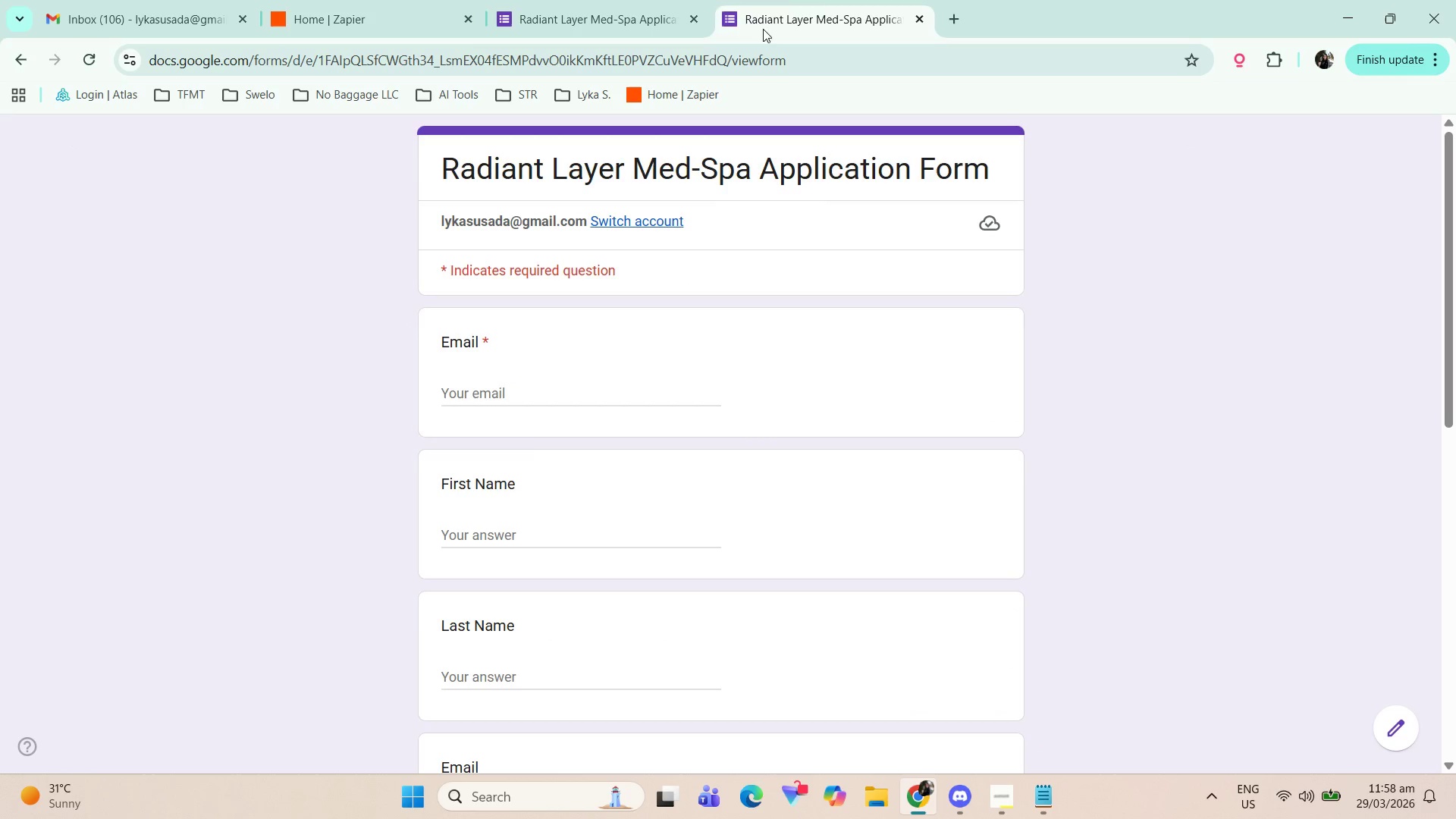 
key(F5)
 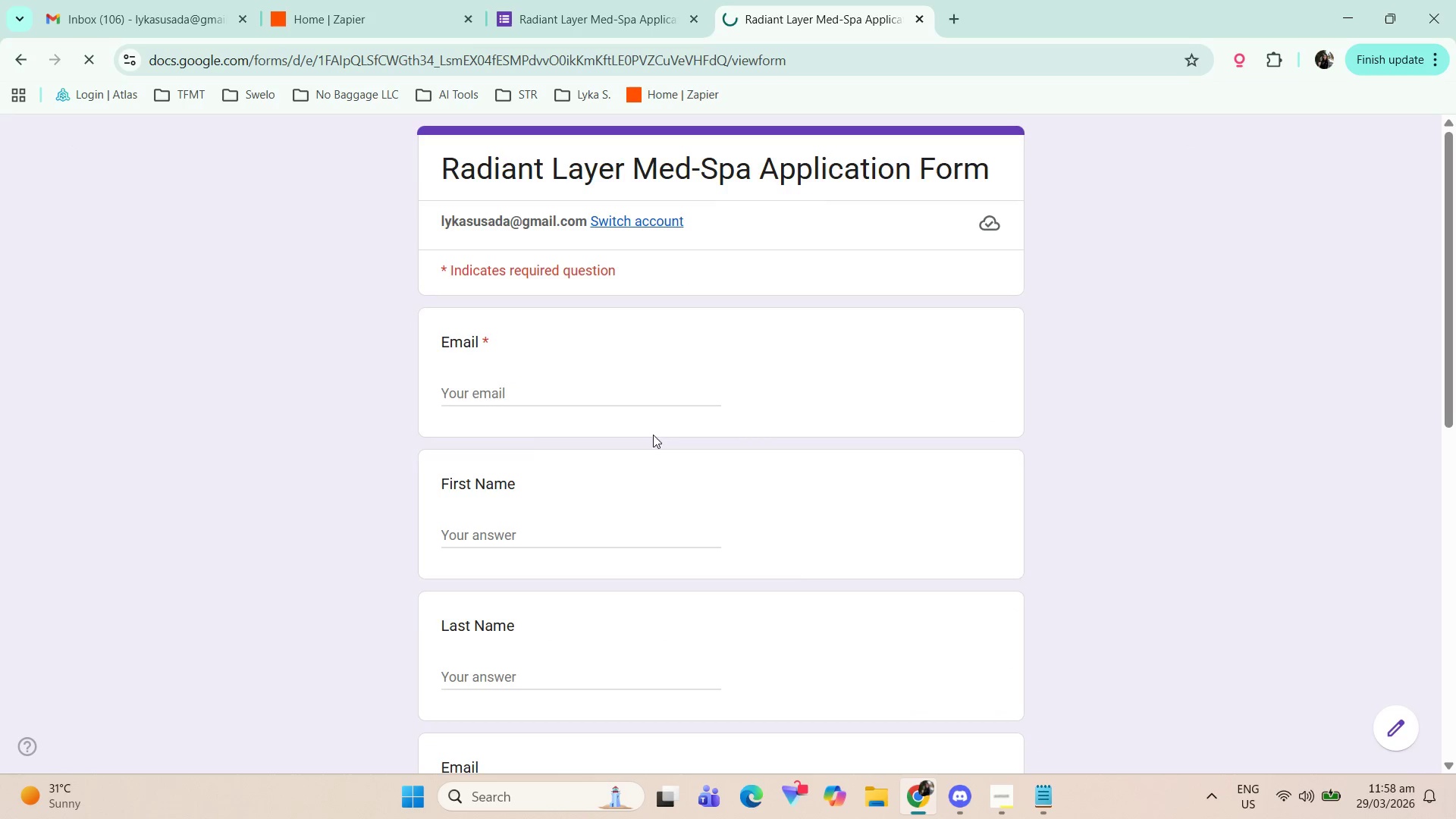 
left_click_drag(start_coordinate=[620, 518], to_coordinate=[620, 522])
 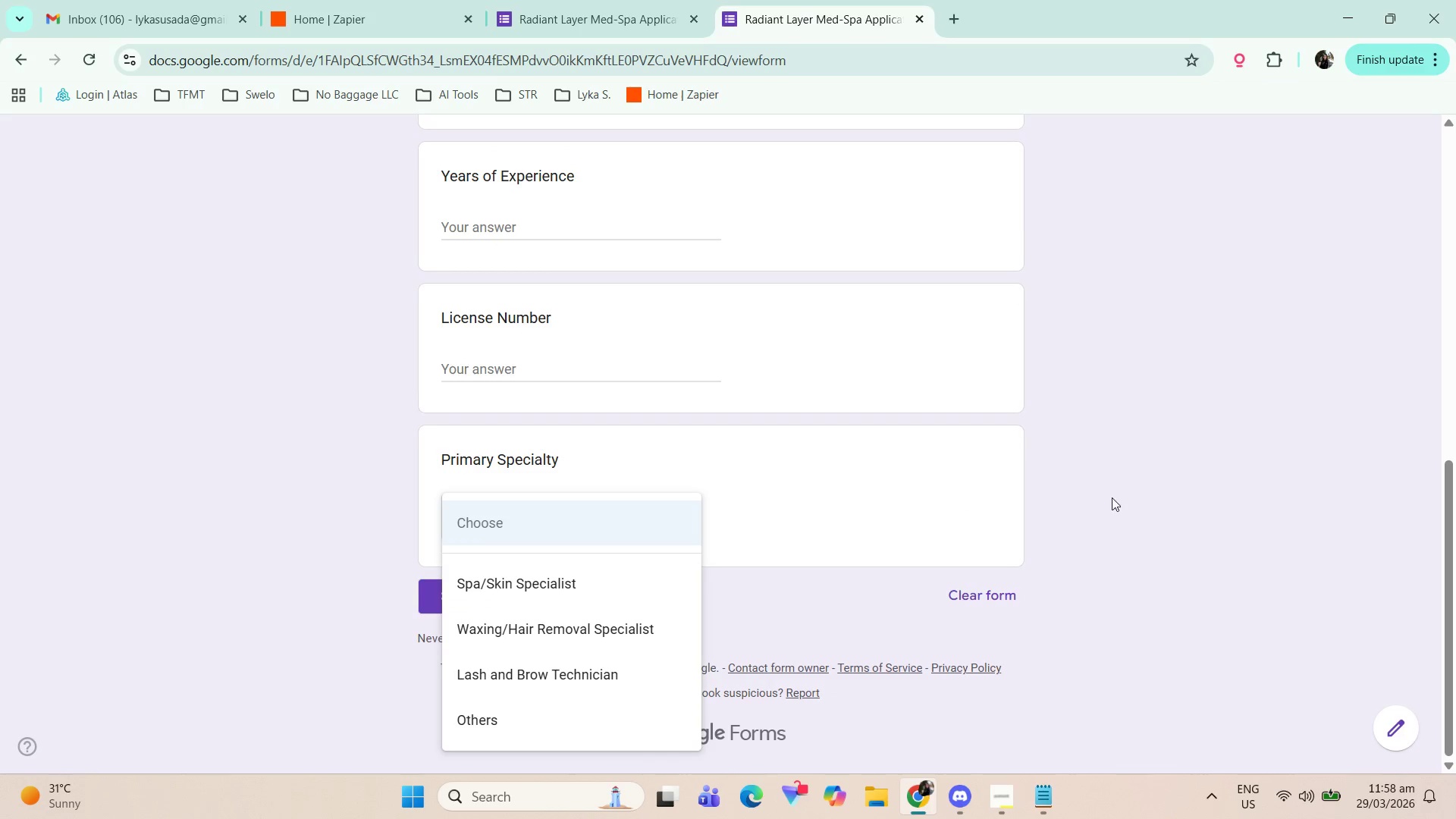 
scroll: coordinate [627, 460], scroll_direction: down, amount: 13.0
 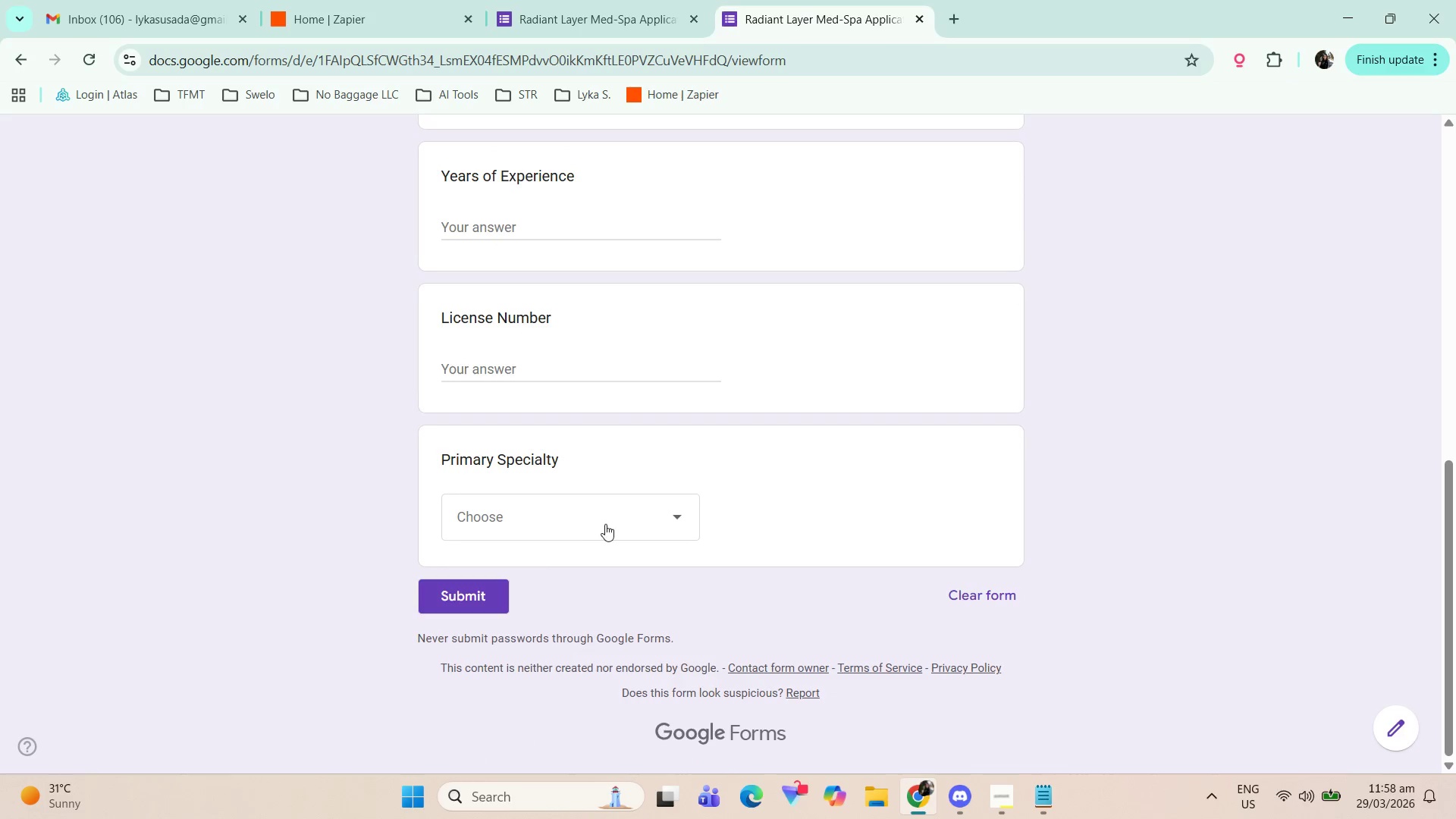 
left_click([1116, 498])
 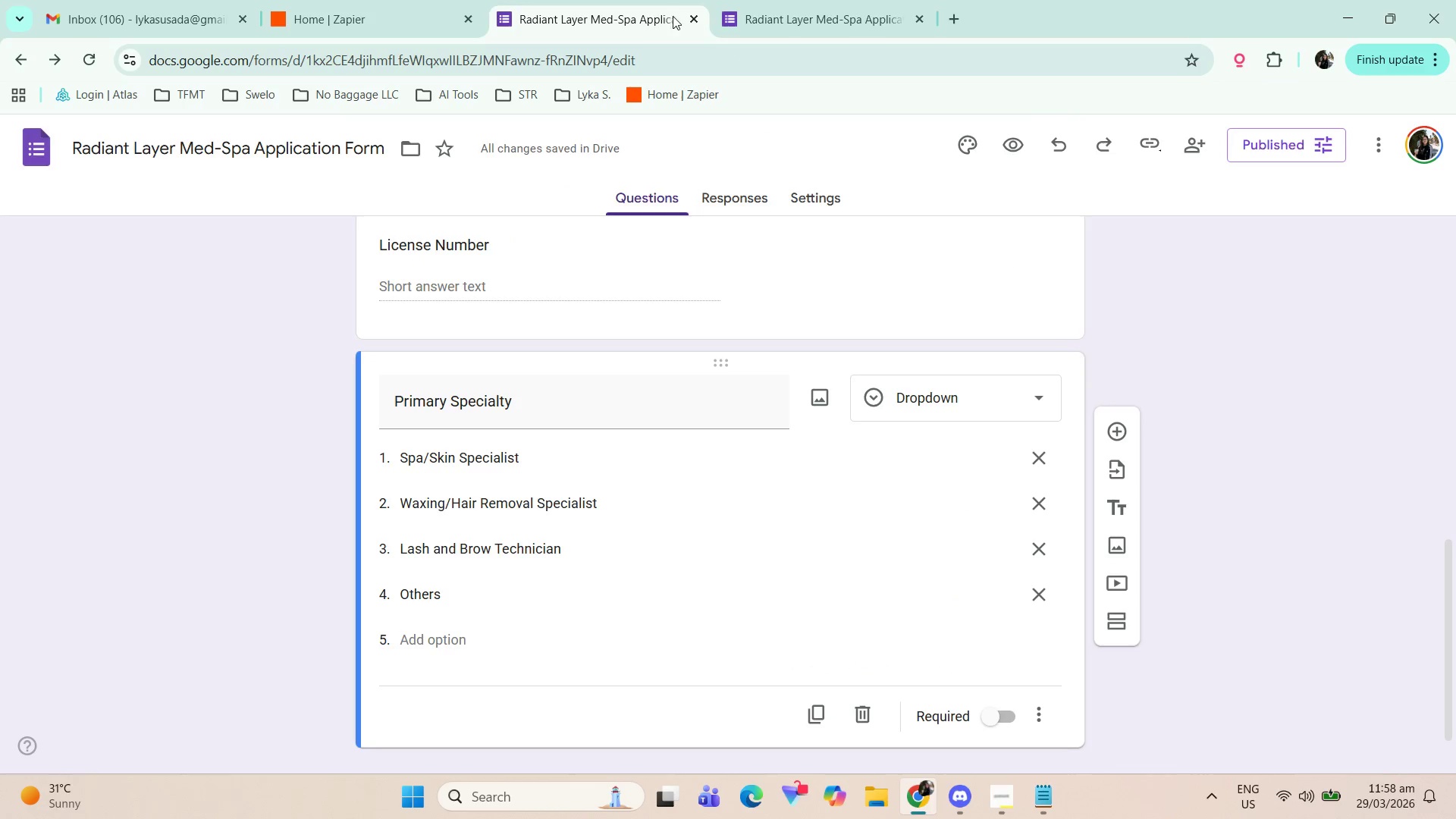 
double_click([686, 18])
 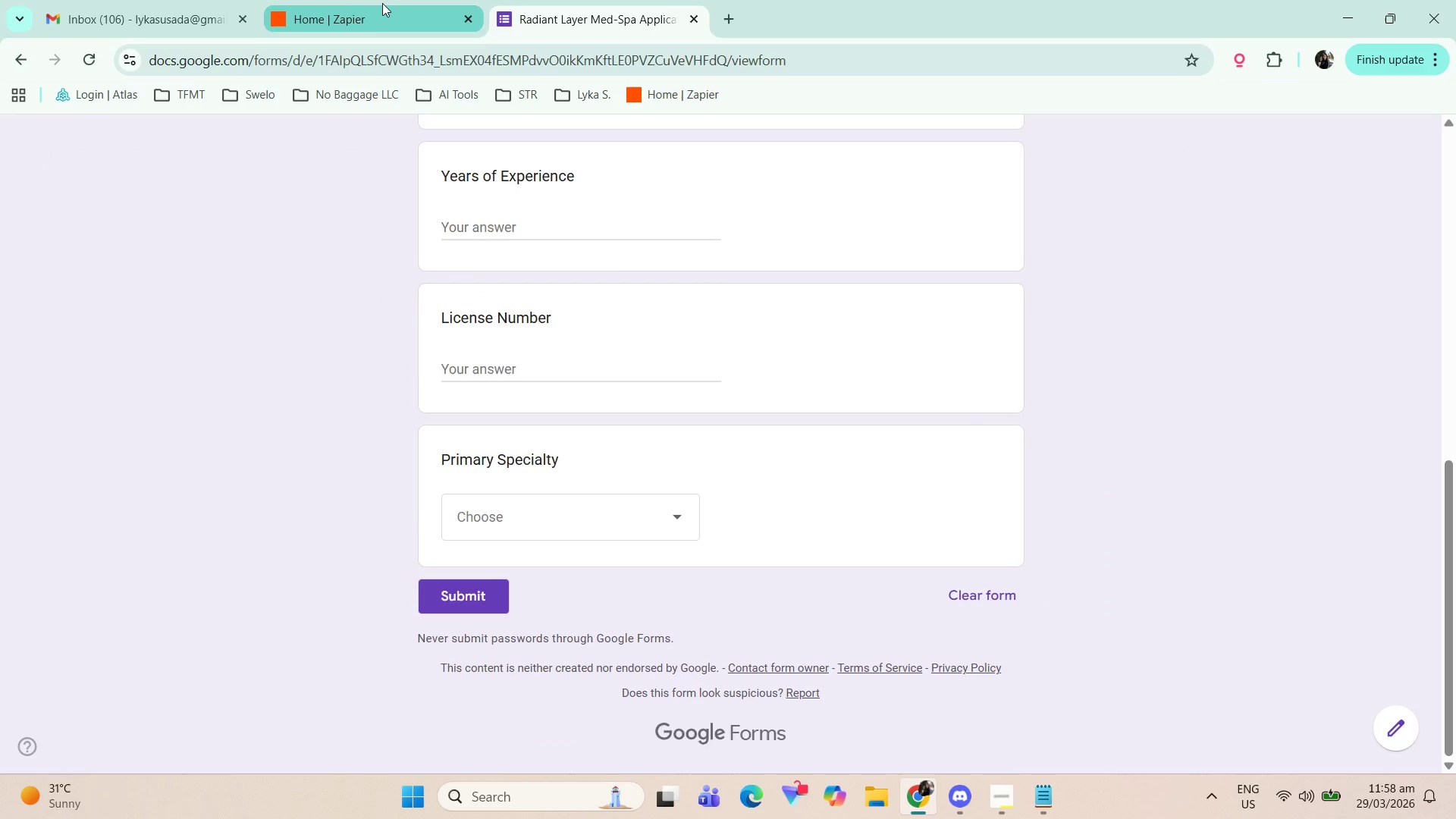 
left_click_drag(start_coordinate=[382, 3], to_coordinate=[378, 0])
 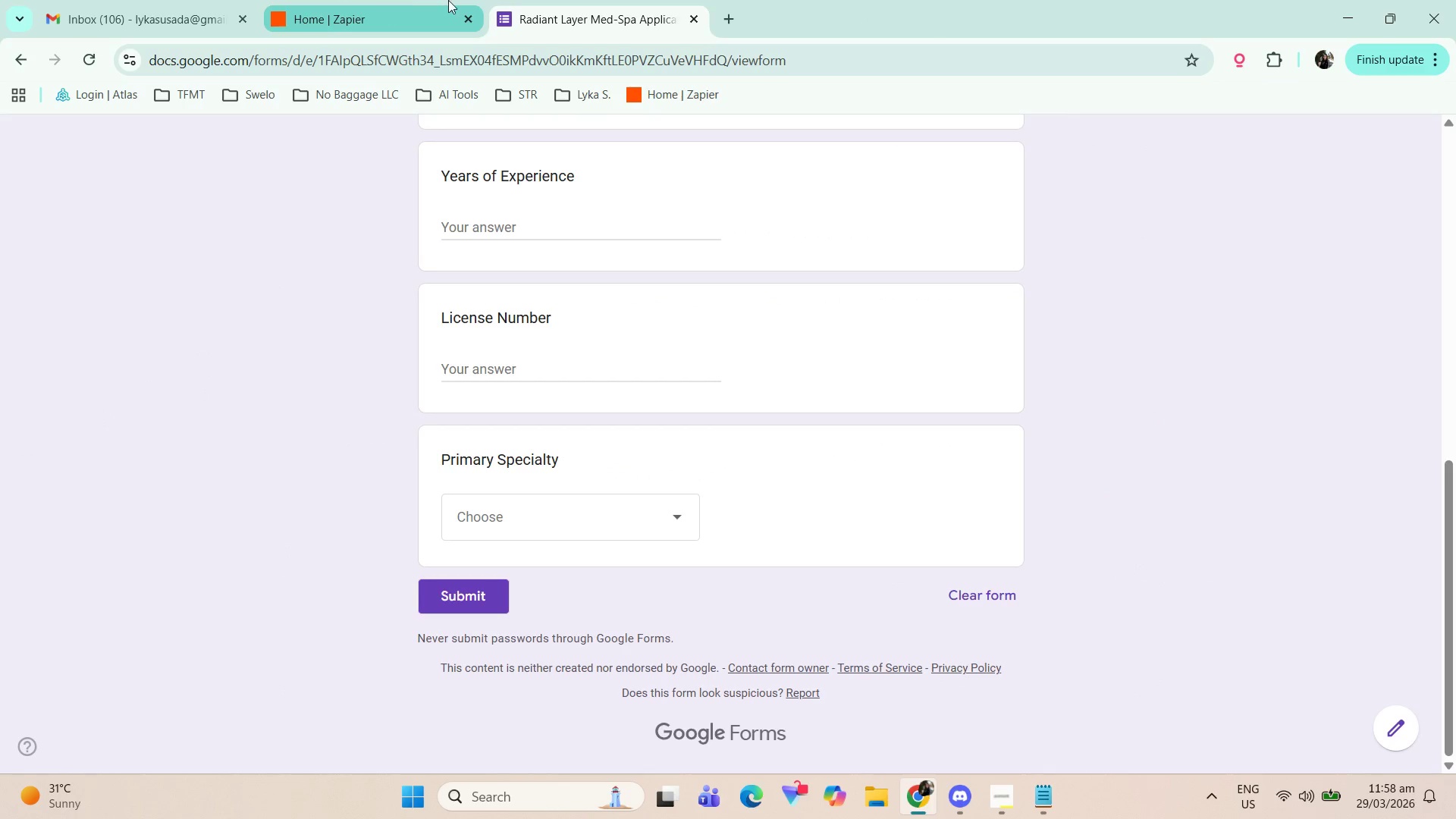 
scroll: coordinate [739, 441], scroll_direction: up, amount: 15.0
 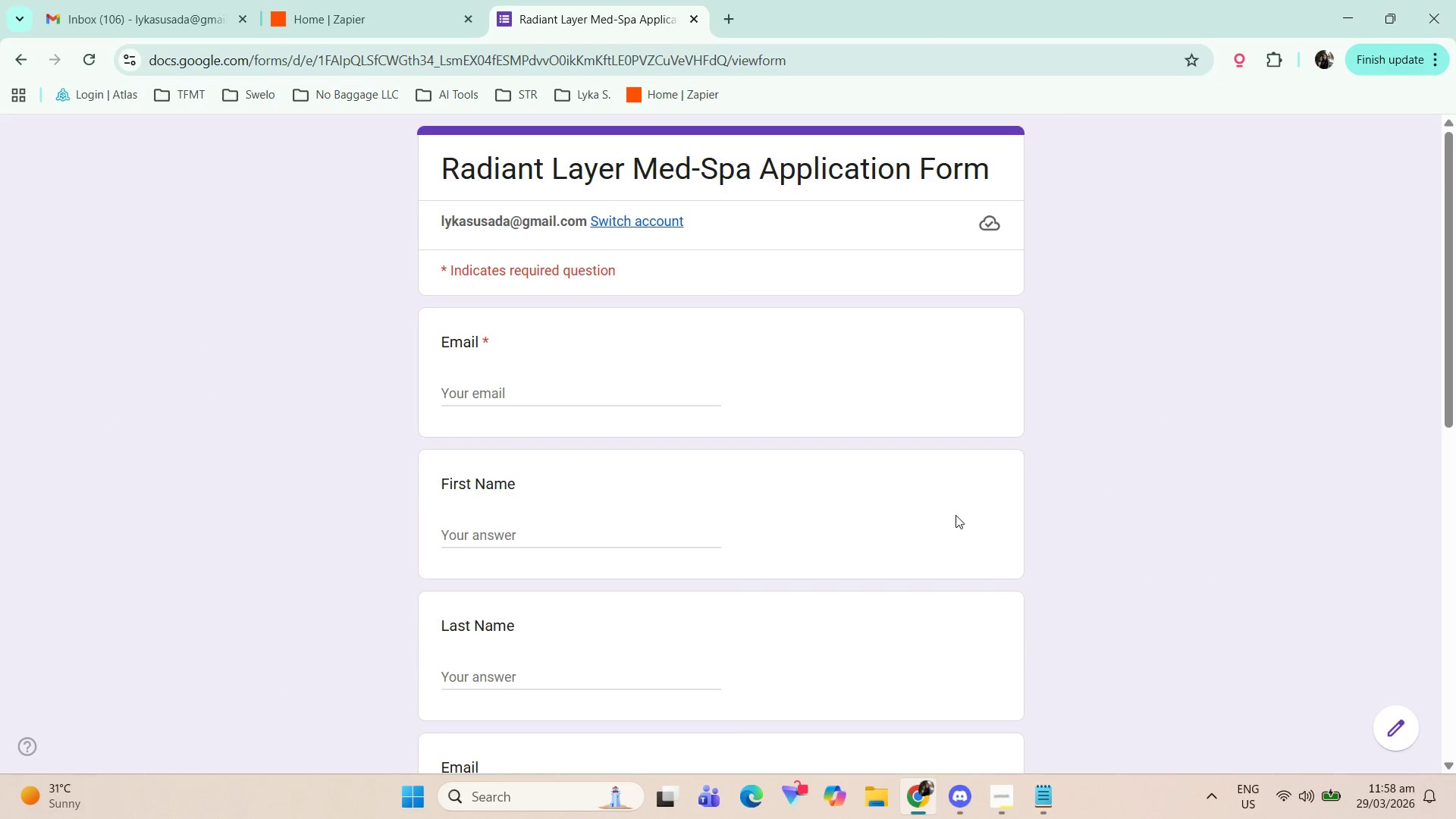 
left_click([1103, 480])
 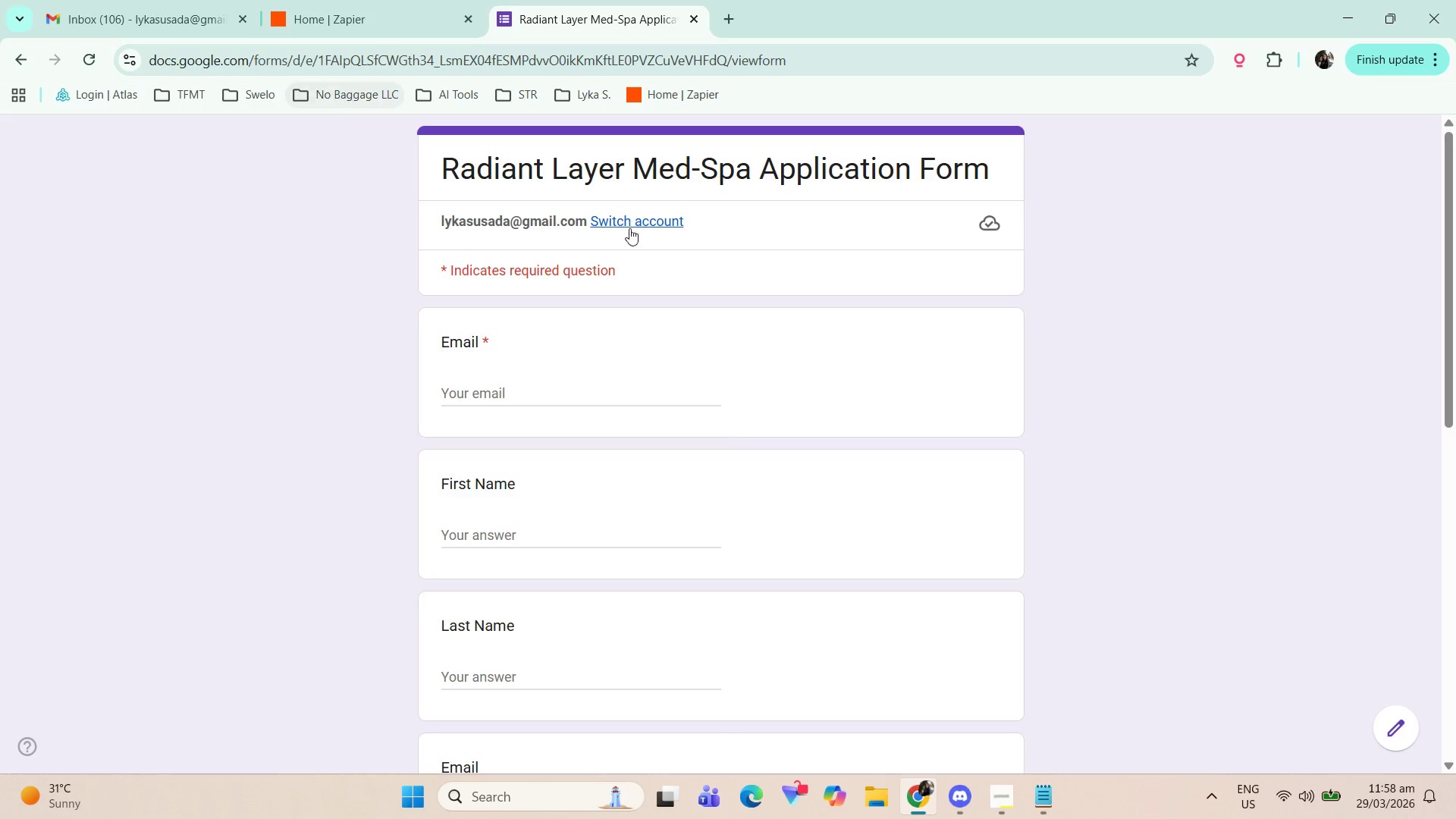 
left_click_drag(start_coordinate=[156, 0], to_coordinate=[162, 0])
 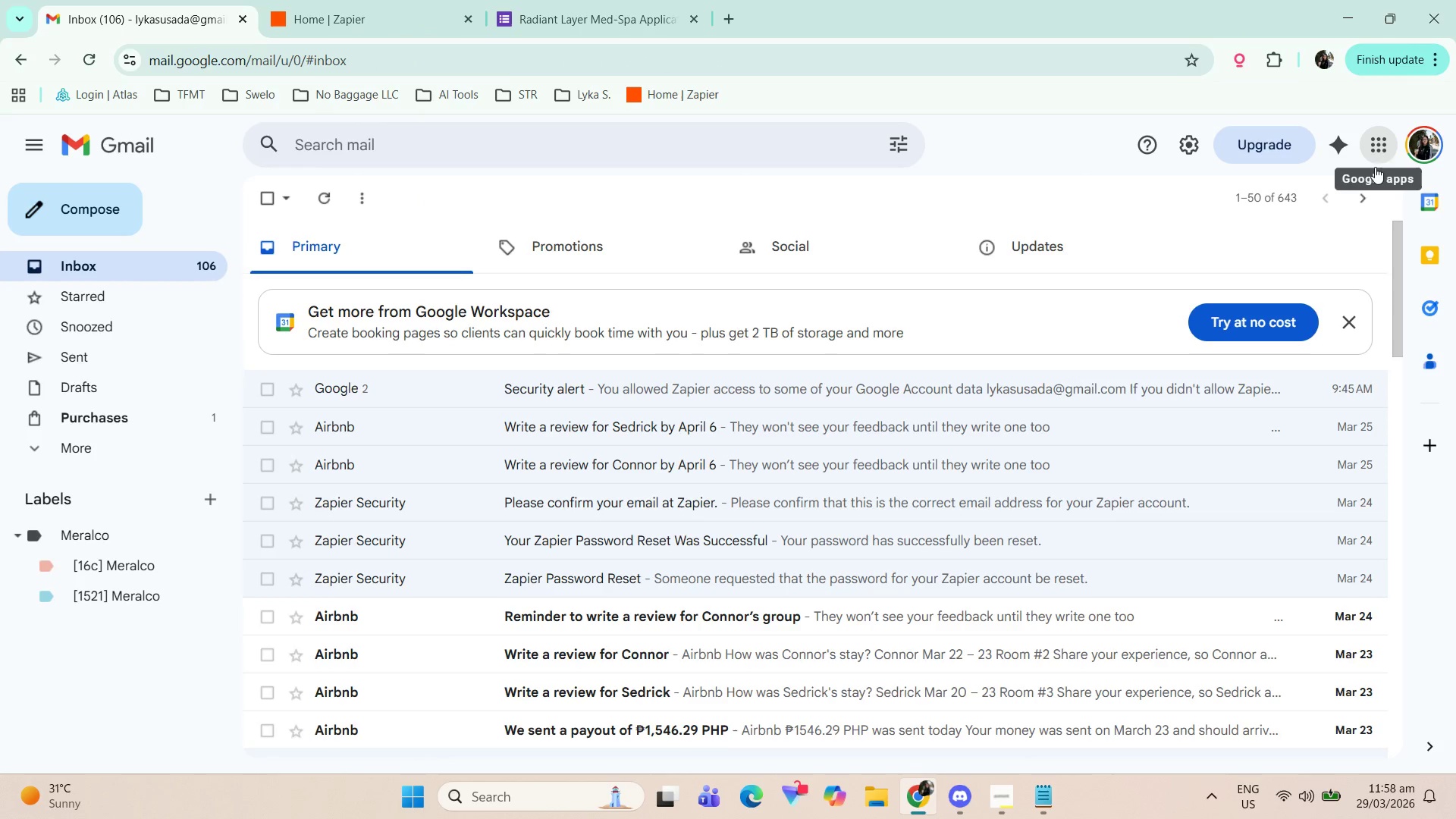 
left_click([1389, 158])
 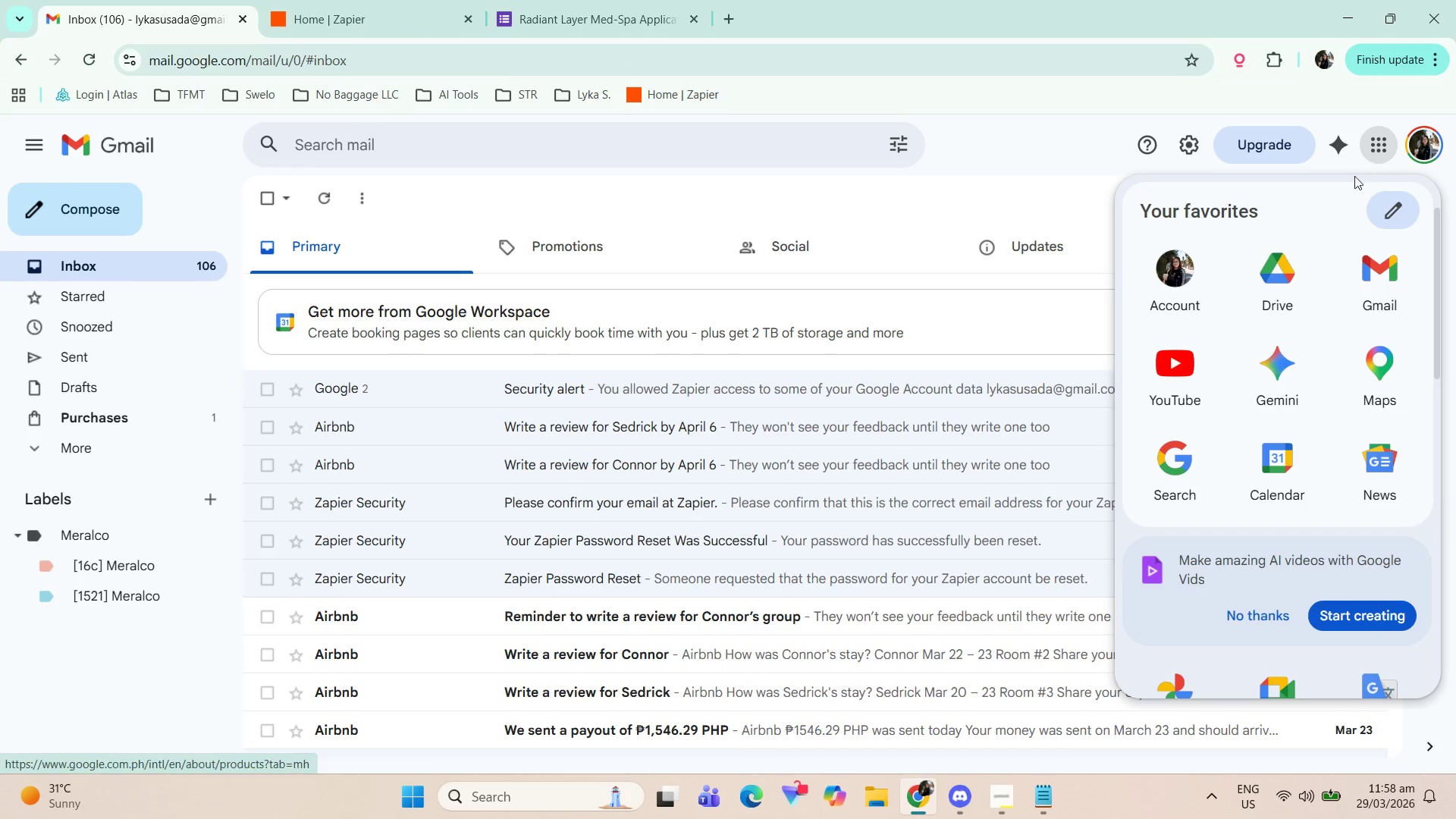 
scroll: coordinate [1335, 425], scroll_direction: down, amount: 4.0
 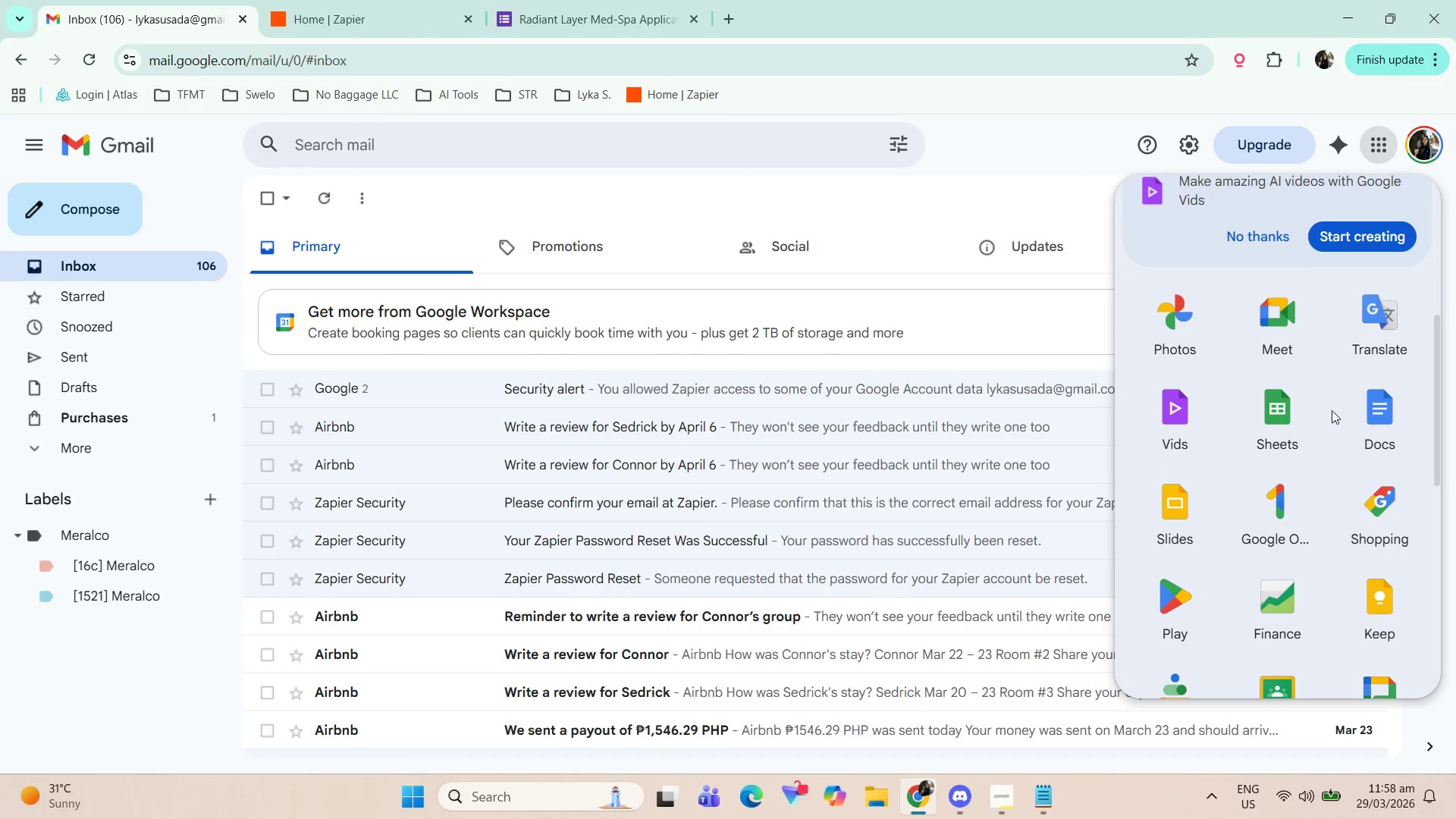 
left_click([1292, 413])
 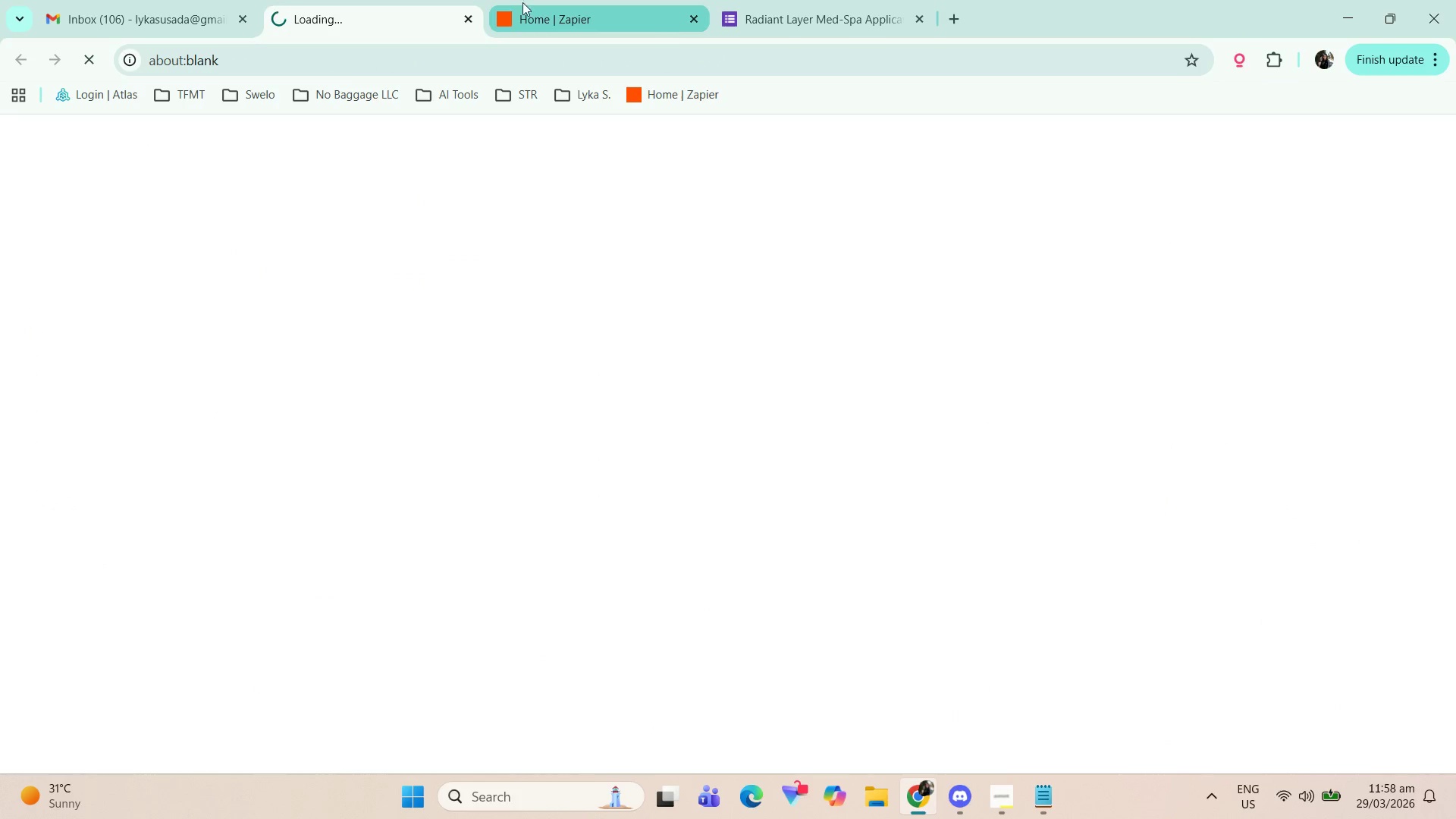 
left_click_drag(start_coordinate=[353, 1], to_coordinate=[824, 2])
 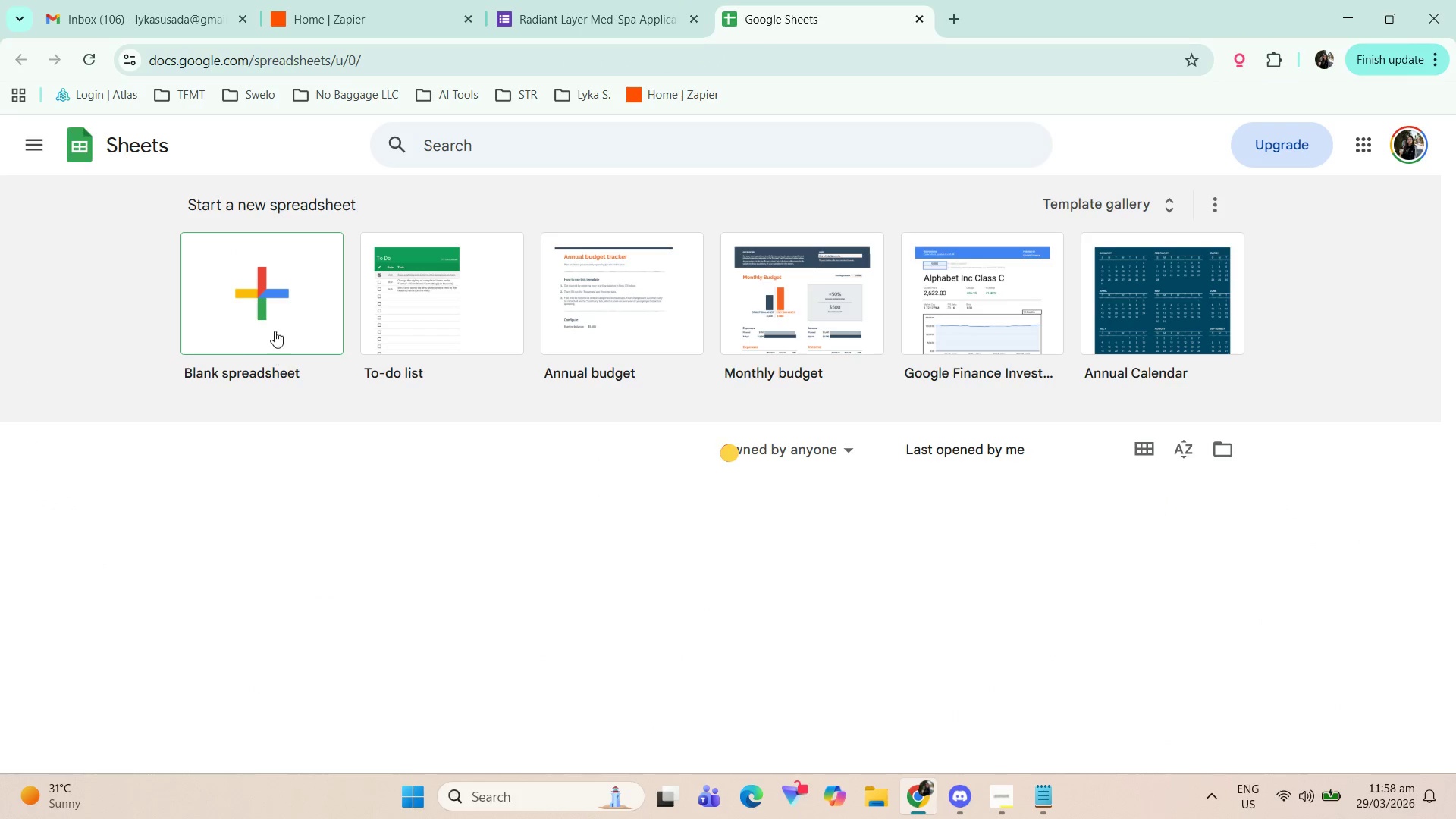 
left_click([288, 300])
 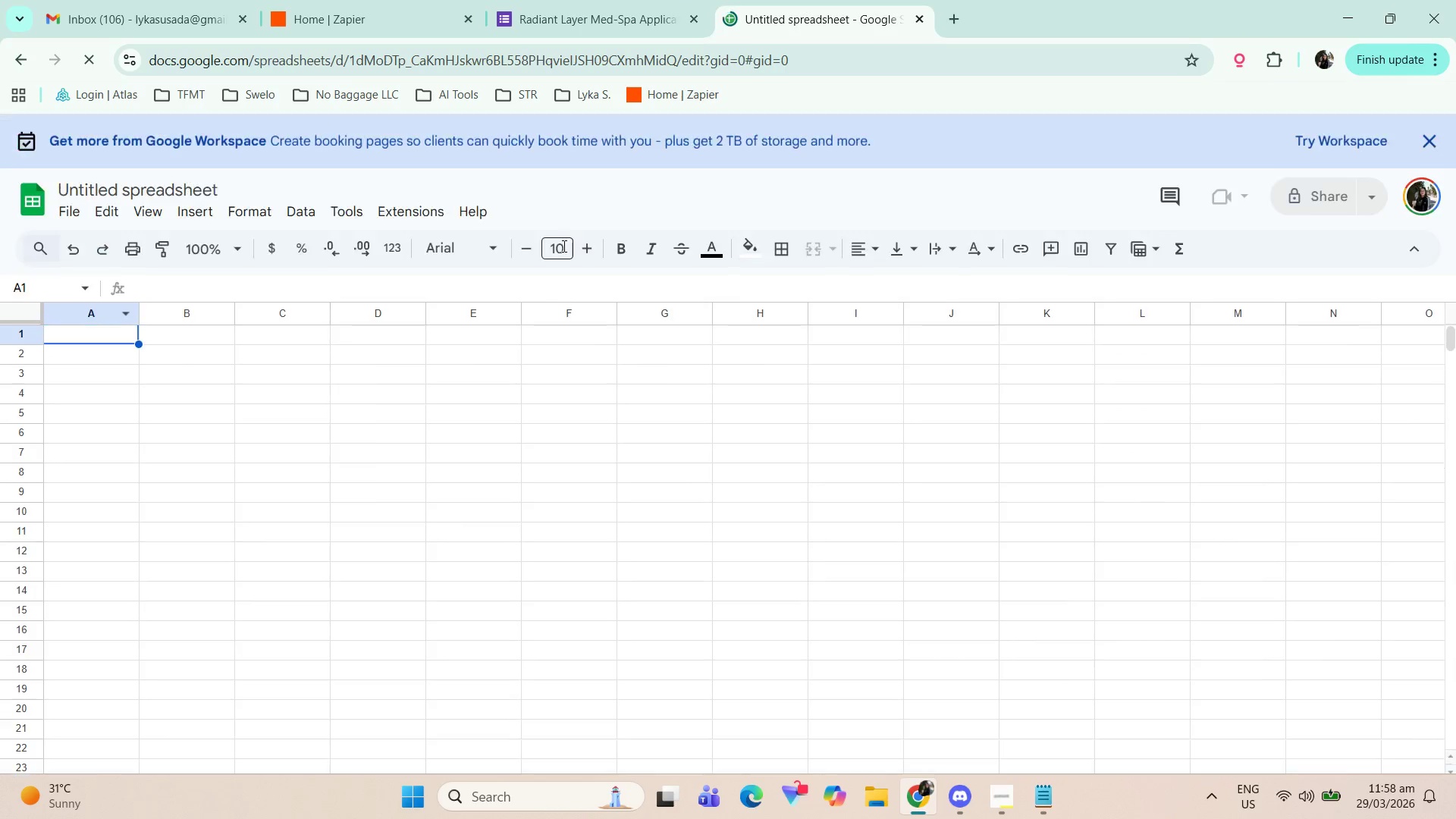 
left_click([642, 0])
 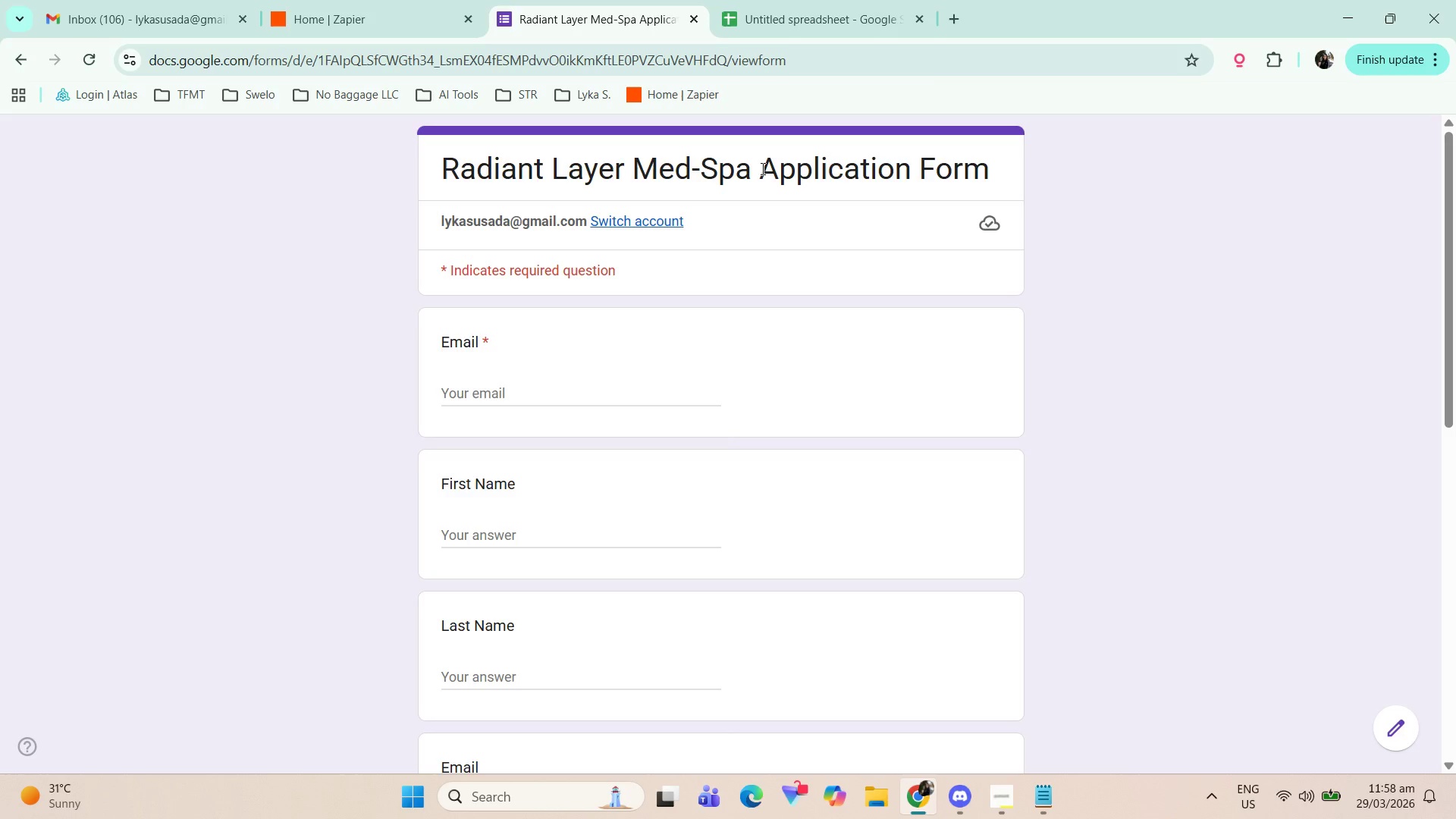 
left_click_drag(start_coordinate=[745, 171], to_coordinate=[420, 170])
 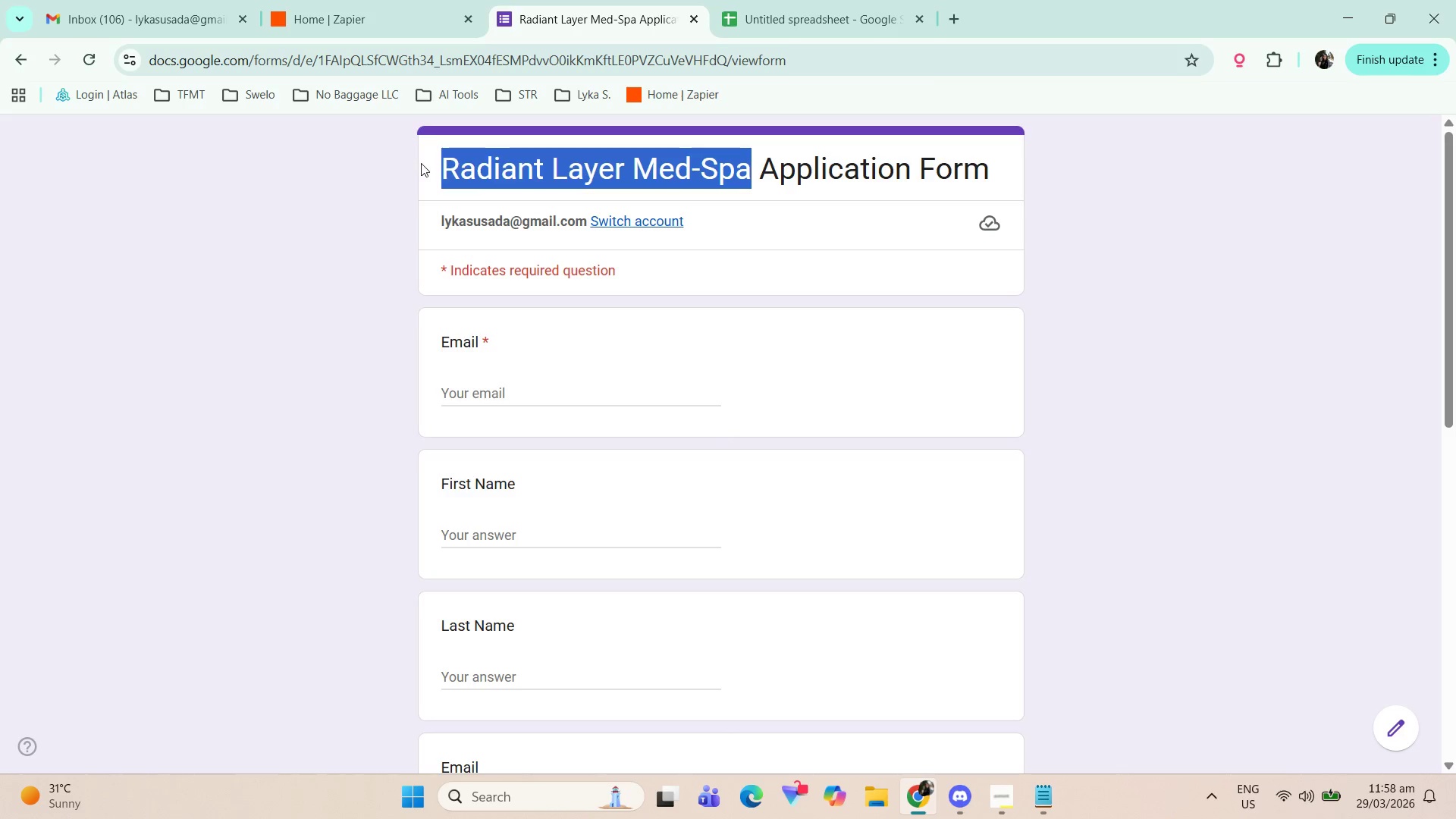 
hold_key(key=ControlLeft, duration=0.33)
 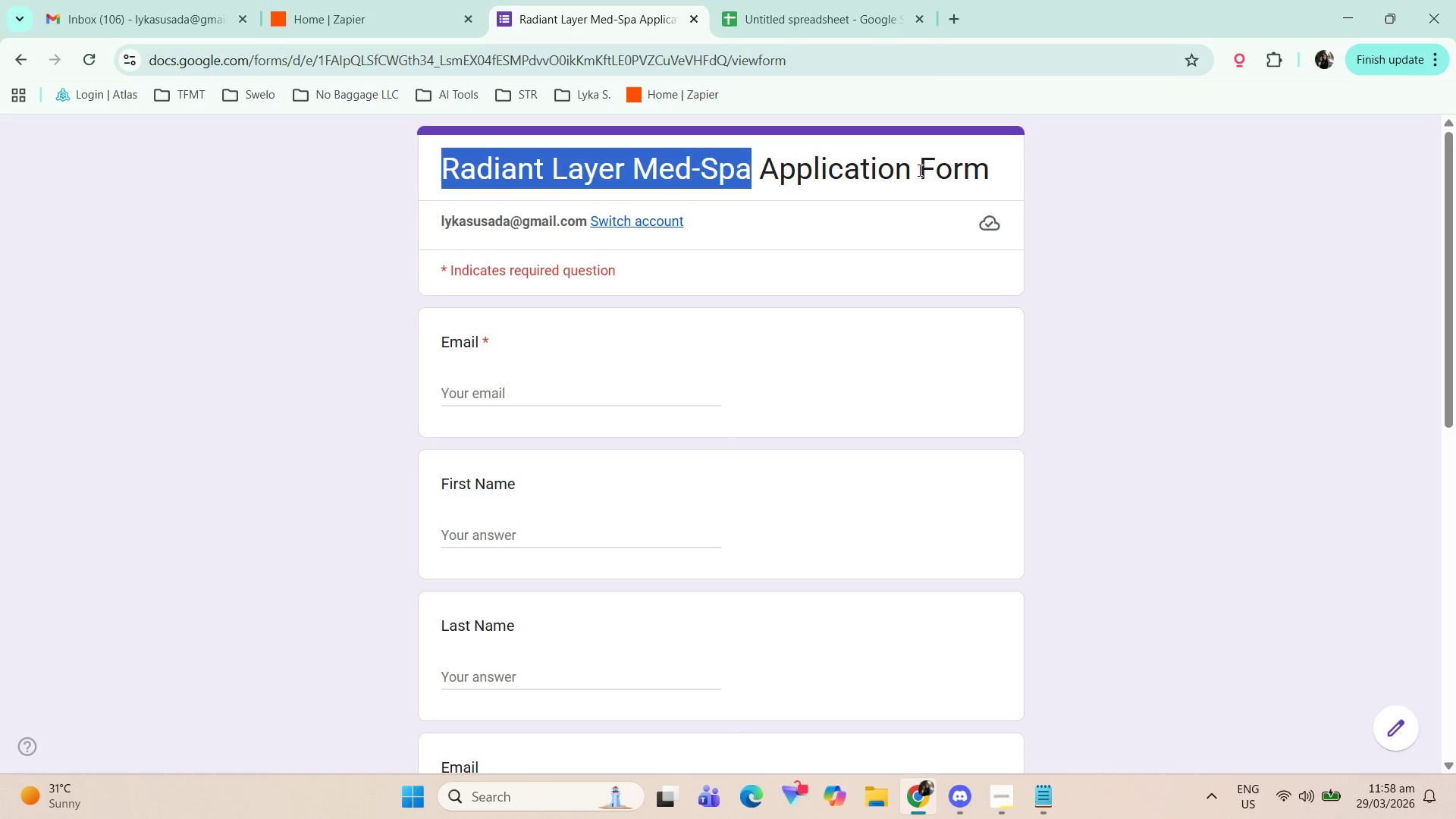 
left_click([918, 168])
 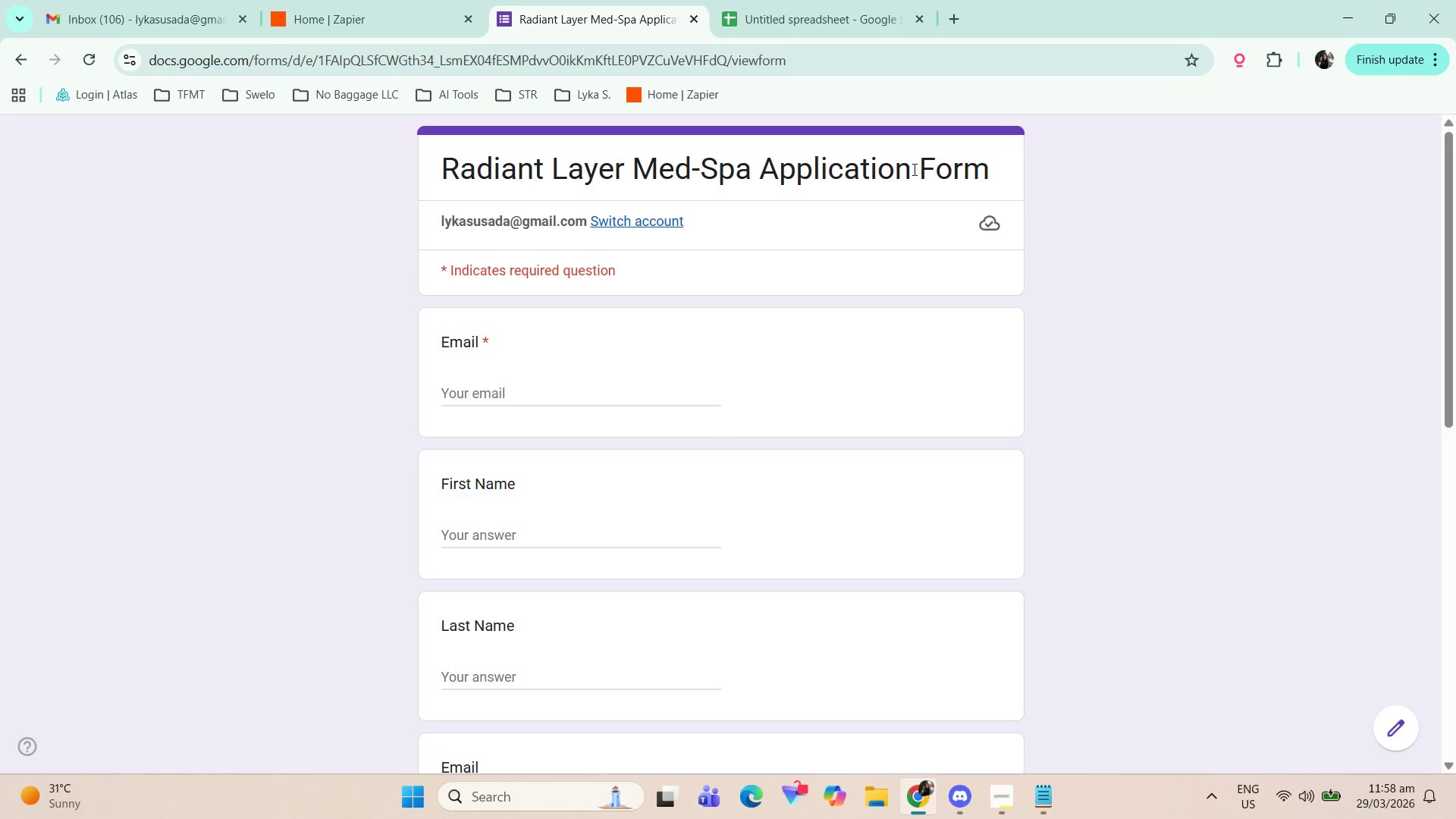 
left_click_drag(start_coordinate=[913, 168], to_coordinate=[410, 167])
 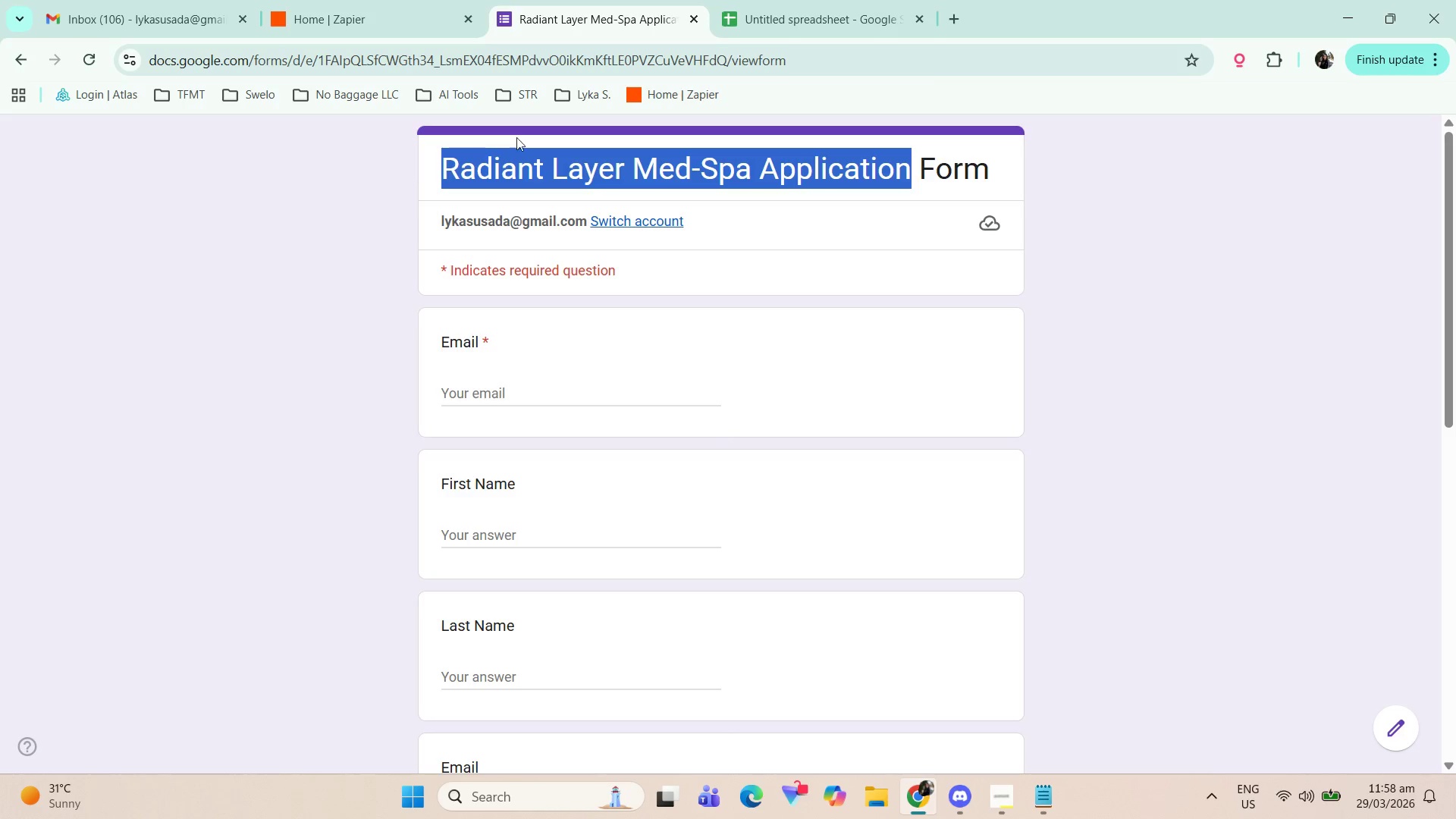 
key(Control+C)
 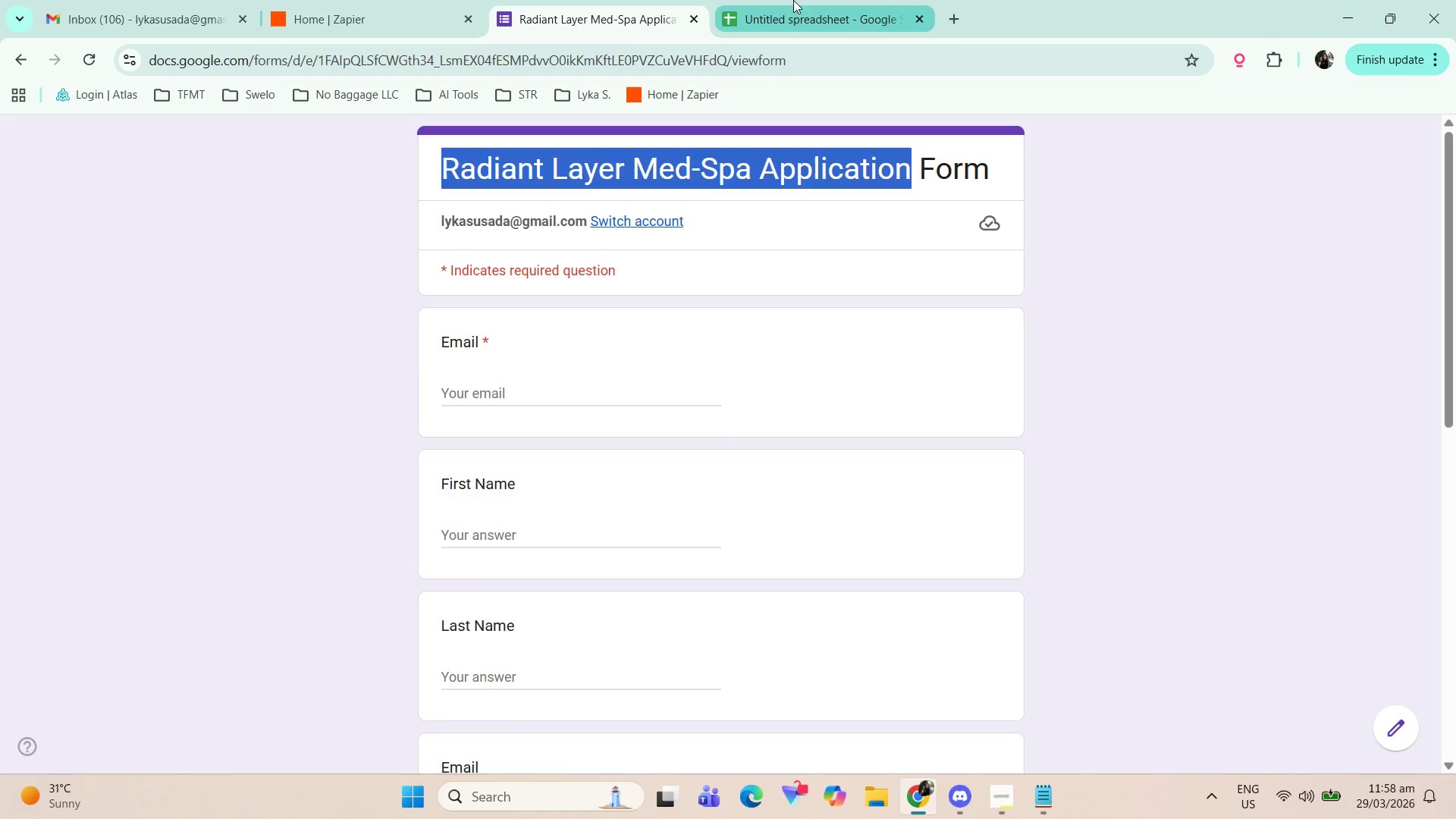 
left_click([793, 0])
 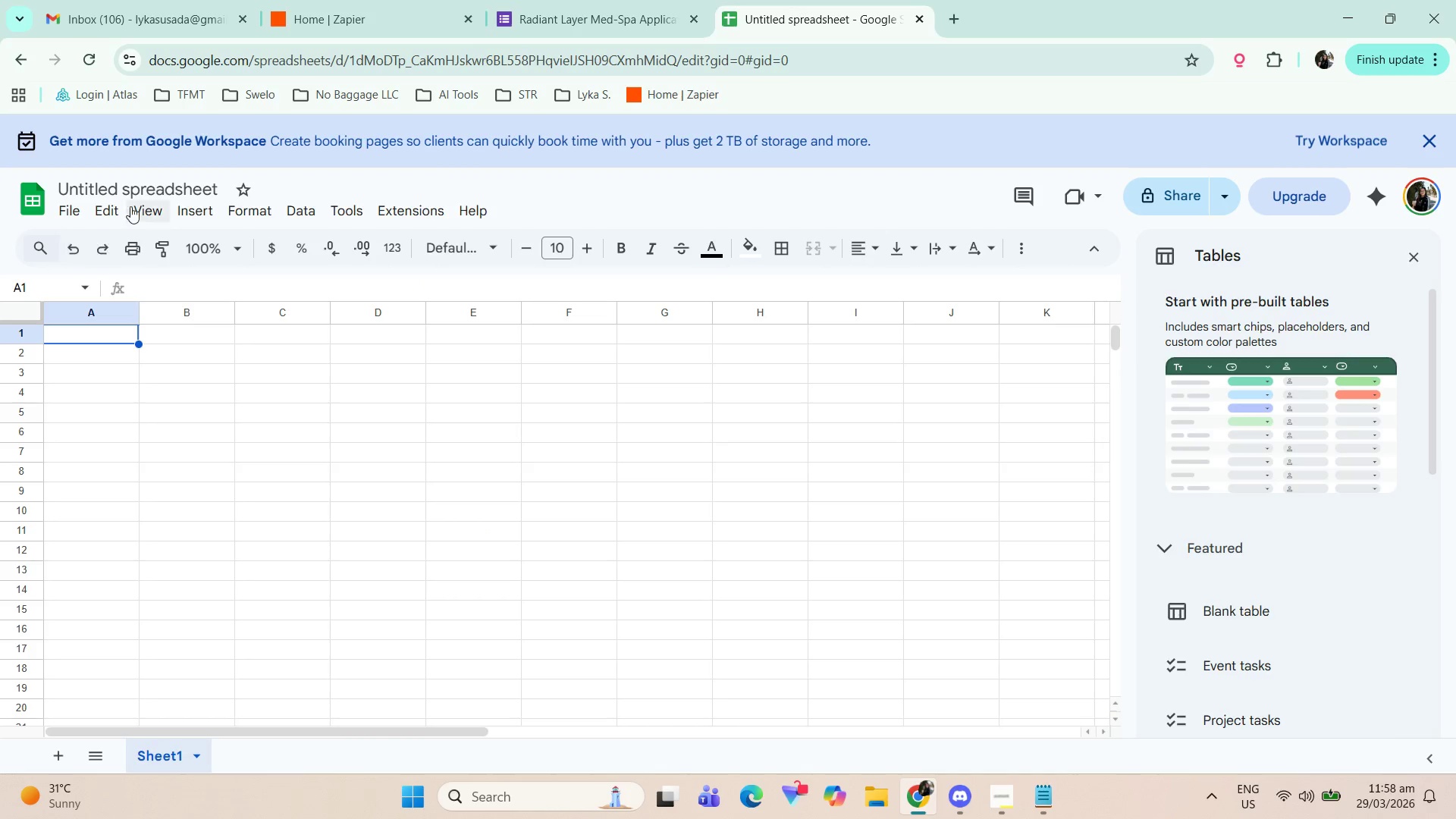 
left_click([147, 180])
 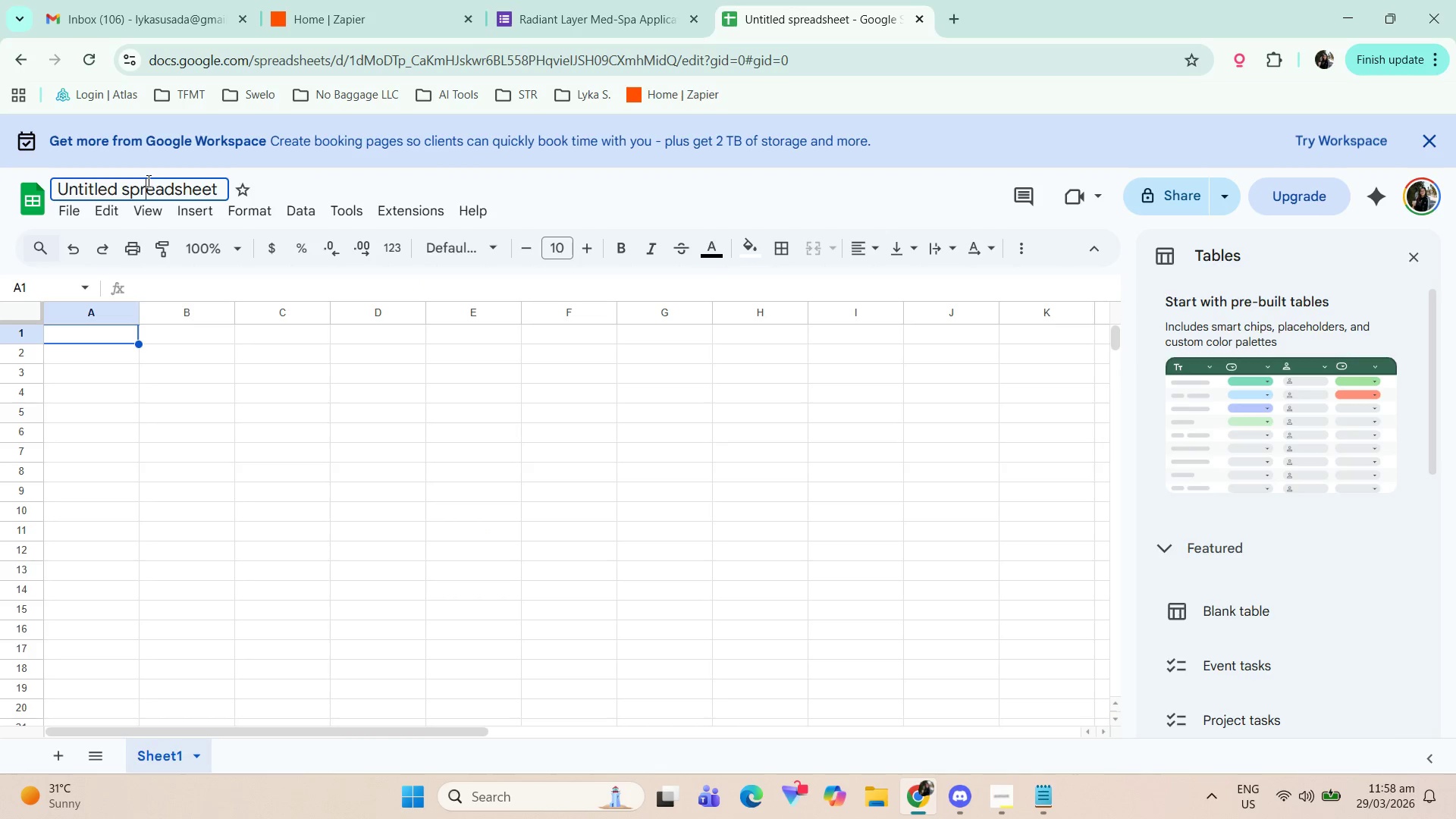 
key(Control+A)
 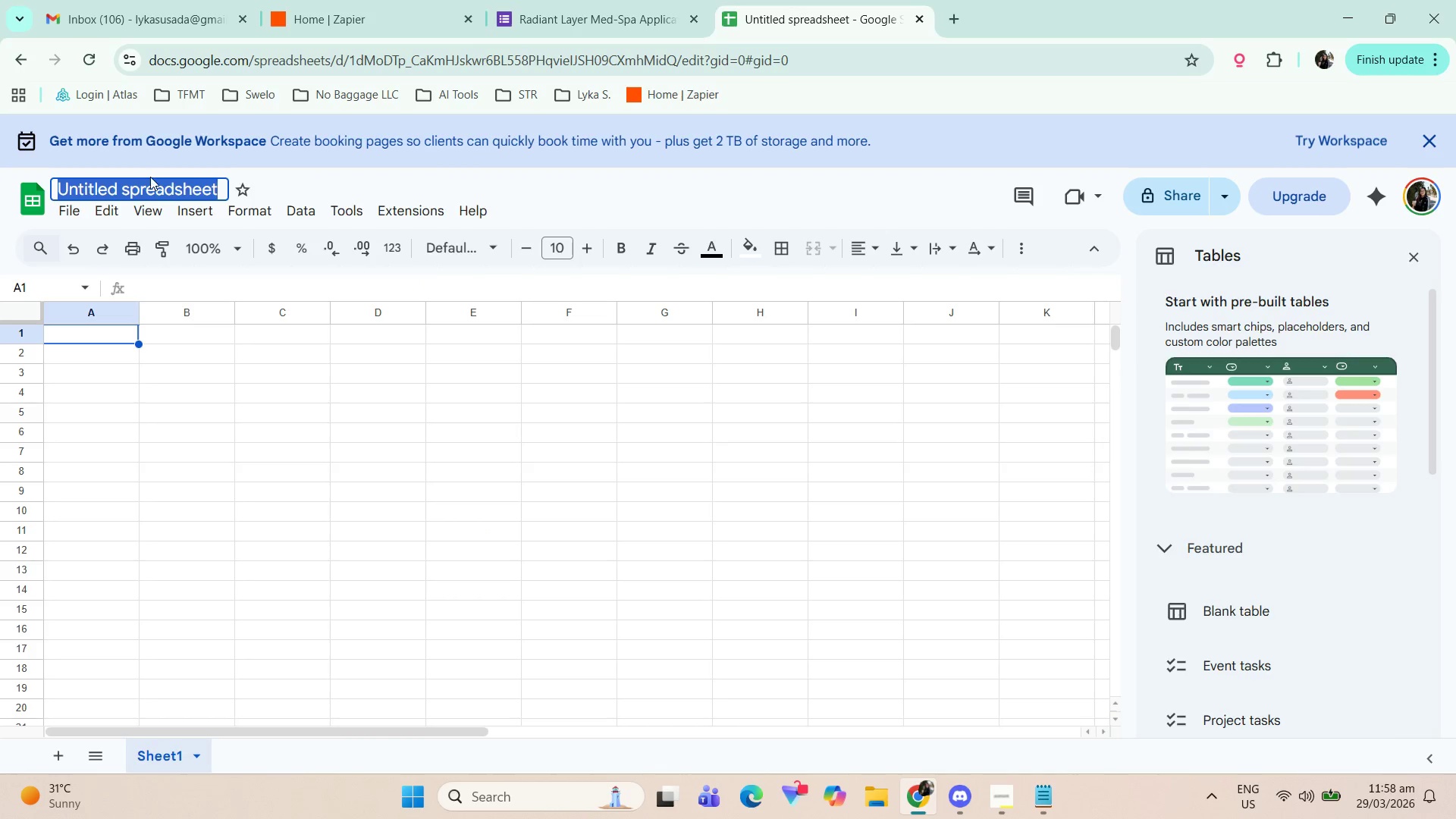 
key(Control+V)